 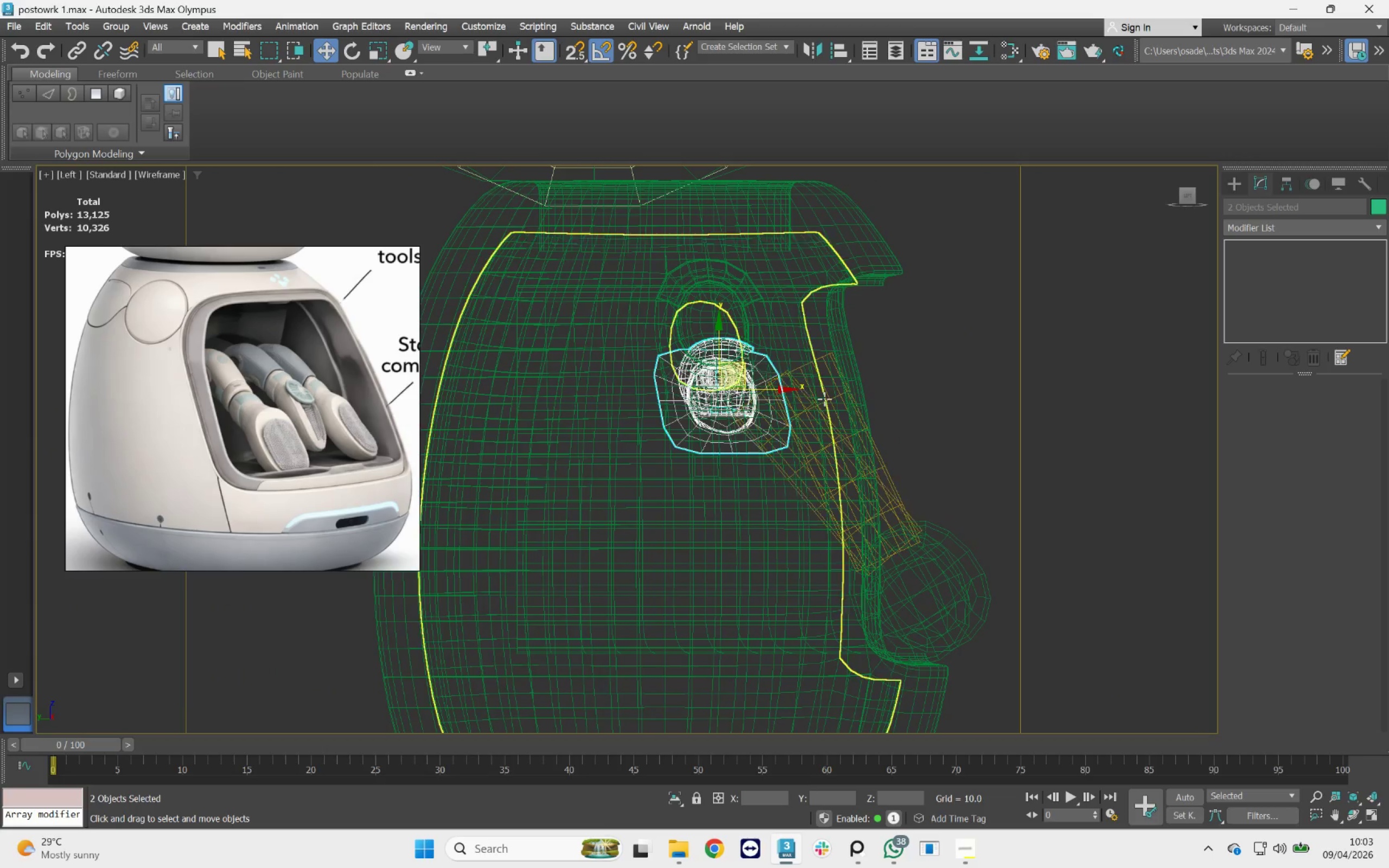 
hold_key(key=AltLeft, duration=1.68)
 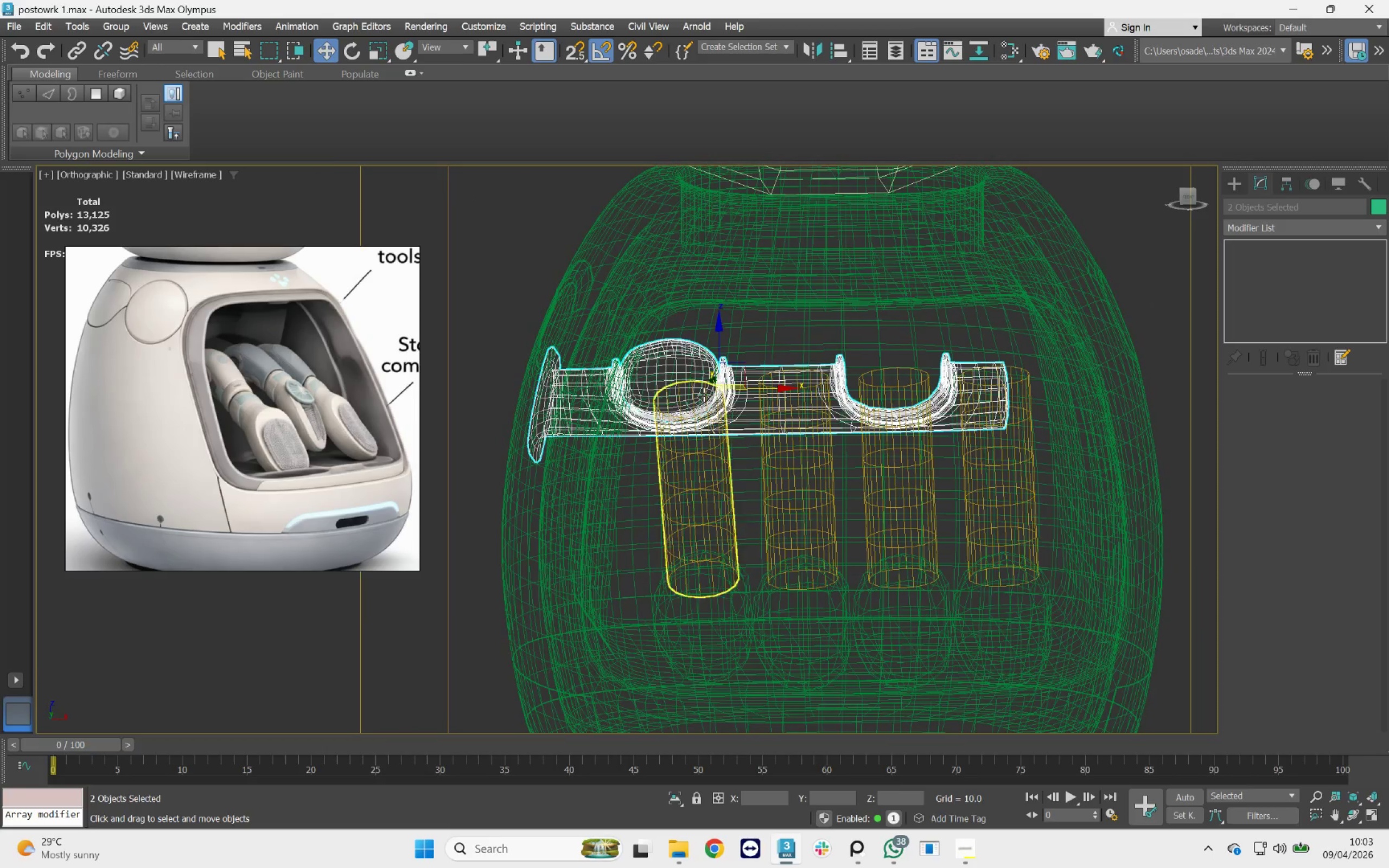 
scroll: coordinate [742, 369], scroll_direction: down, amount: 2.0
 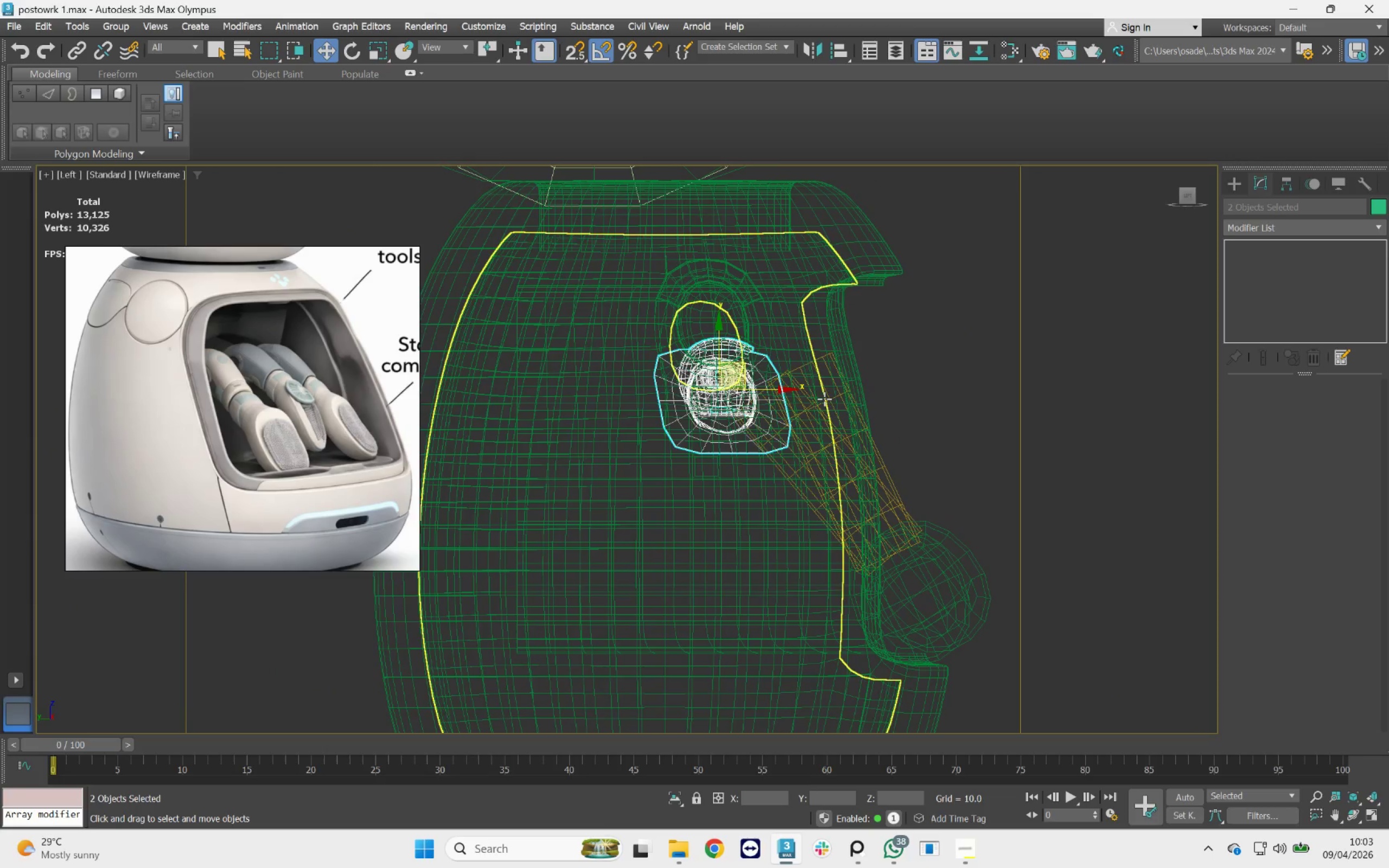 
scroll: coordinate [704, 393], scroll_direction: up, amount: 1.0
 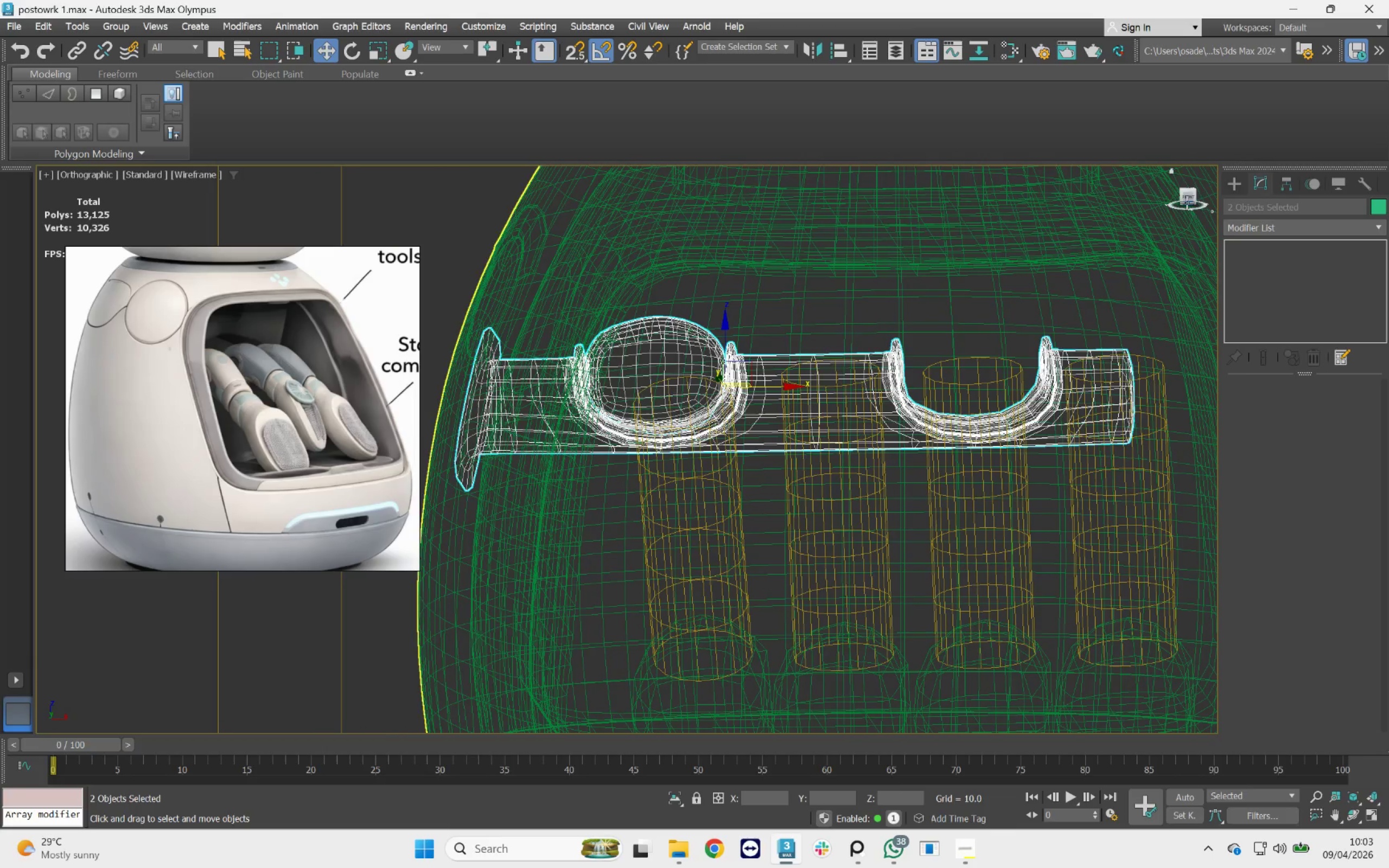 
left_click([1189, 194])
 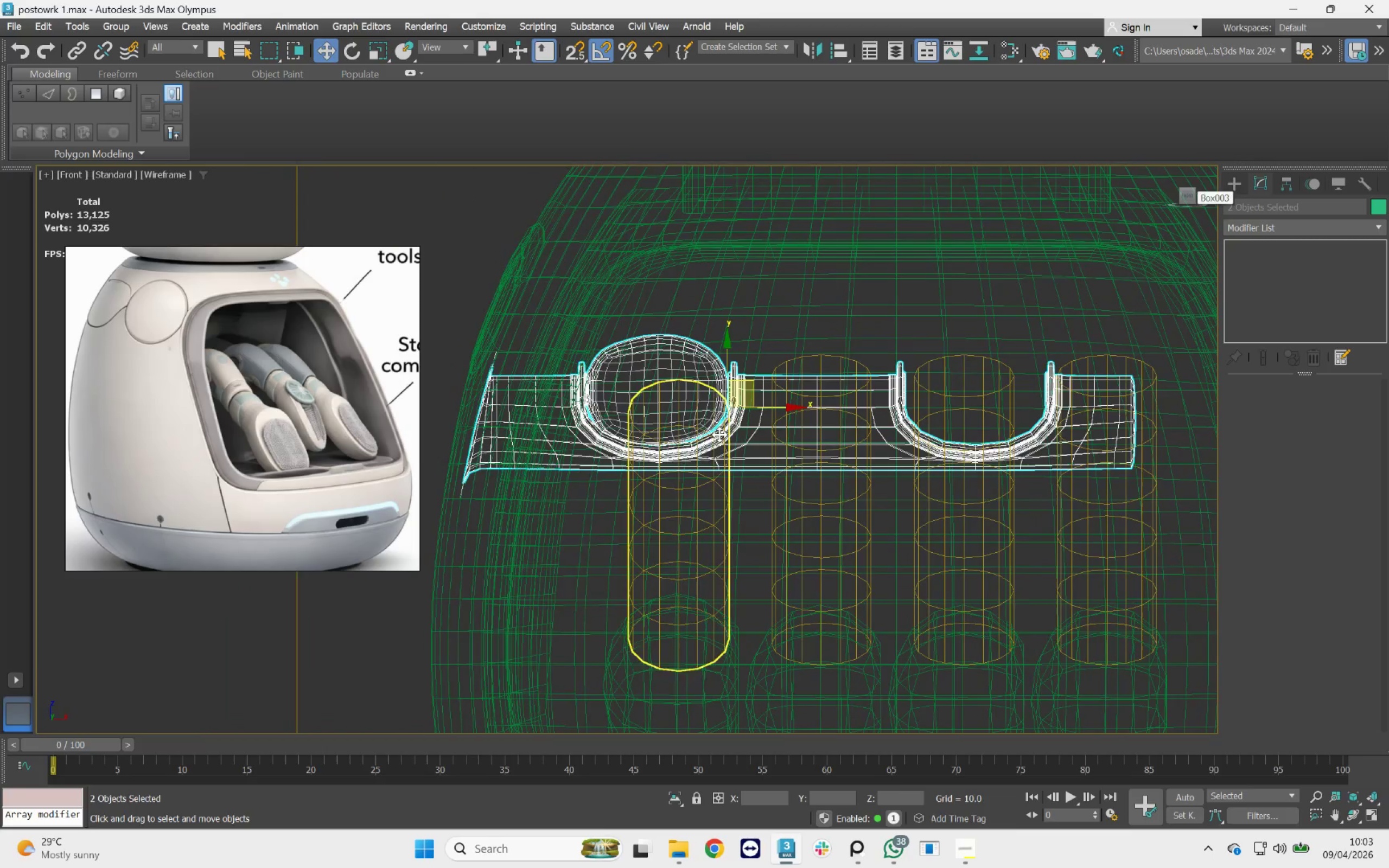 
scroll: coordinate [684, 425], scroll_direction: up, amount: 1.0
 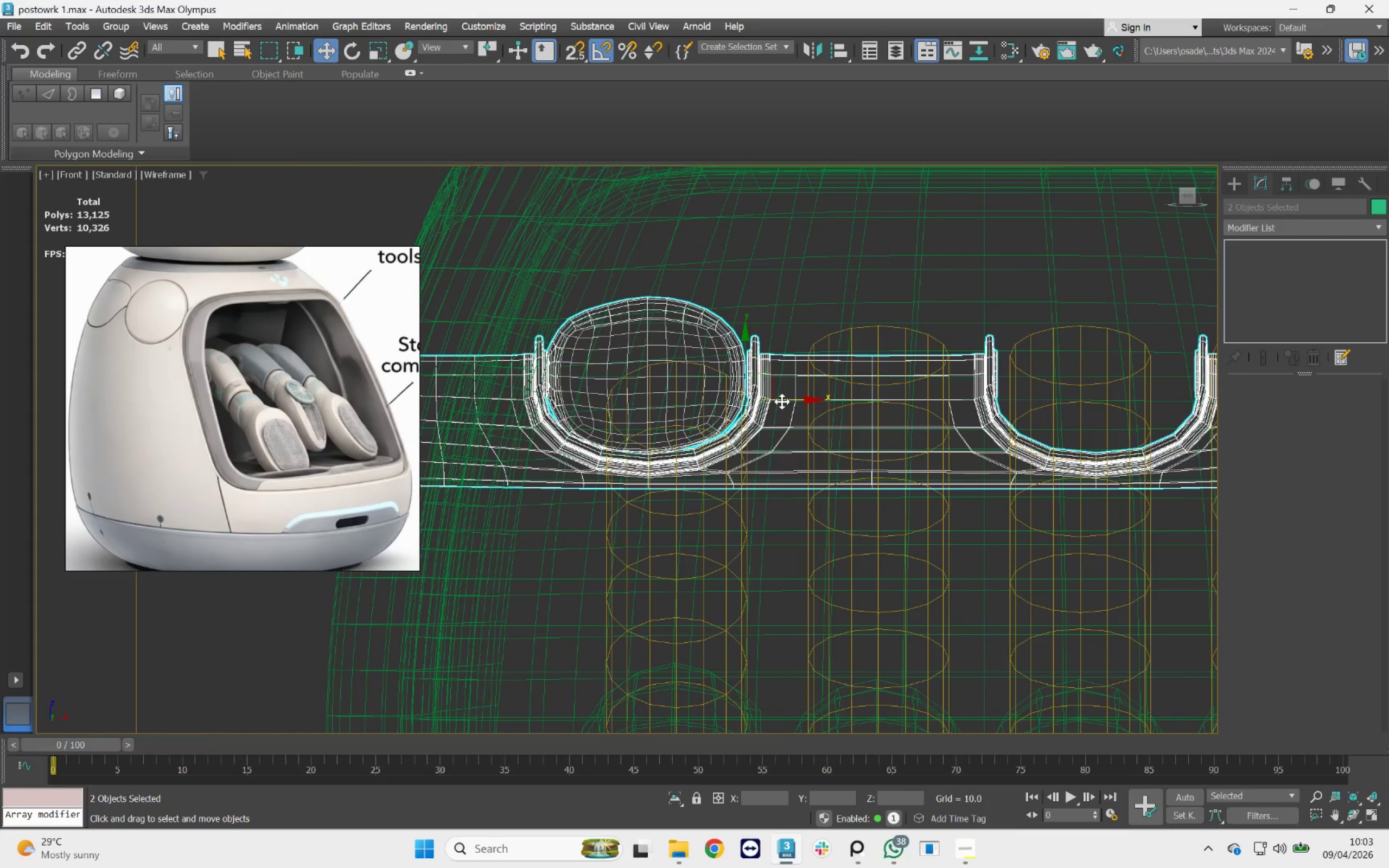 
left_click_drag(start_coordinate=[783, 400], to_coordinate=[818, 393])
 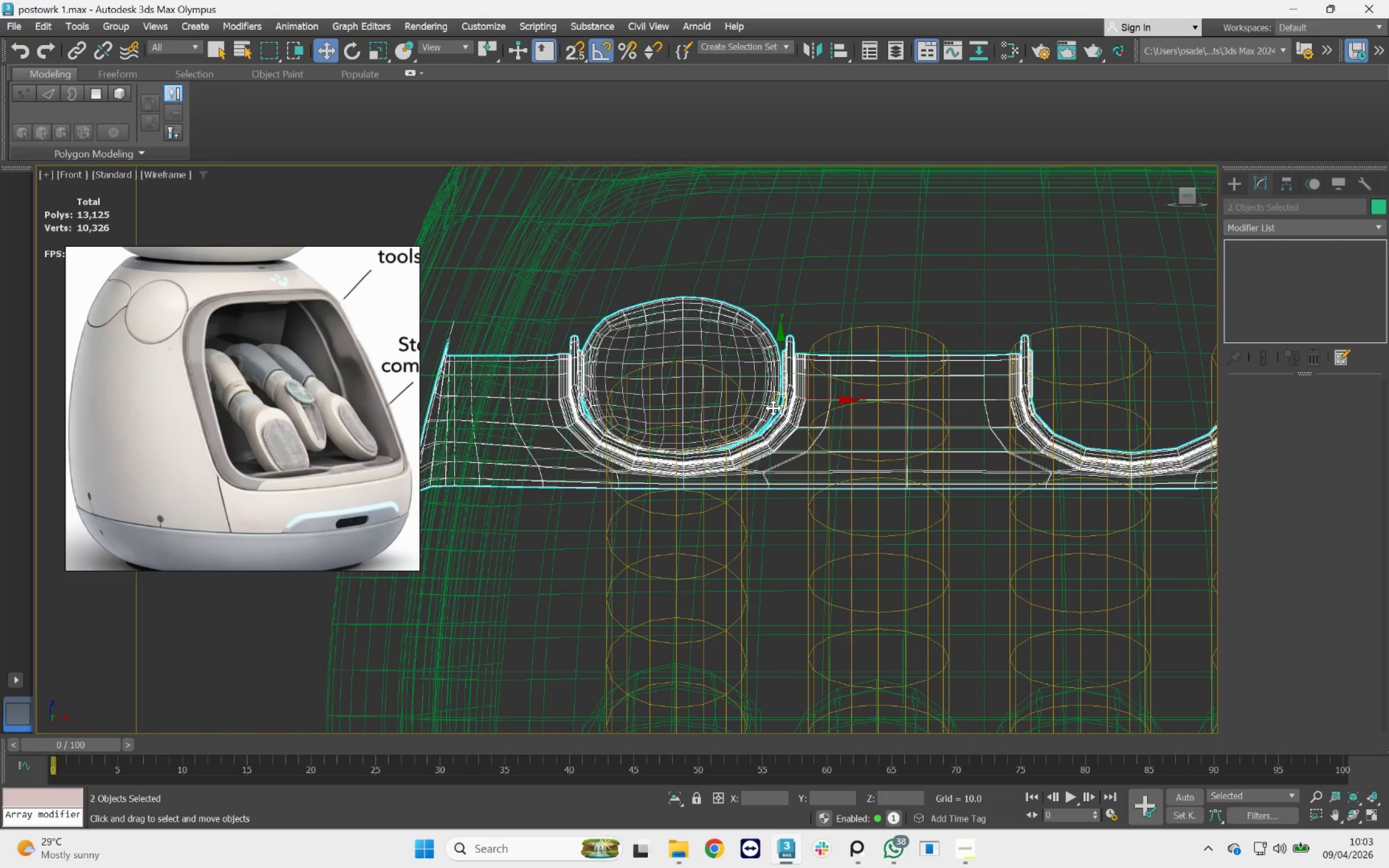 
key(R)
 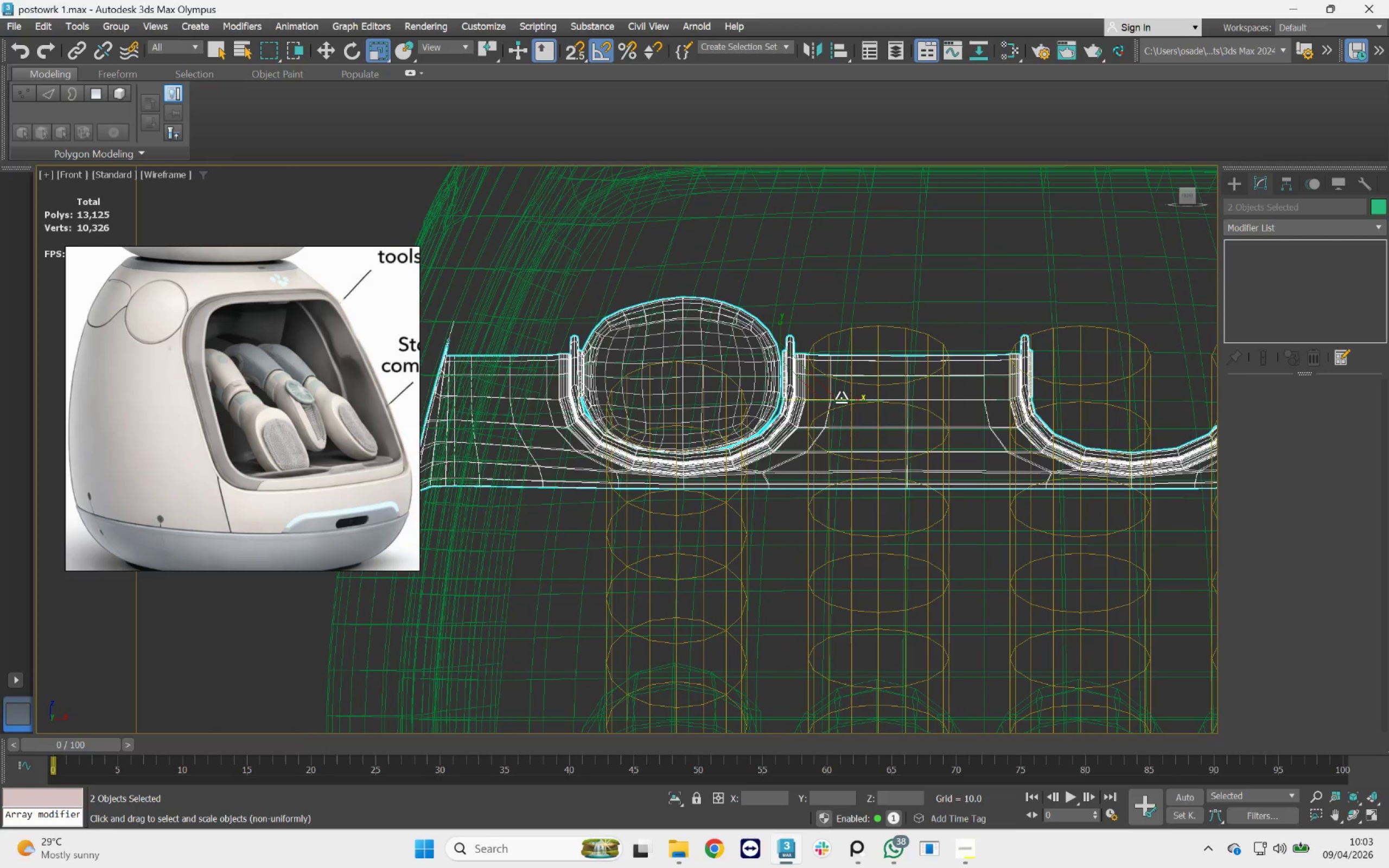 
left_click_drag(start_coordinate=[841, 397], to_coordinate=[830, 392])
 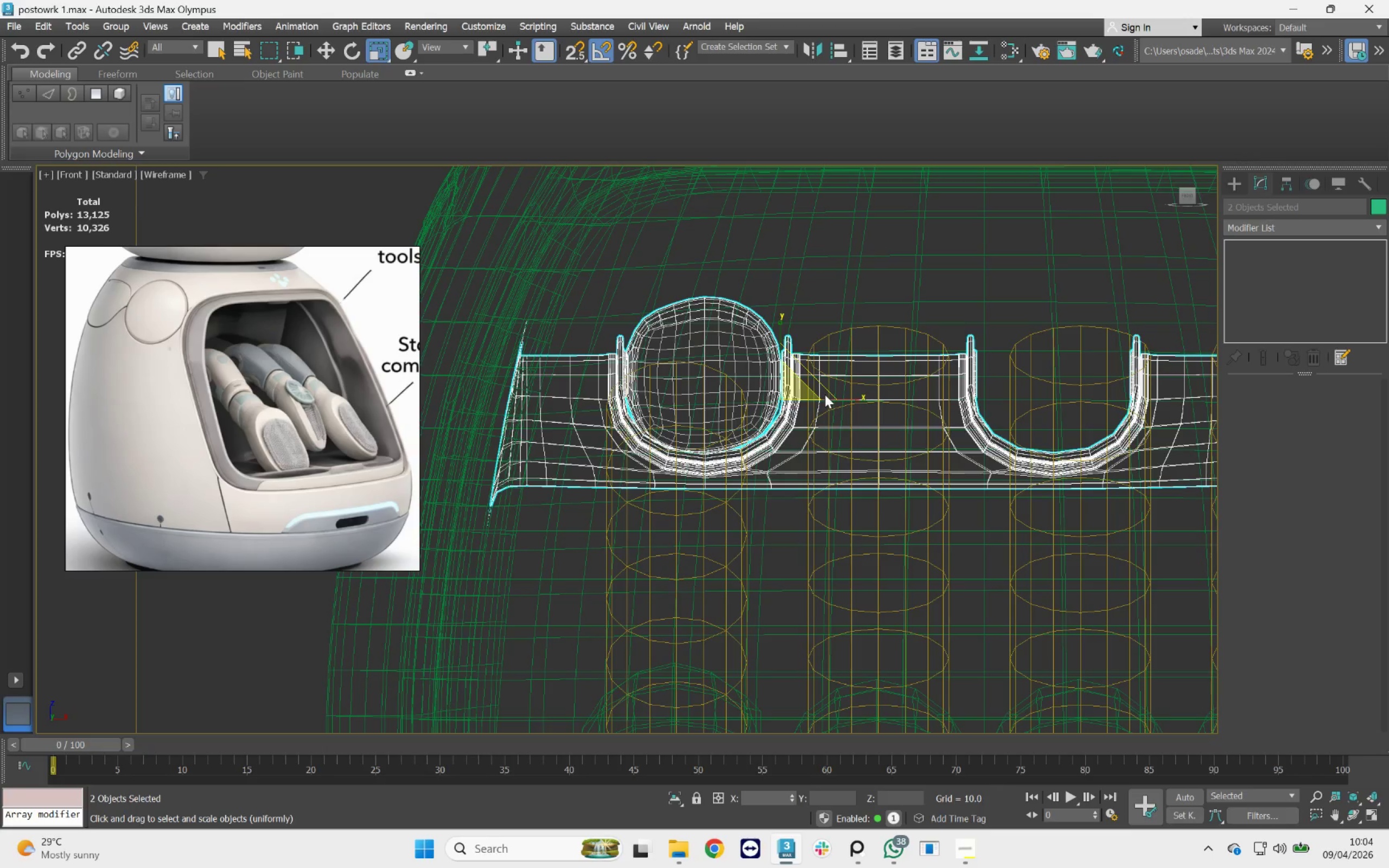 
key(W)
 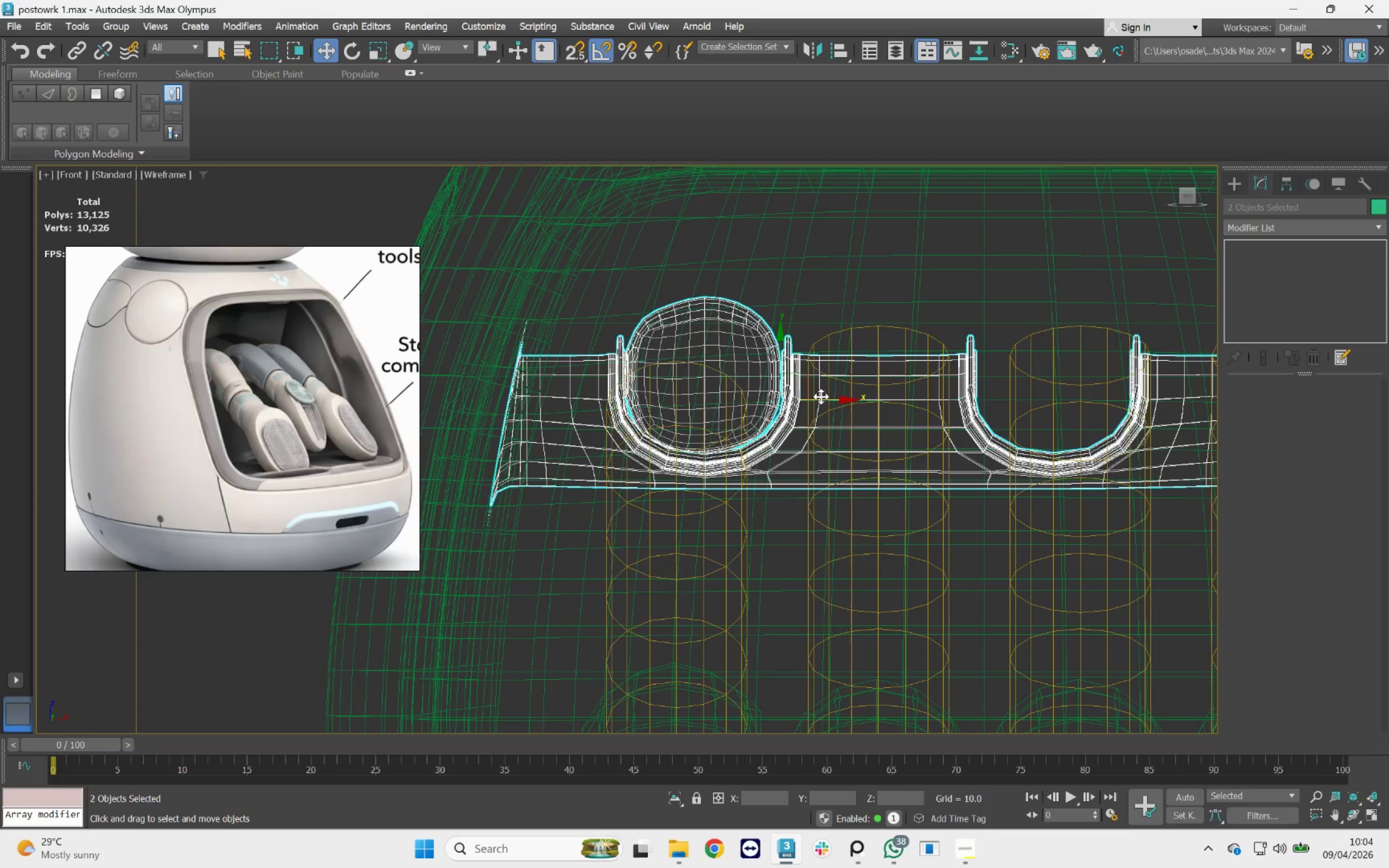 
left_click_drag(start_coordinate=[820, 399], to_coordinate=[794, 394])
 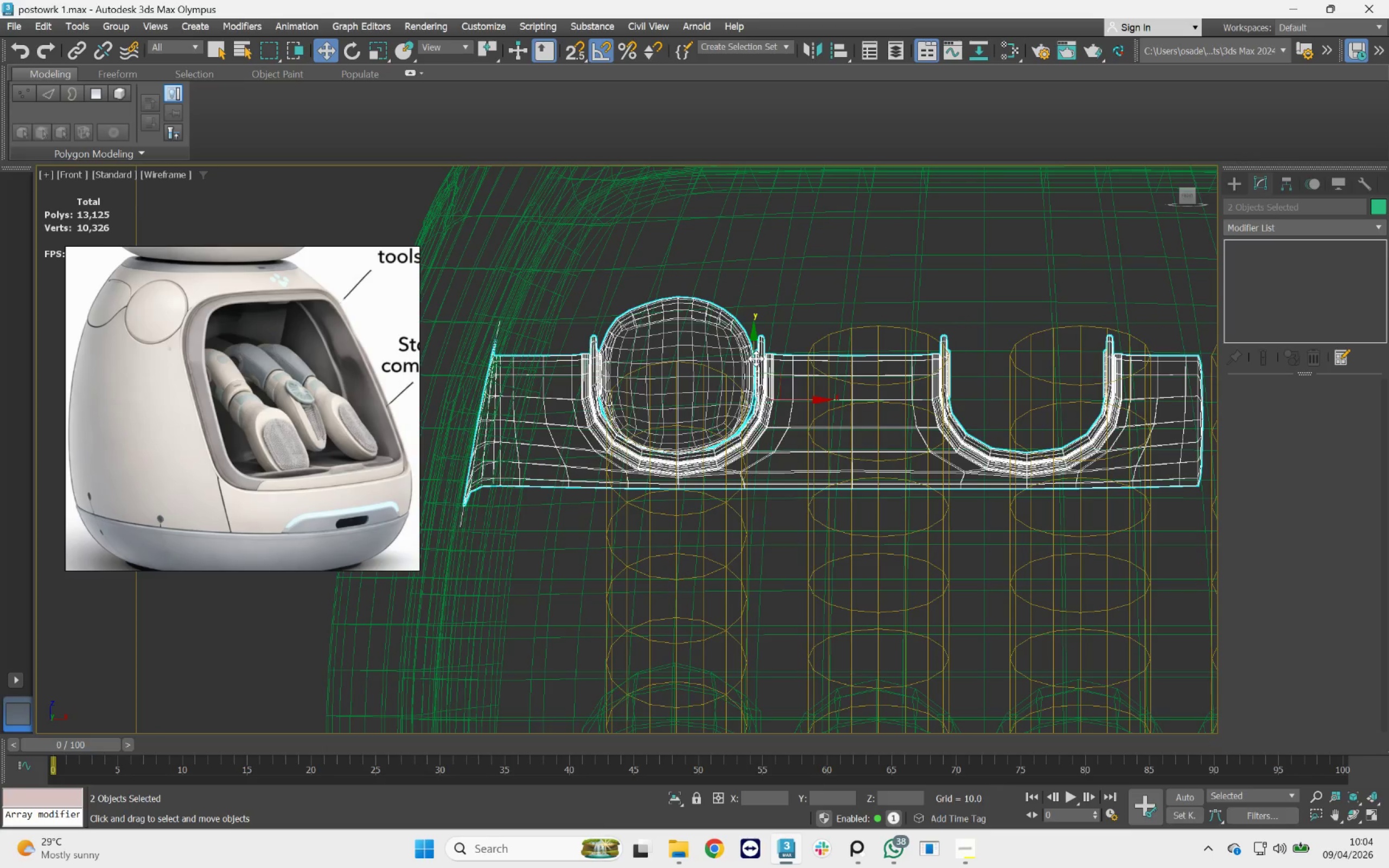 
scroll: coordinate [756, 359], scroll_direction: down, amount: 1.0
 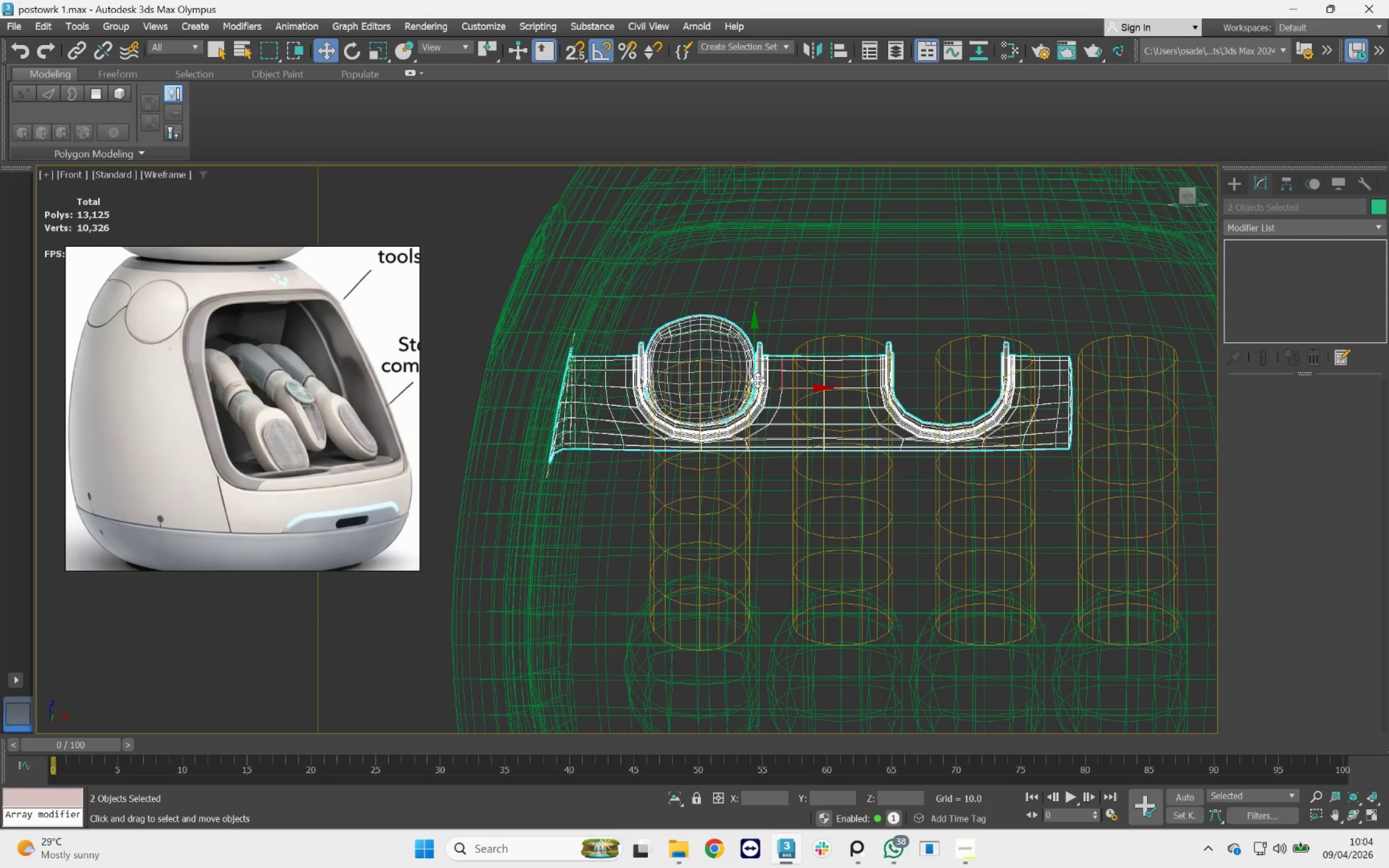 
hold_key(key=AltLeft, duration=2.12)
 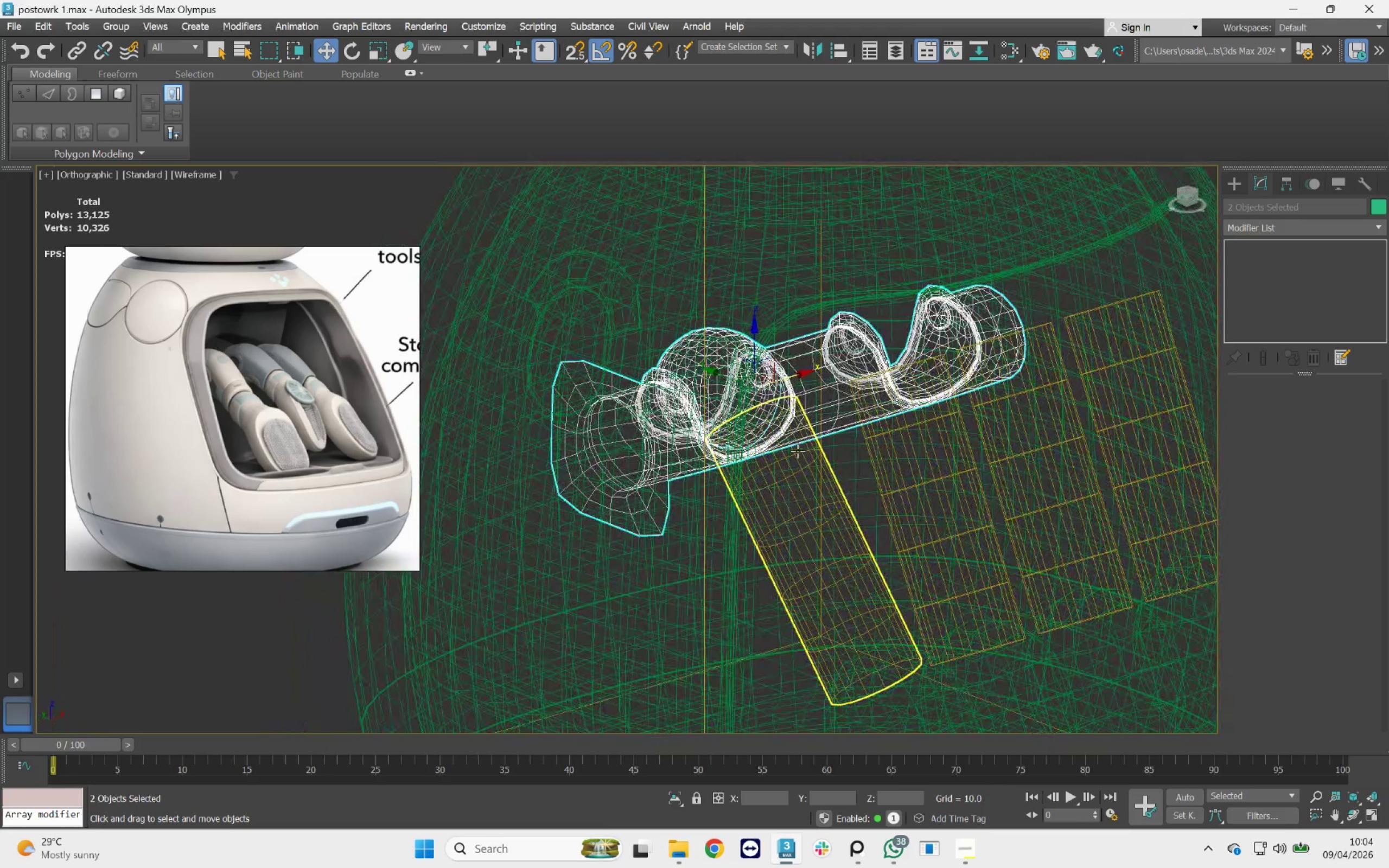 
hold_key(key=ControlLeft, duration=0.74)
left_click([798, 451])
 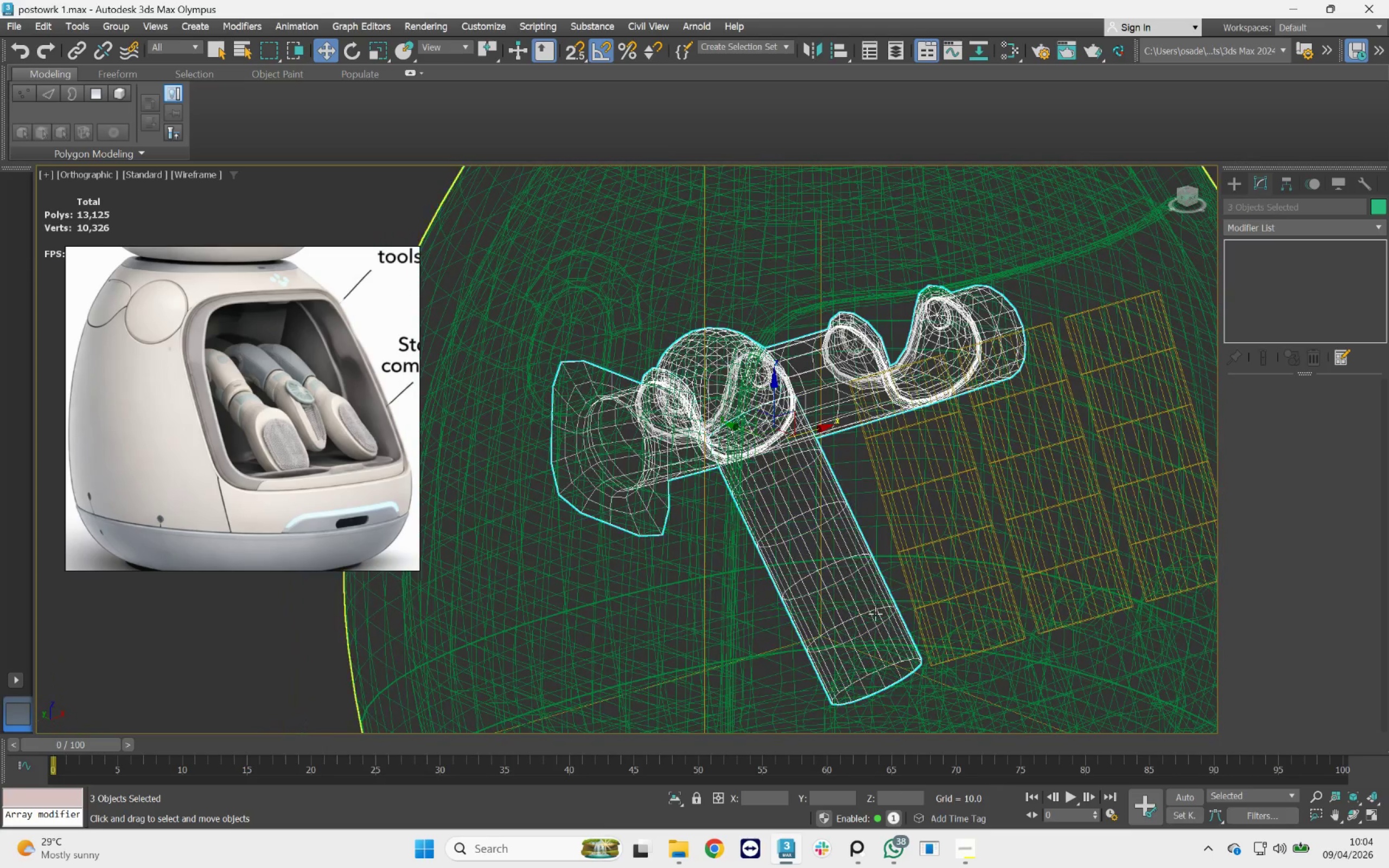 
scroll: coordinate [853, 560], scroll_direction: down, amount: 2.0
 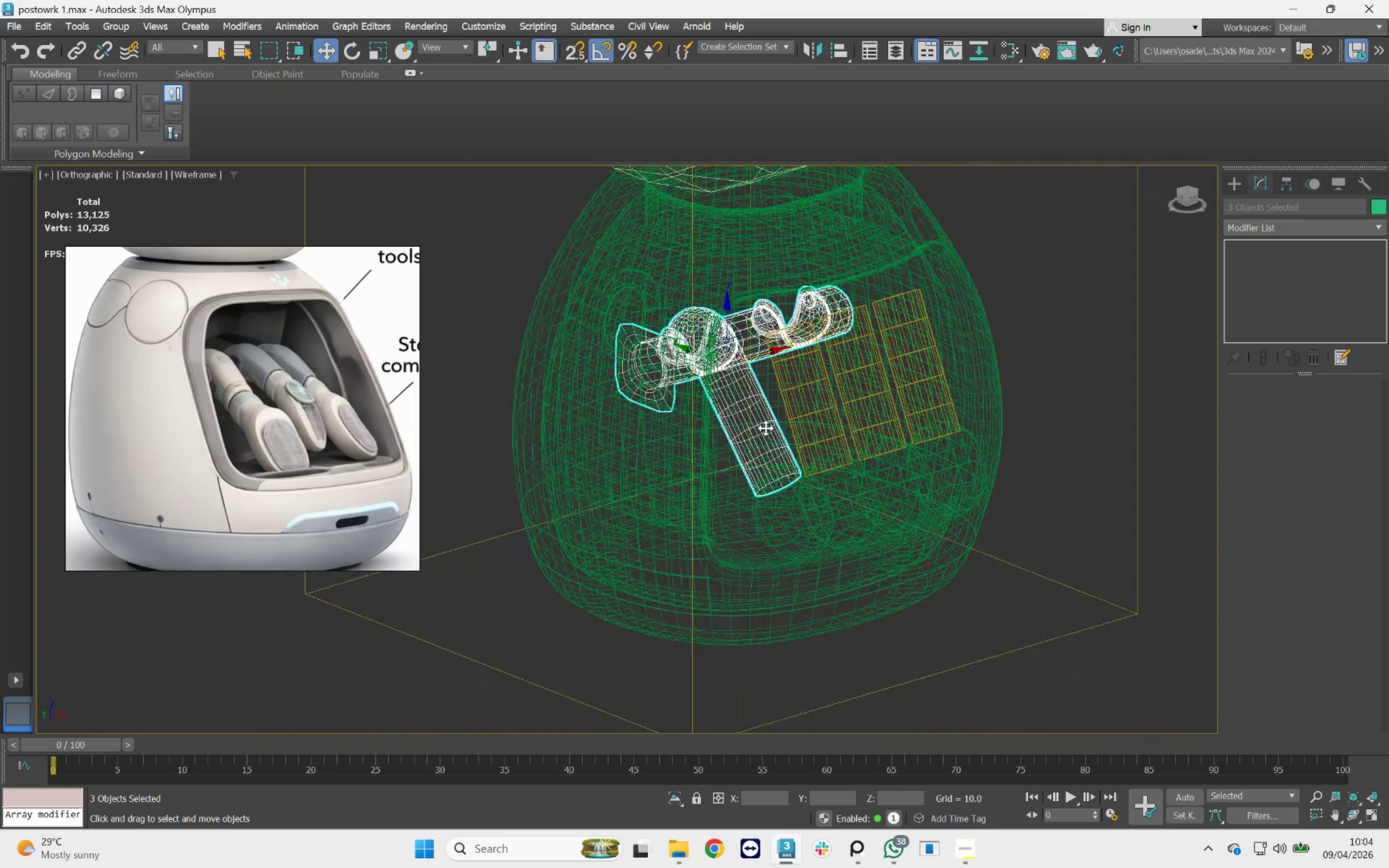 
hold_key(key=ControlLeft, duration=0.75)
left_click([793, 517])
 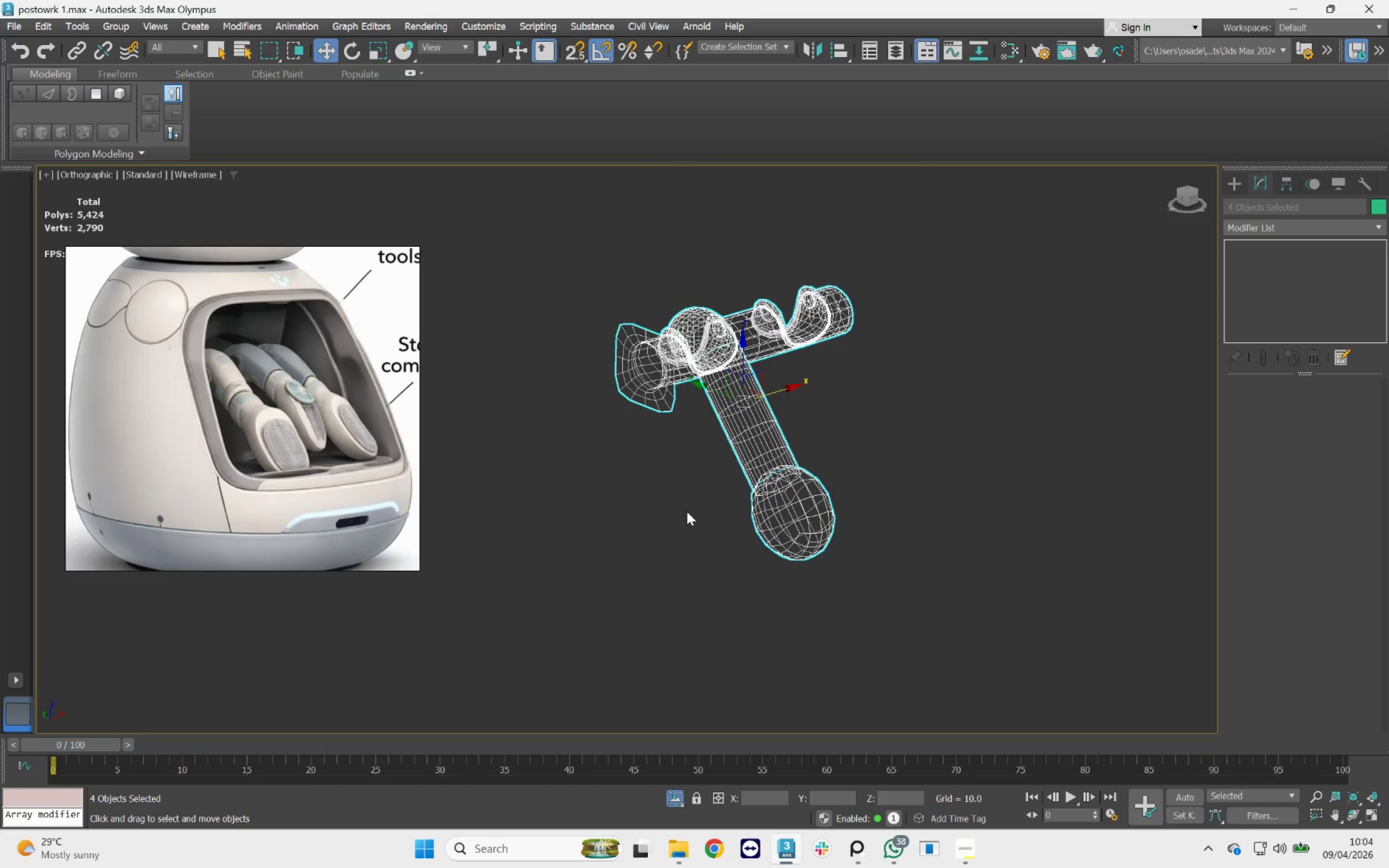 
key(F3)
 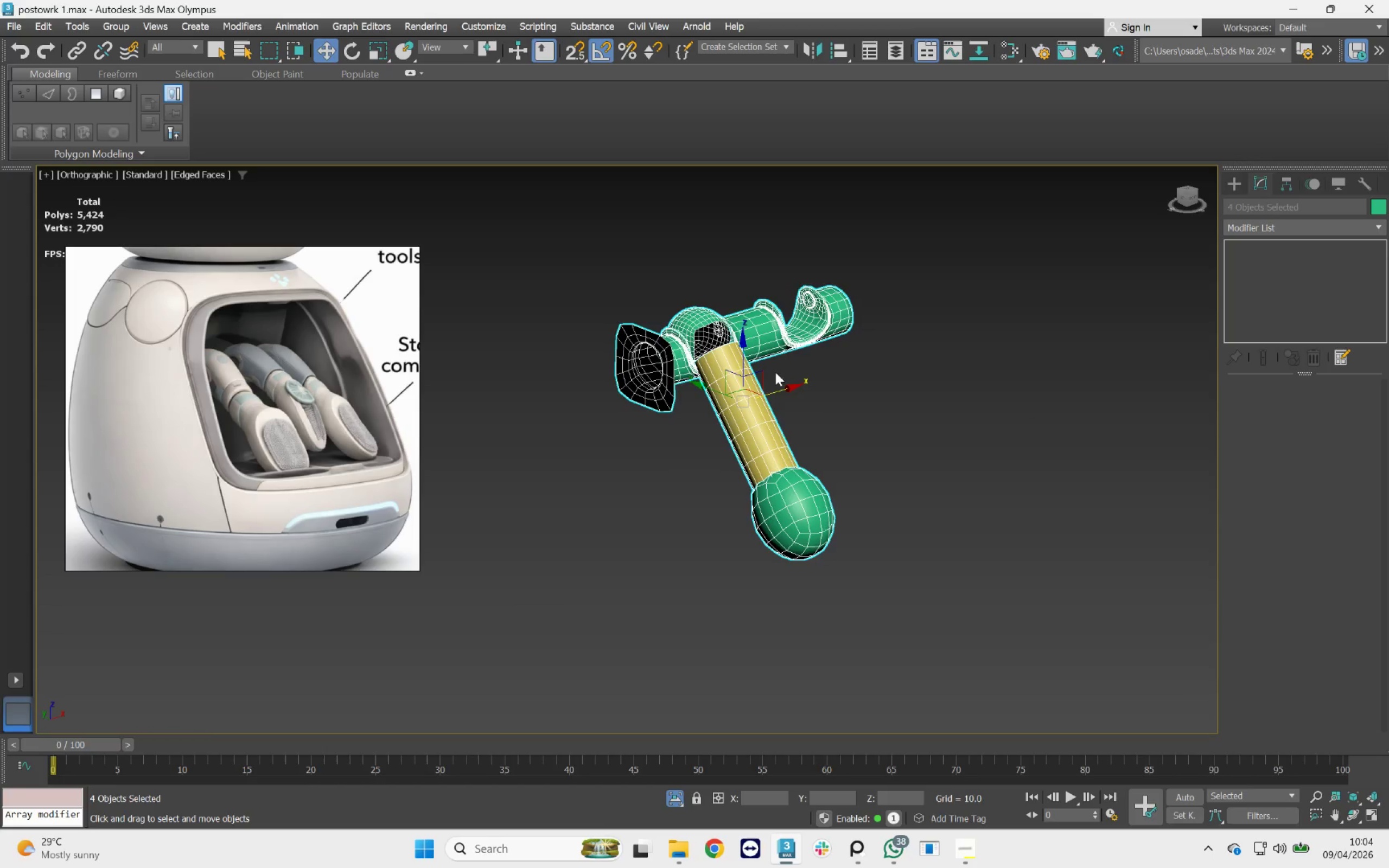 
hold_key(key=AltLeft, duration=3.41)
 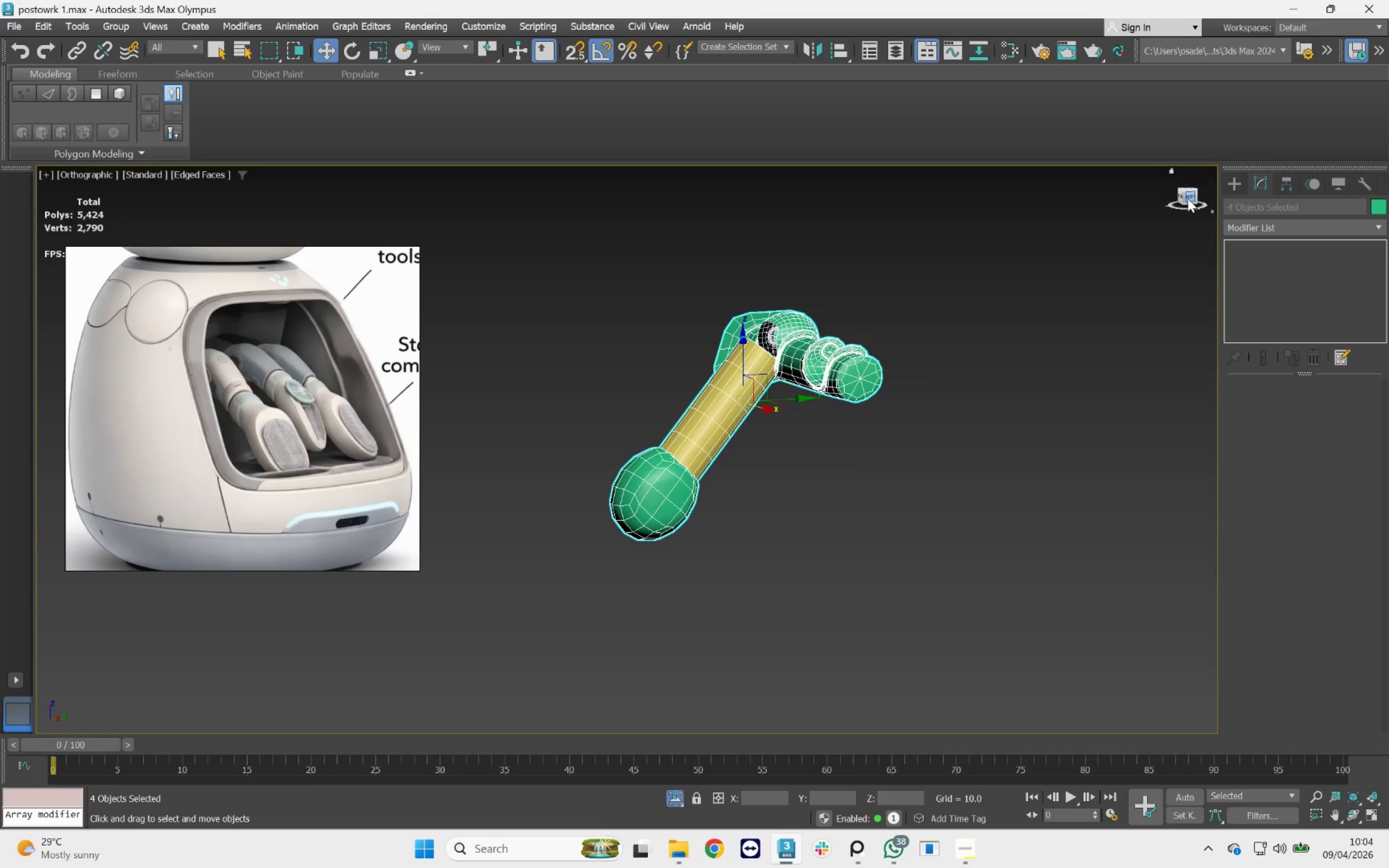 
left_click([1188, 197])
 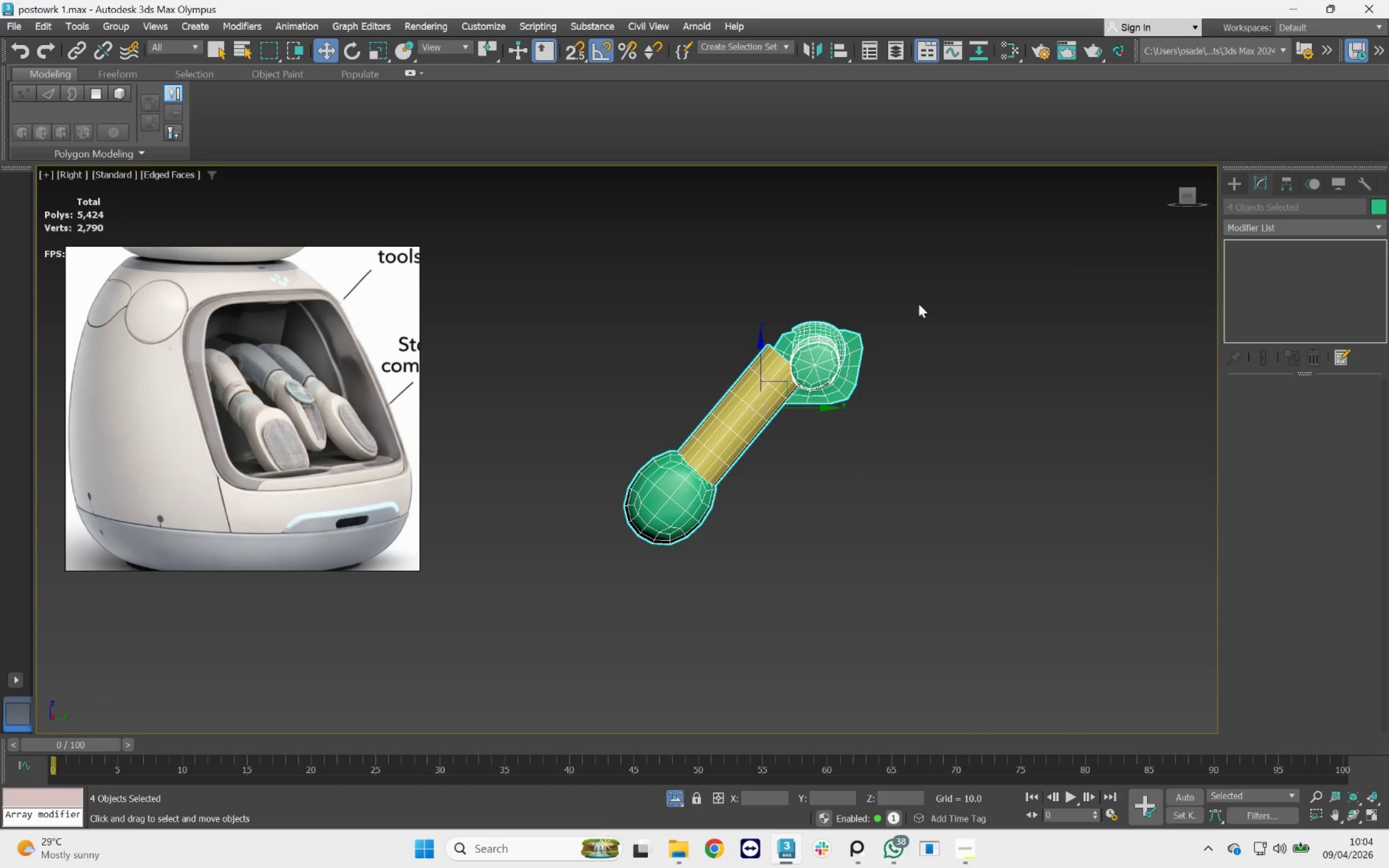 
scroll: coordinate [785, 343], scroll_direction: up, amount: 3.0
 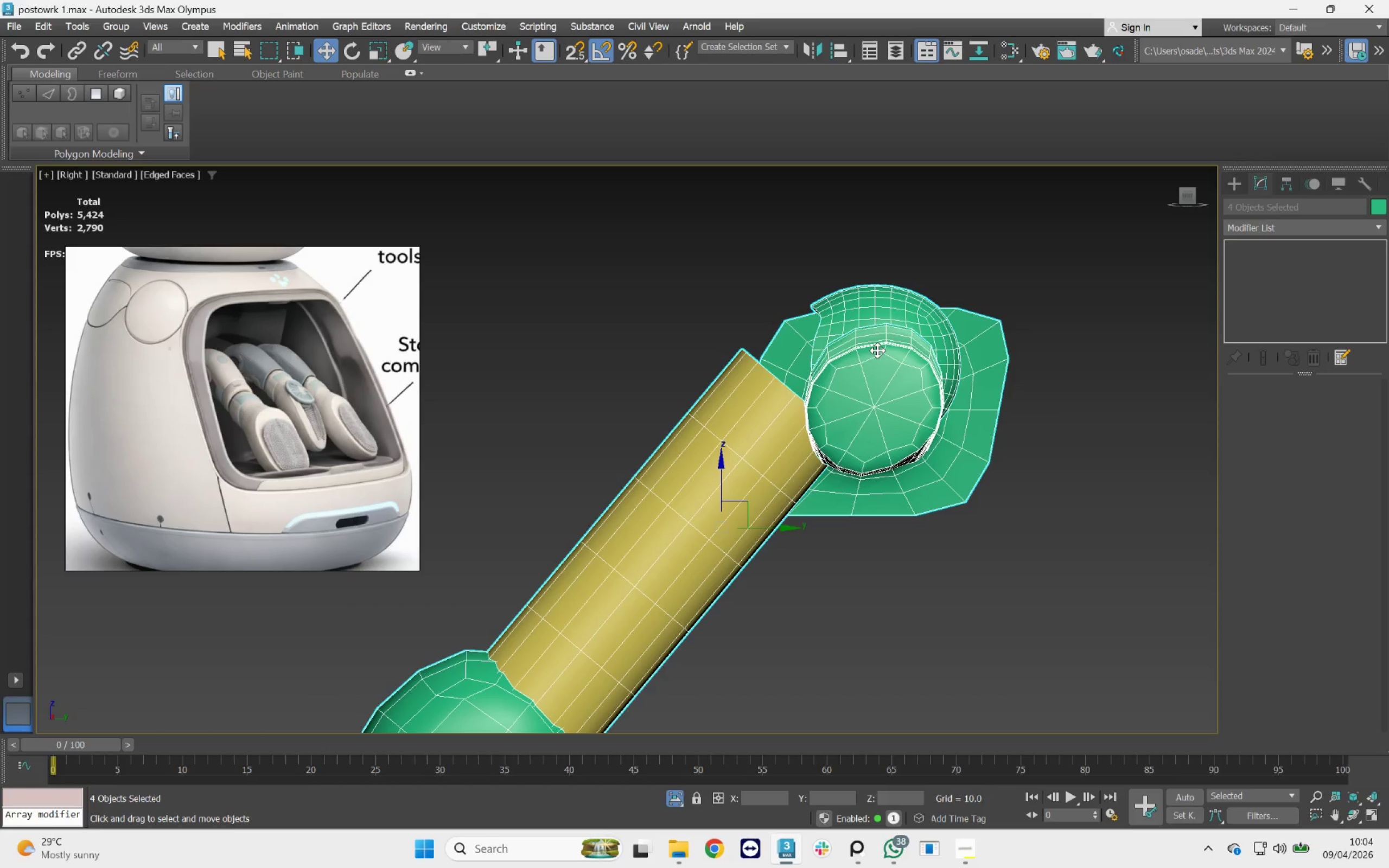 
wait(11.75)
 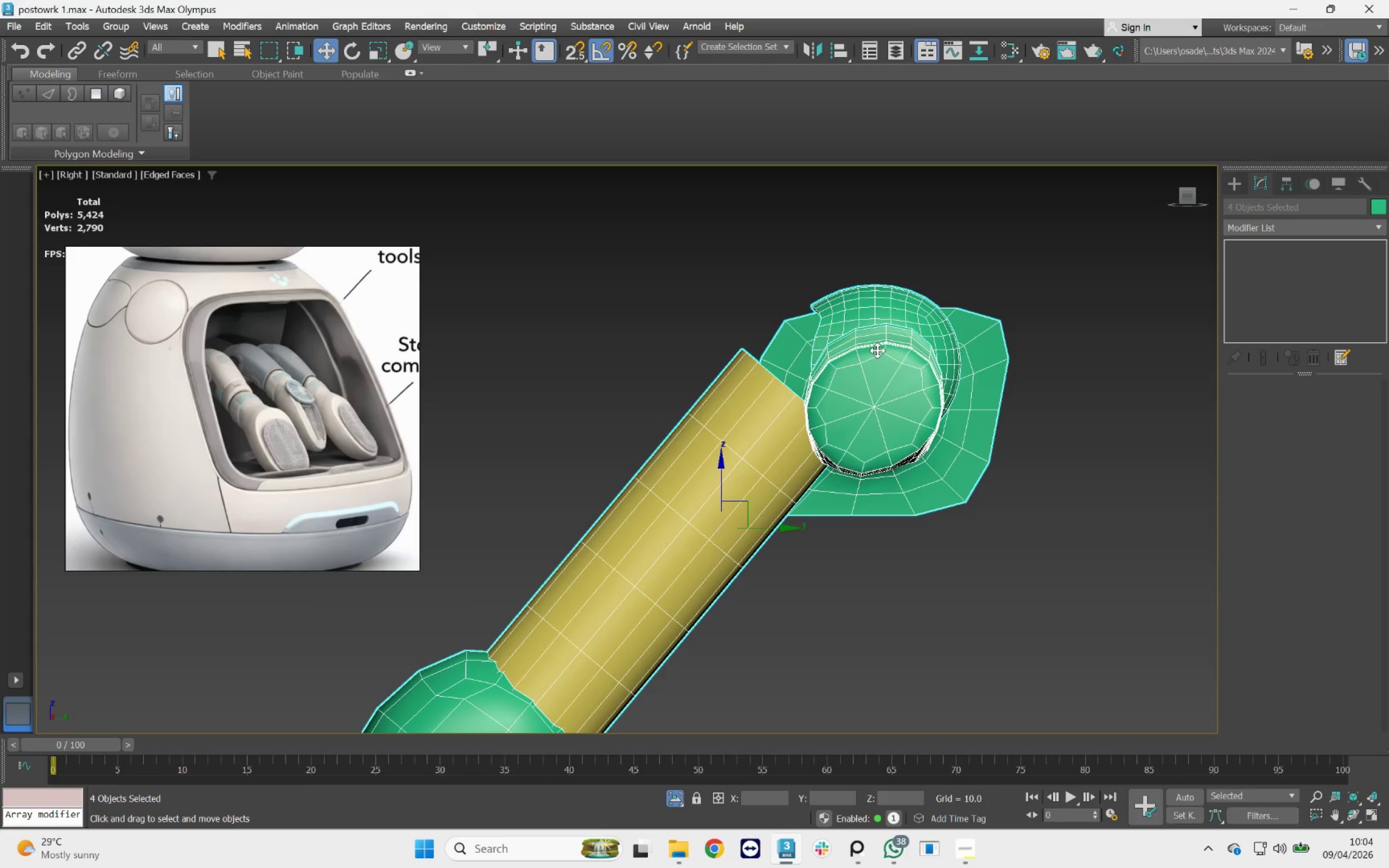 
scroll: coordinate [878, 416], scroll_direction: up, amount: 2.0
 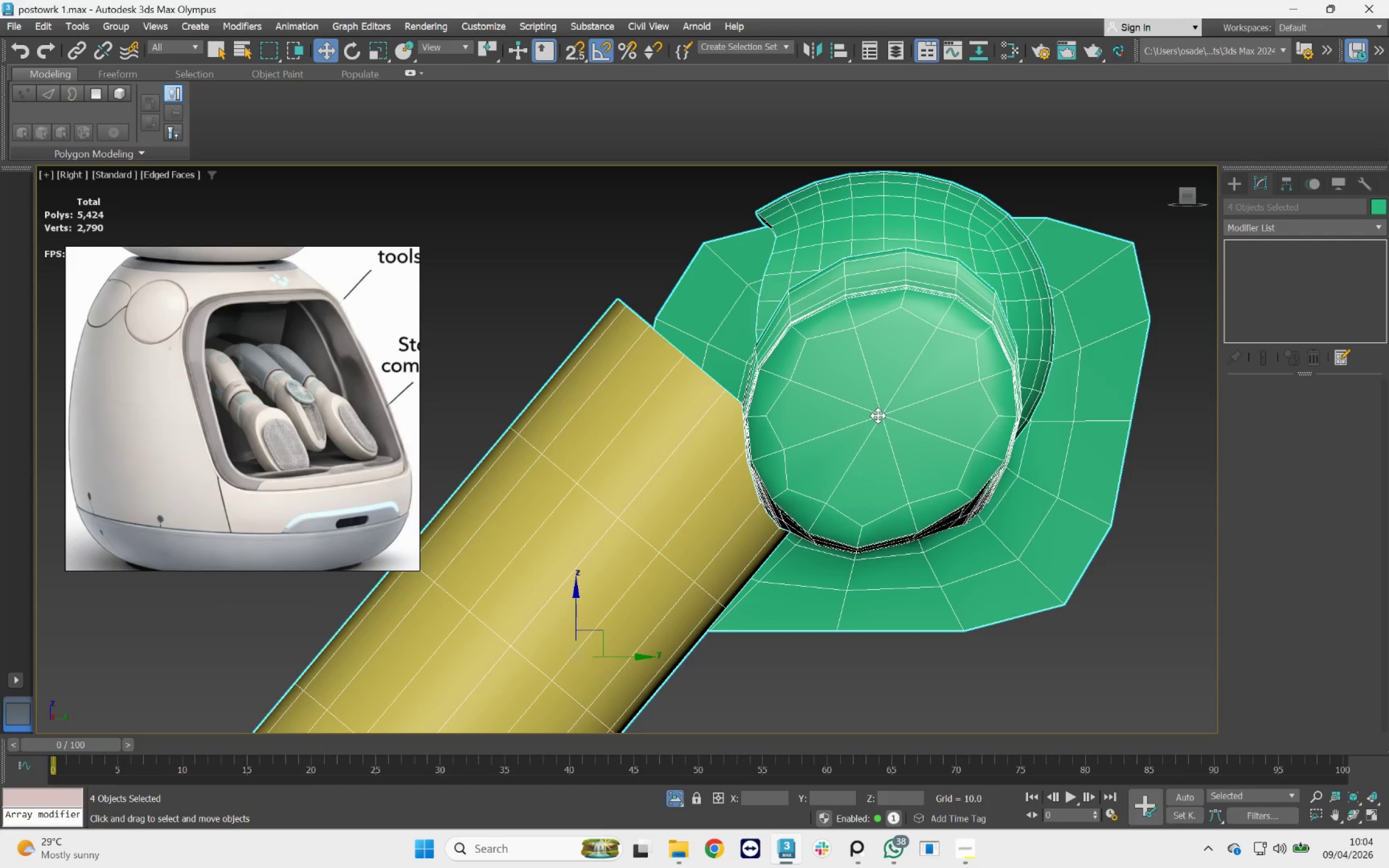 
wait(7.08)
 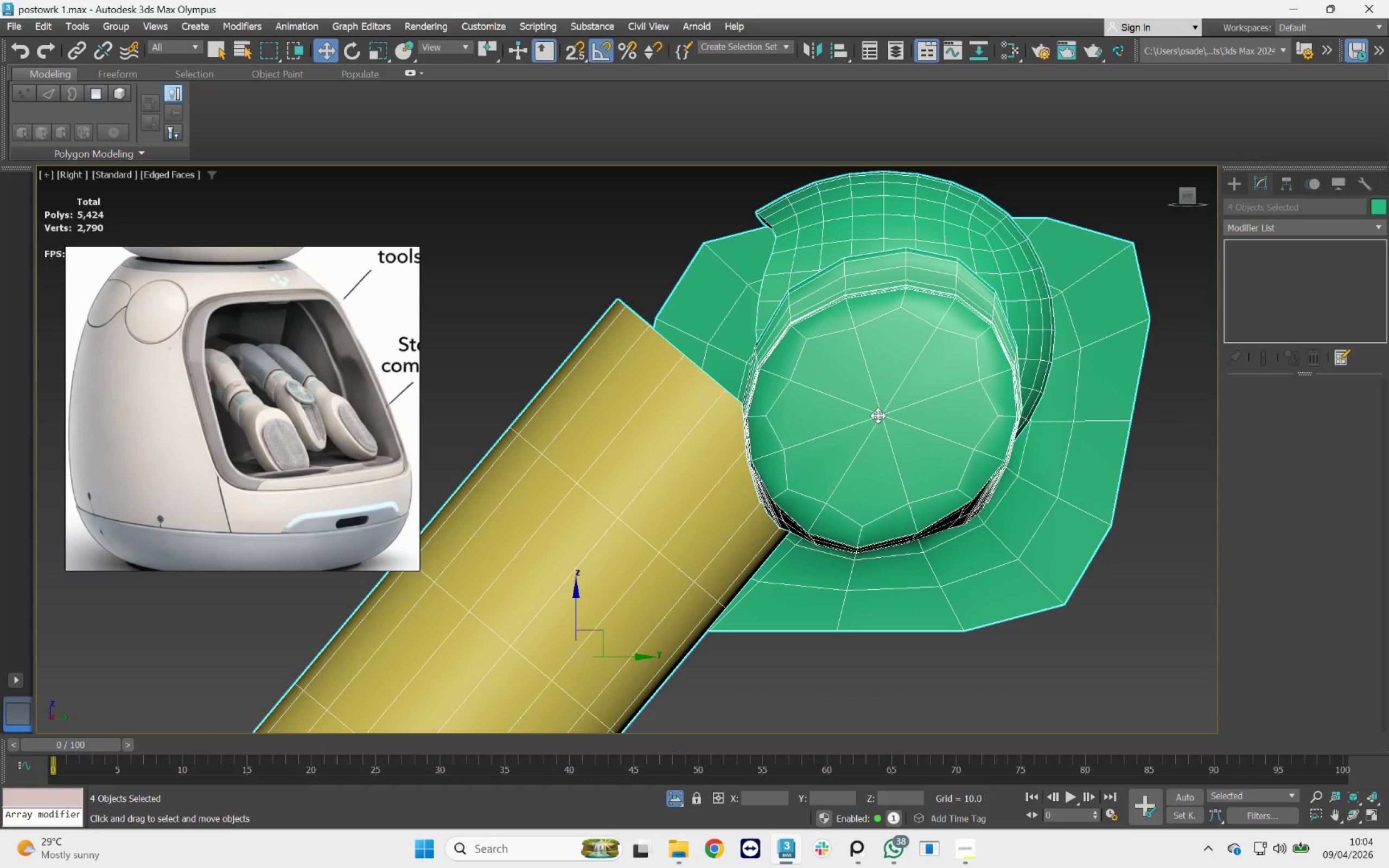 
scroll: coordinate [776, 411], scroll_direction: up, amount: 1.0
 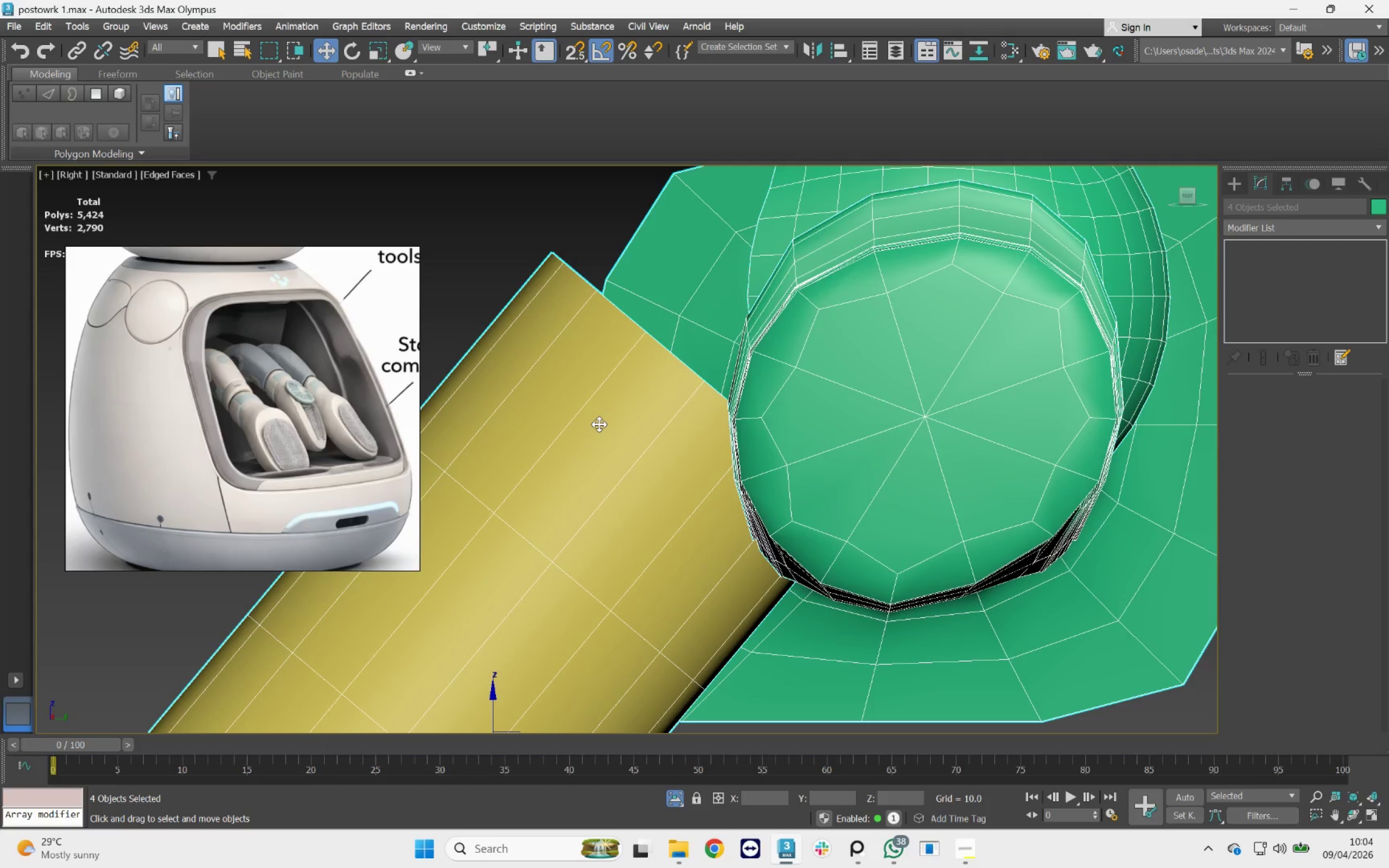 
scroll: coordinate [632, 429], scroll_direction: down, amount: 2.0
 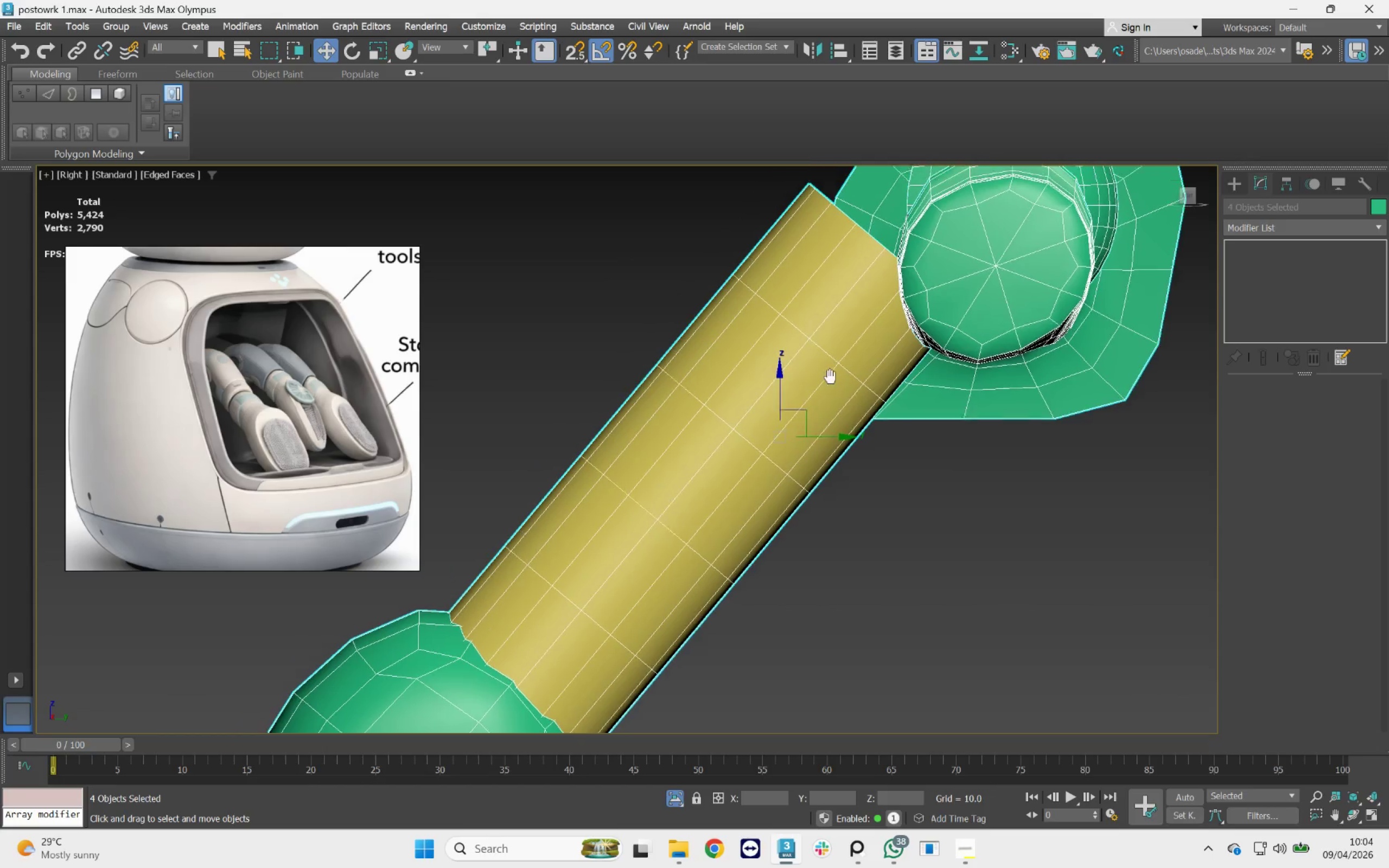 
left_click([808, 374])
 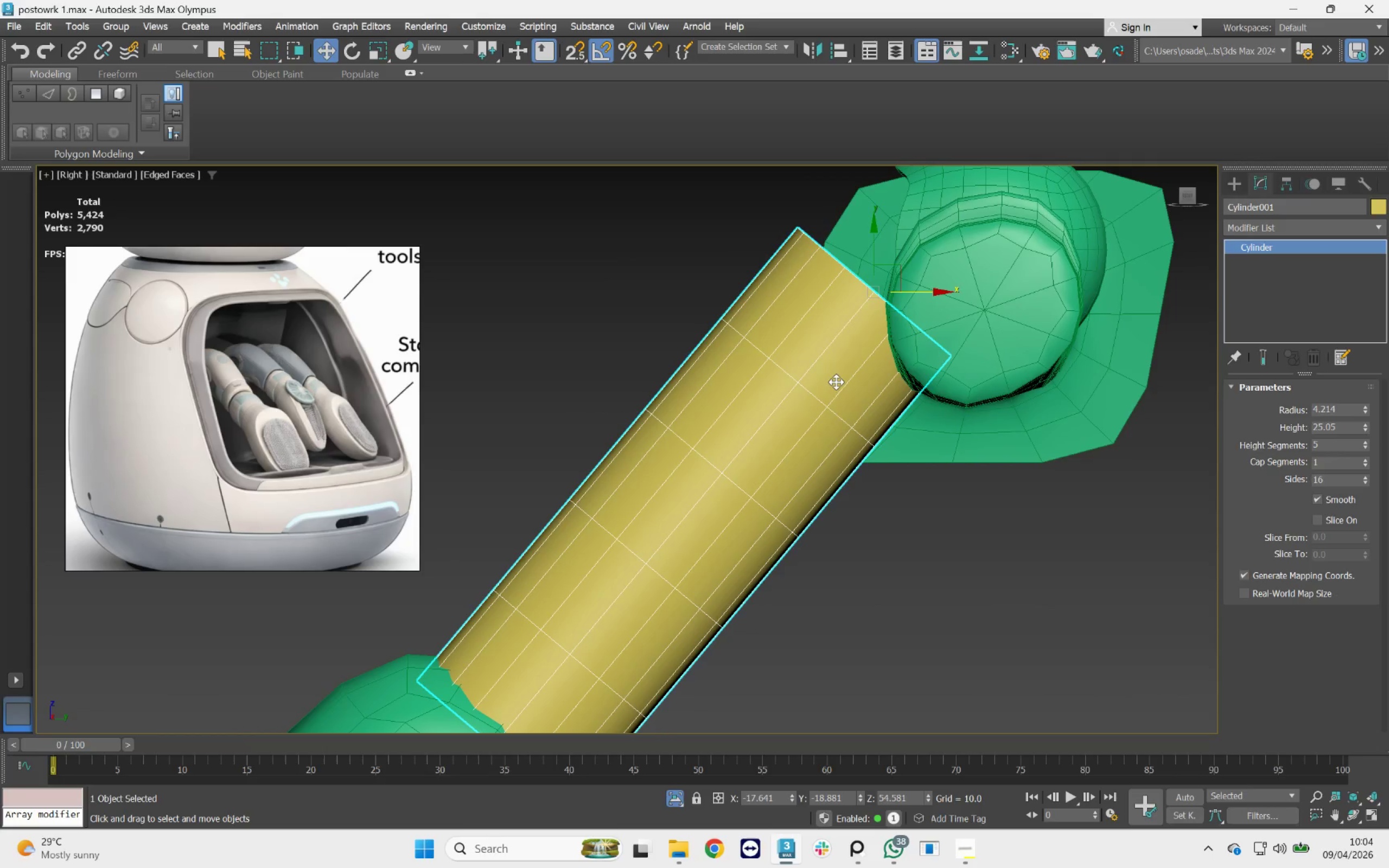 
scroll: coordinate [830, 381], scroll_direction: down, amount: 1.0
 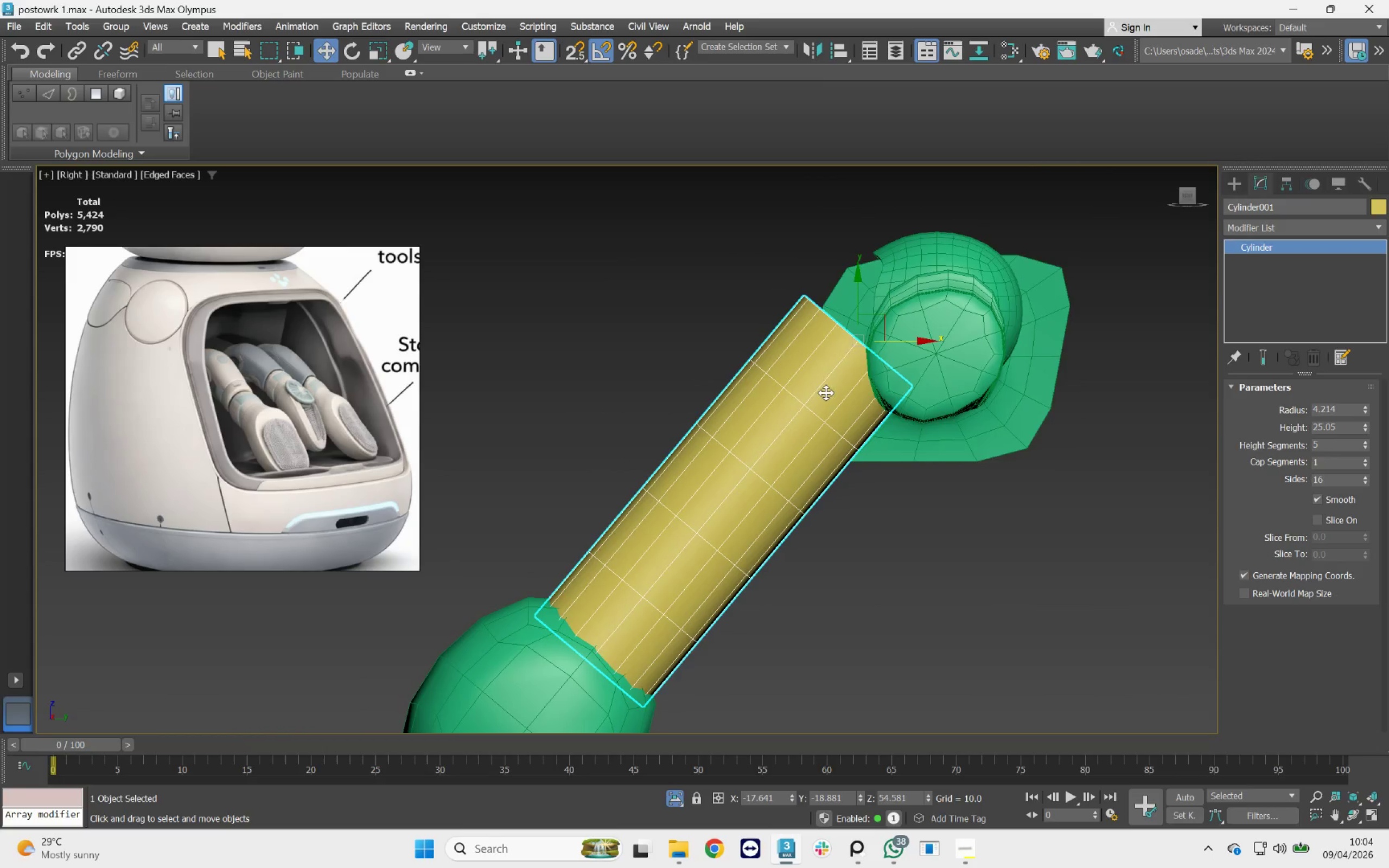 
scroll: coordinate [845, 324], scroll_direction: up, amount: 1.0
 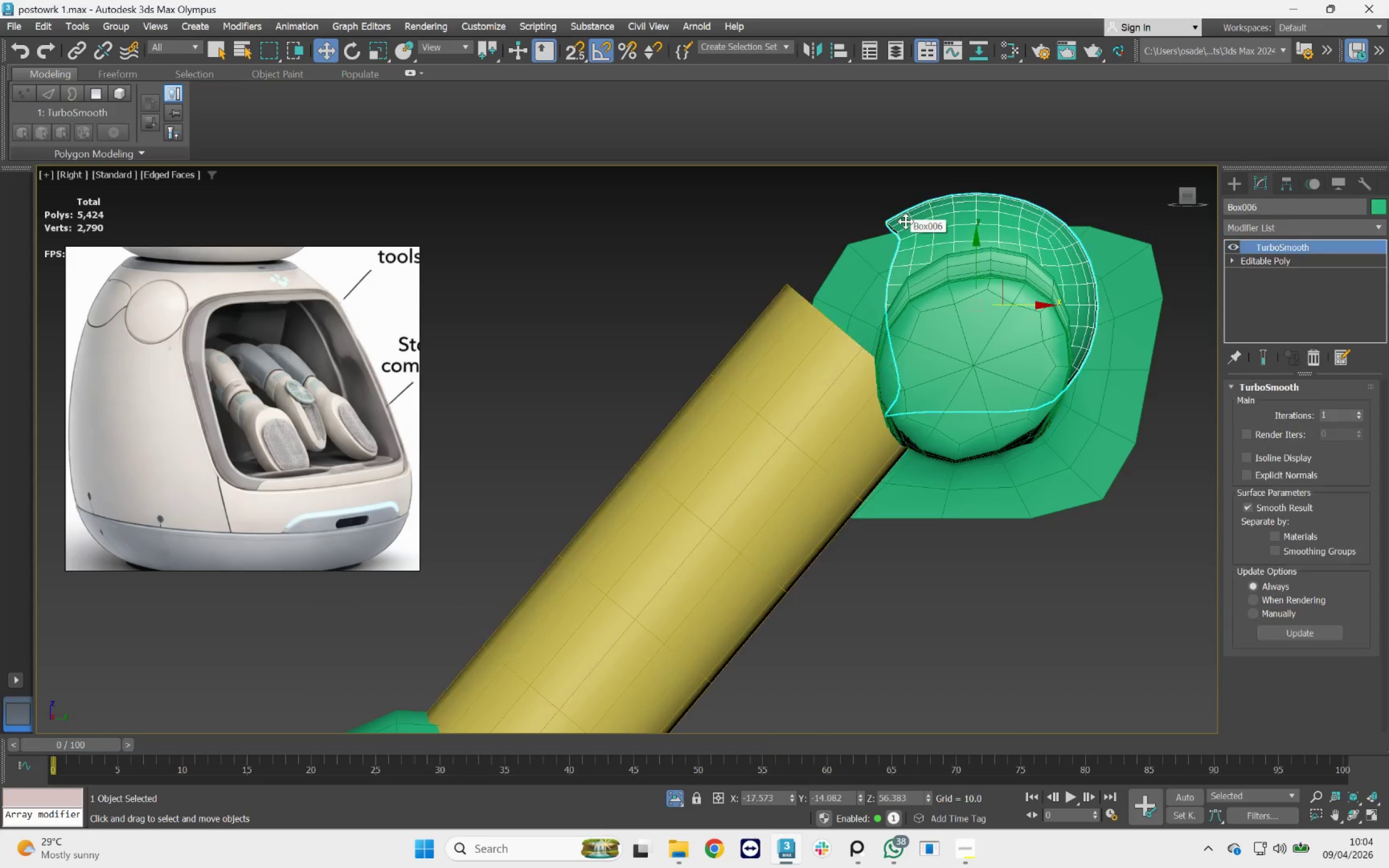 
left_click([1230, 245])
 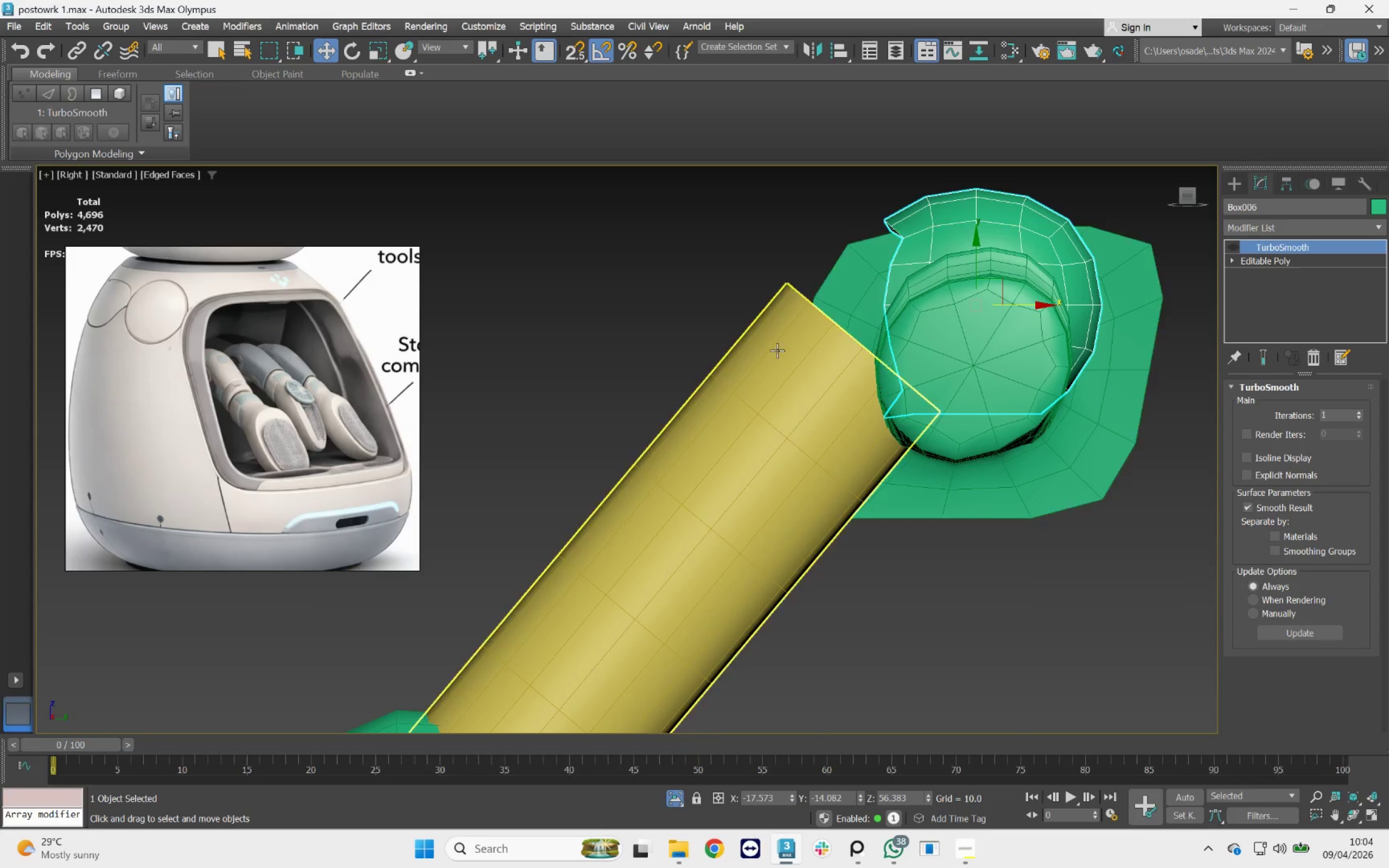 
left_click([783, 341])
 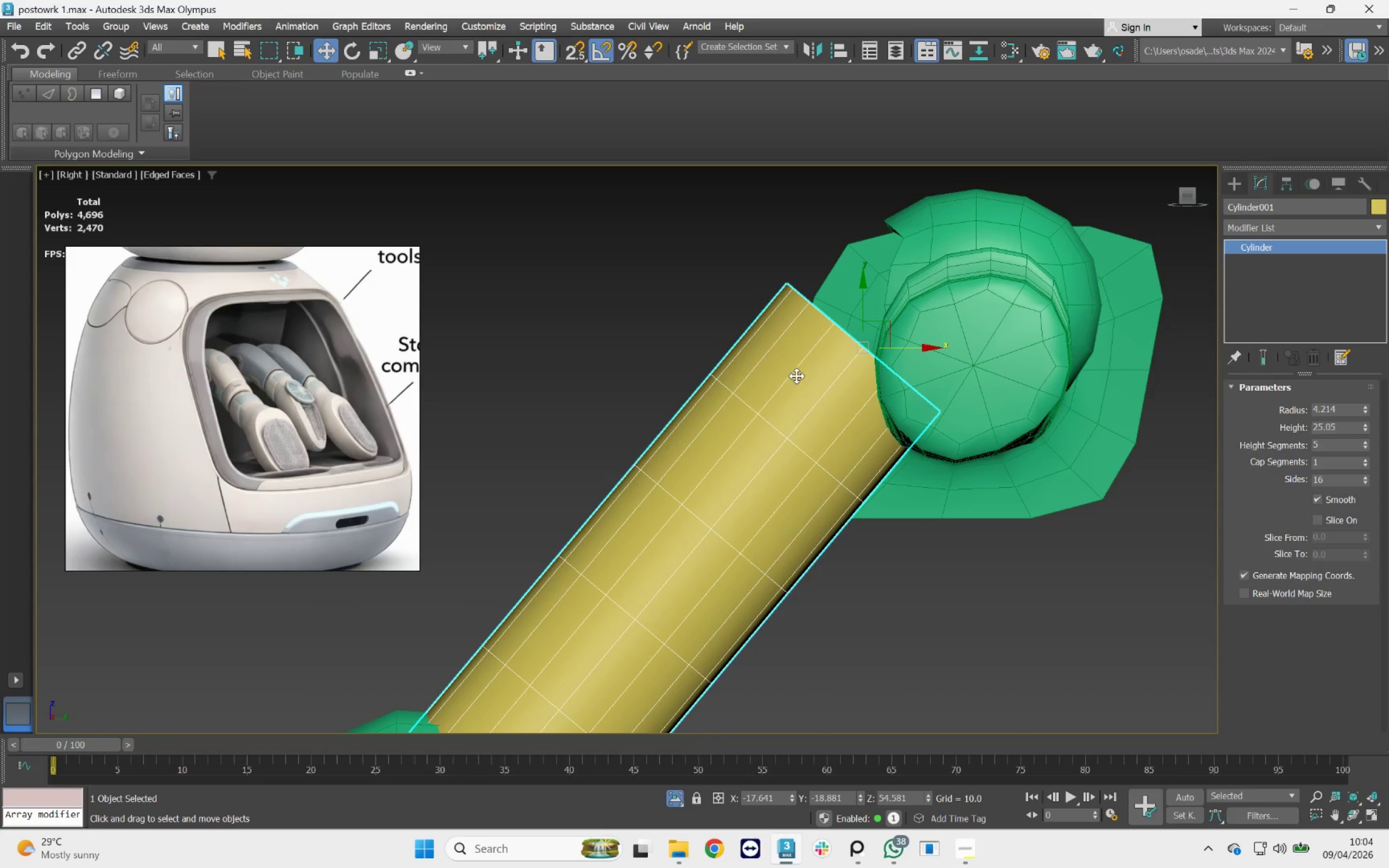 
hold_key(key=AltLeft, duration=1.79)
 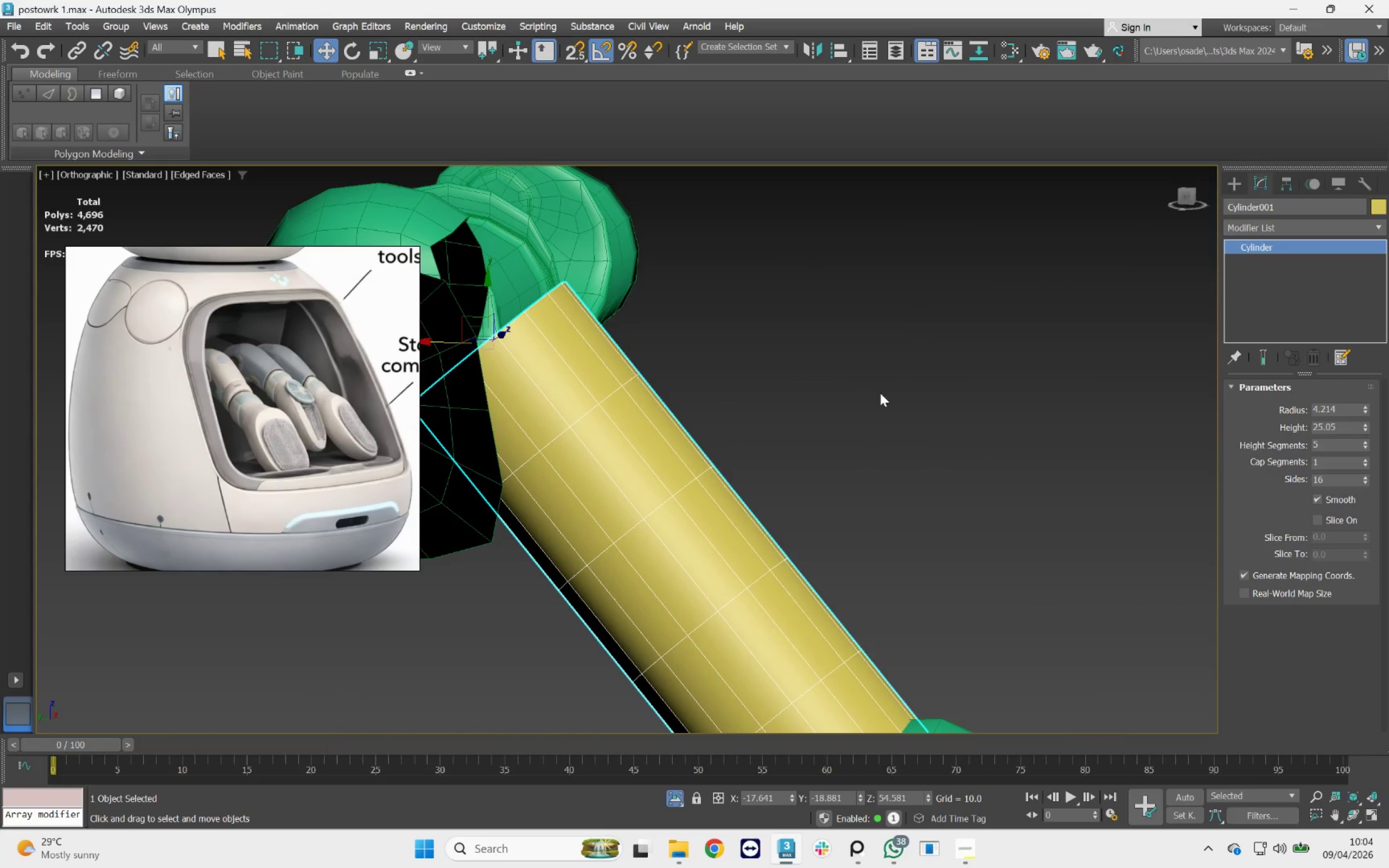 
key(Alt+AltLeft)
 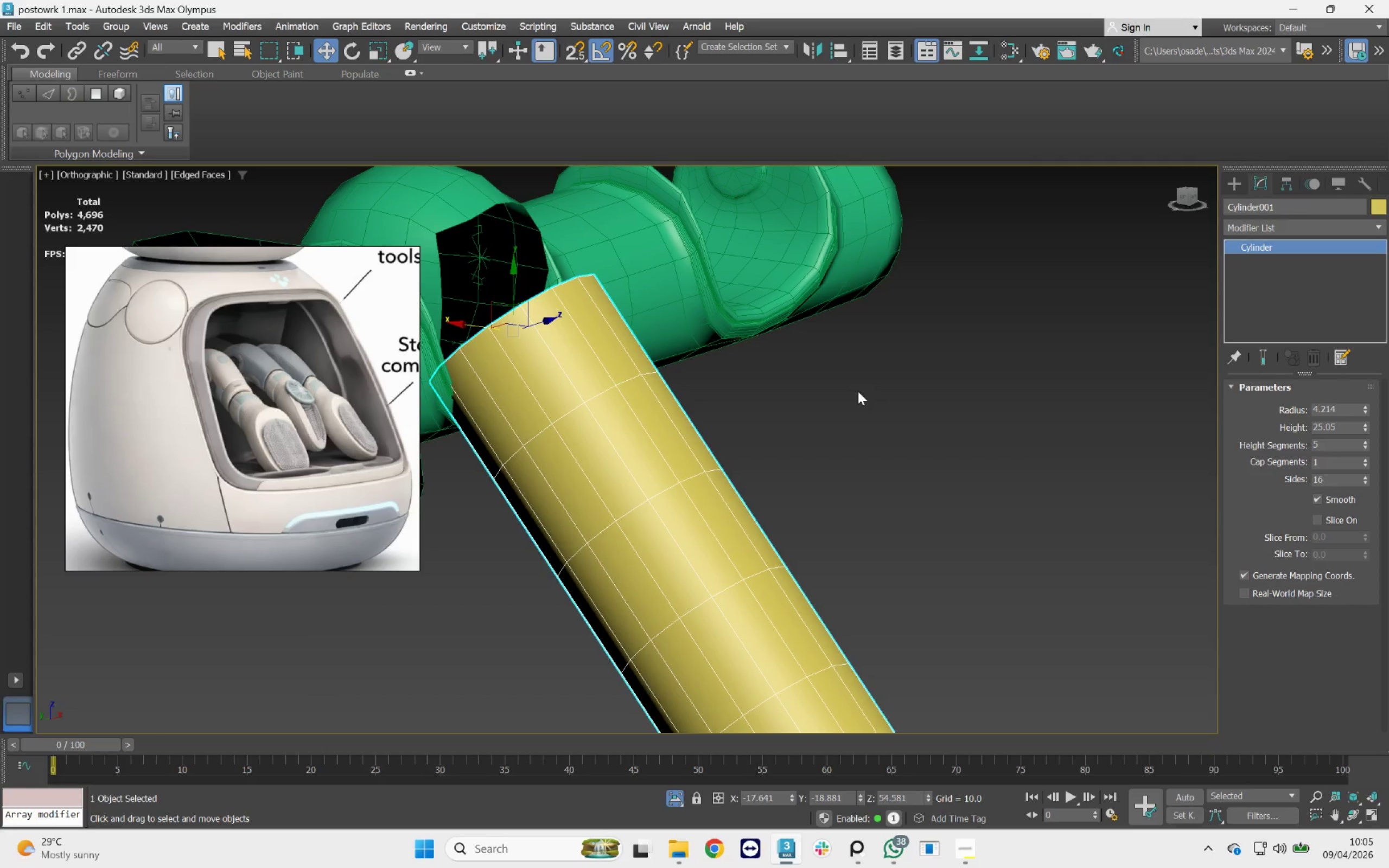 
scroll: coordinate [848, 387], scroll_direction: down, amount: 2.0
 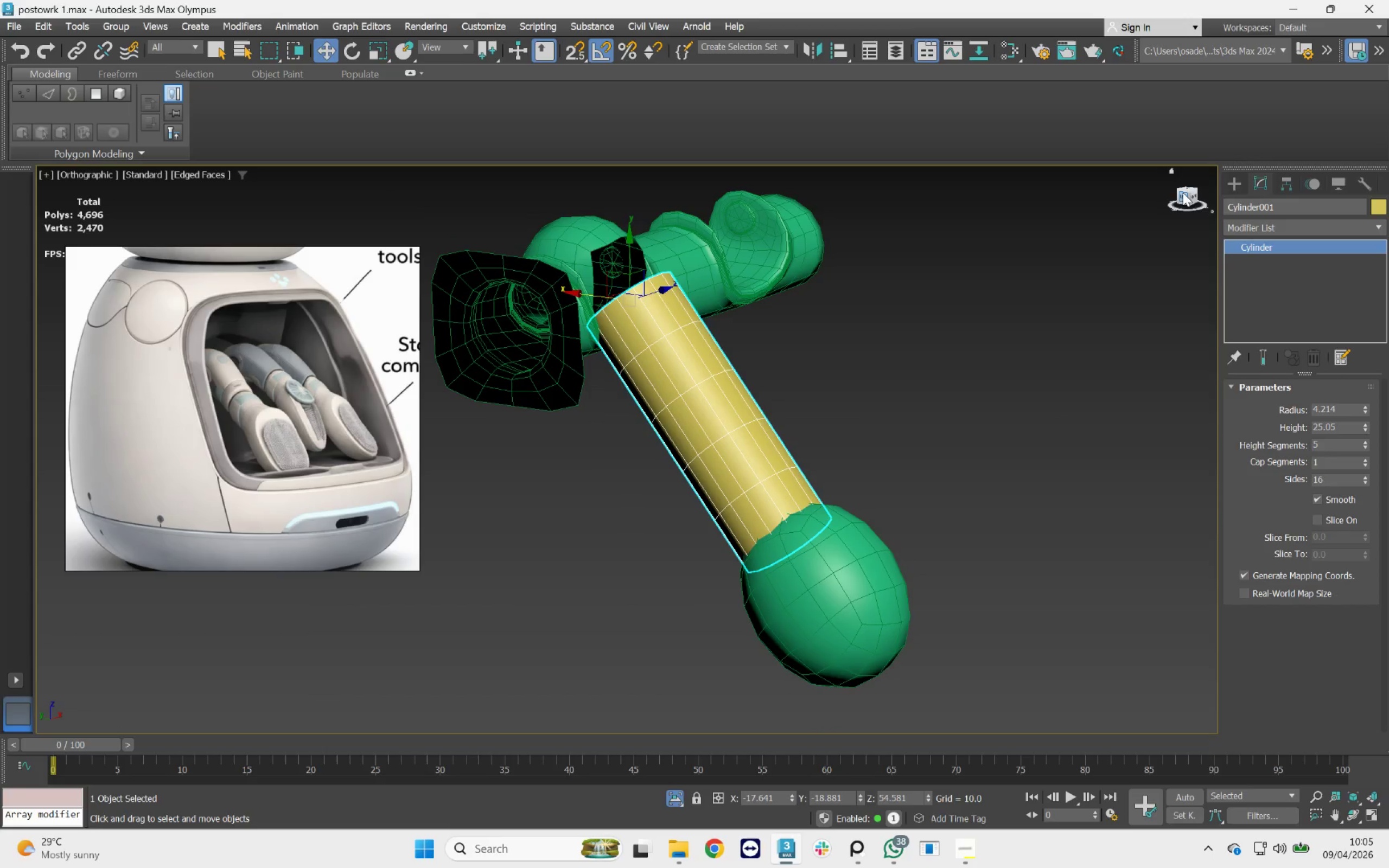 
left_click([1183, 194])
 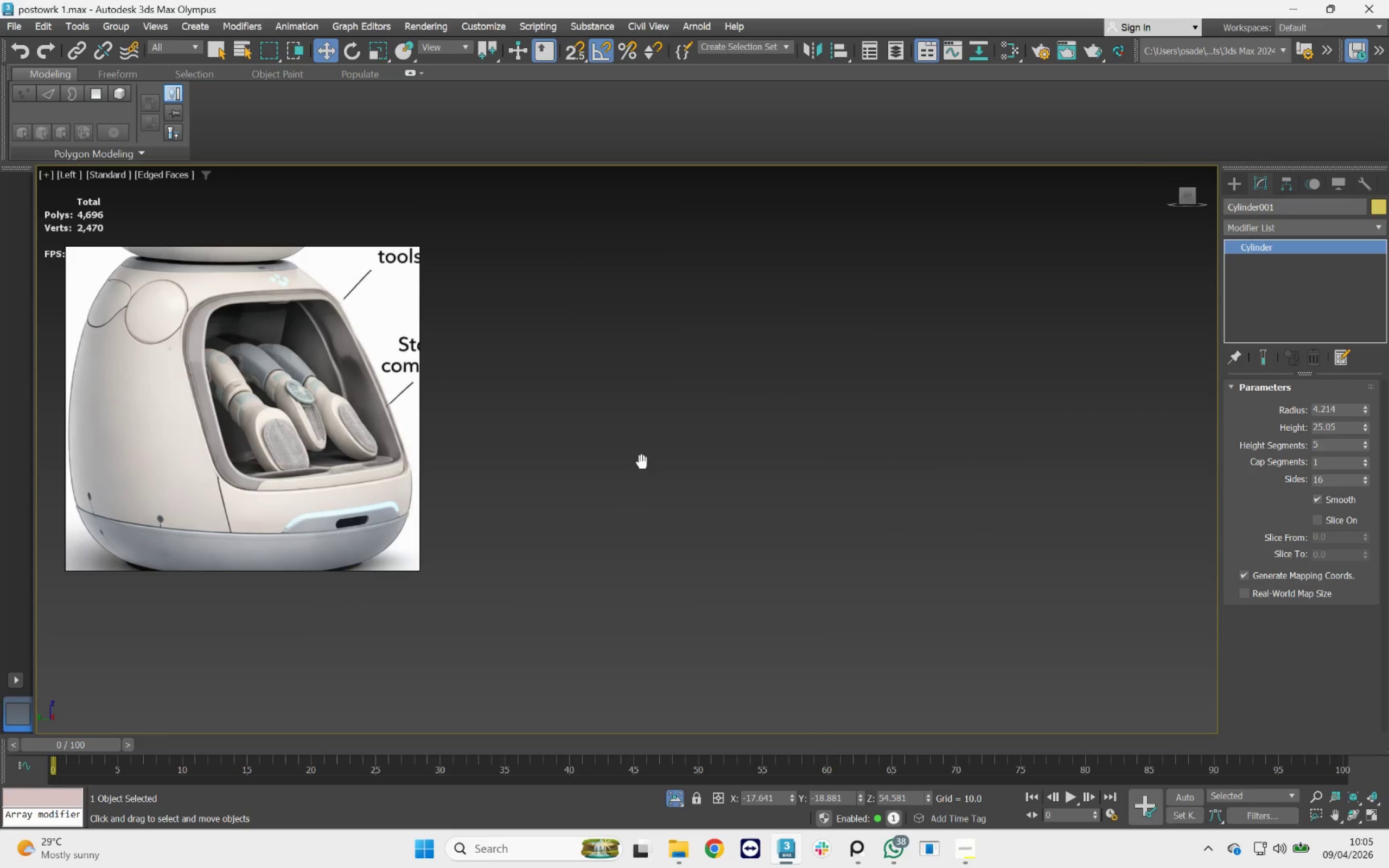 
scroll: coordinate [703, 417], scroll_direction: down, amount: 3.0
 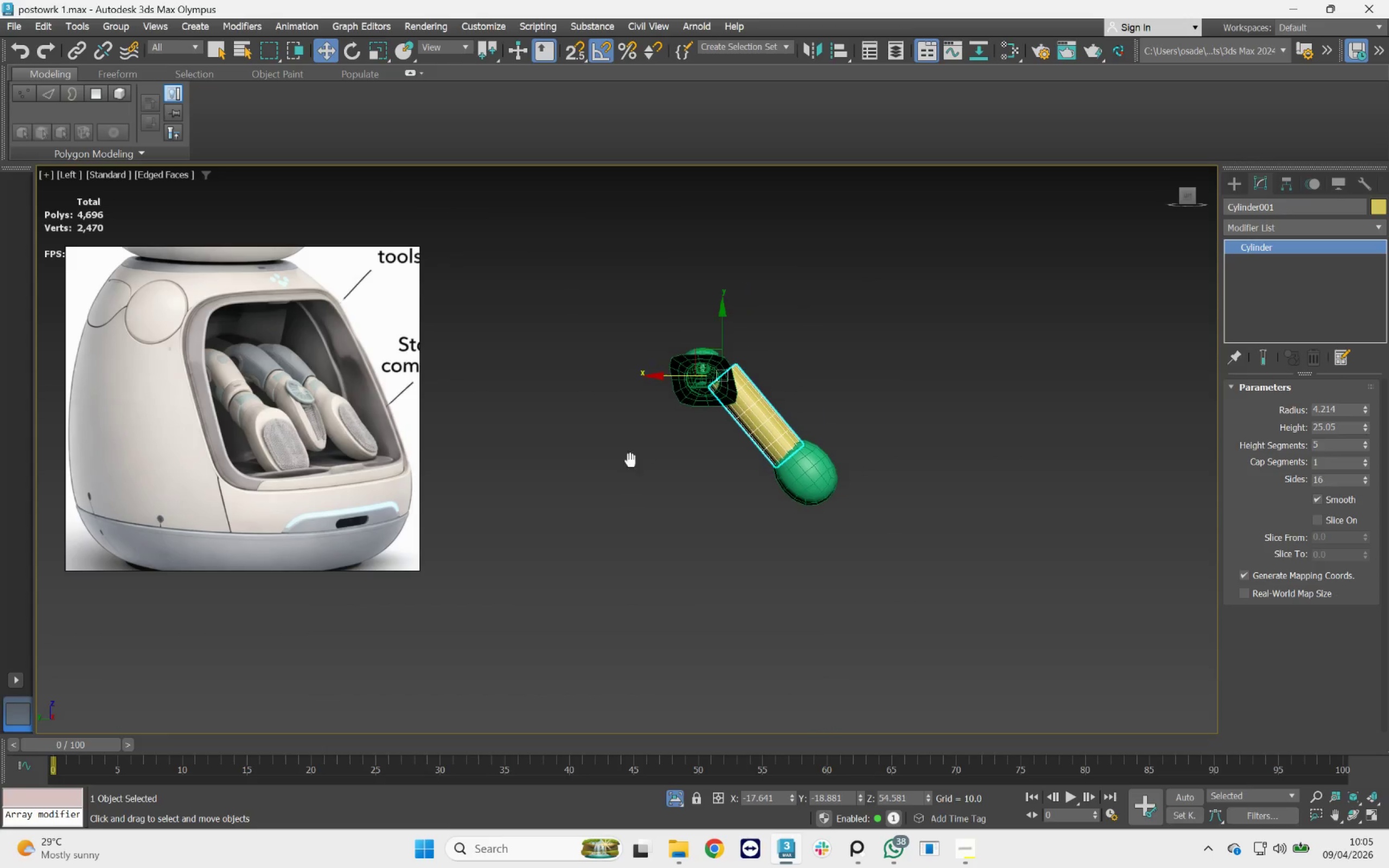 
scroll: coordinate [265, 404], scroll_direction: up, amount: 7.0
 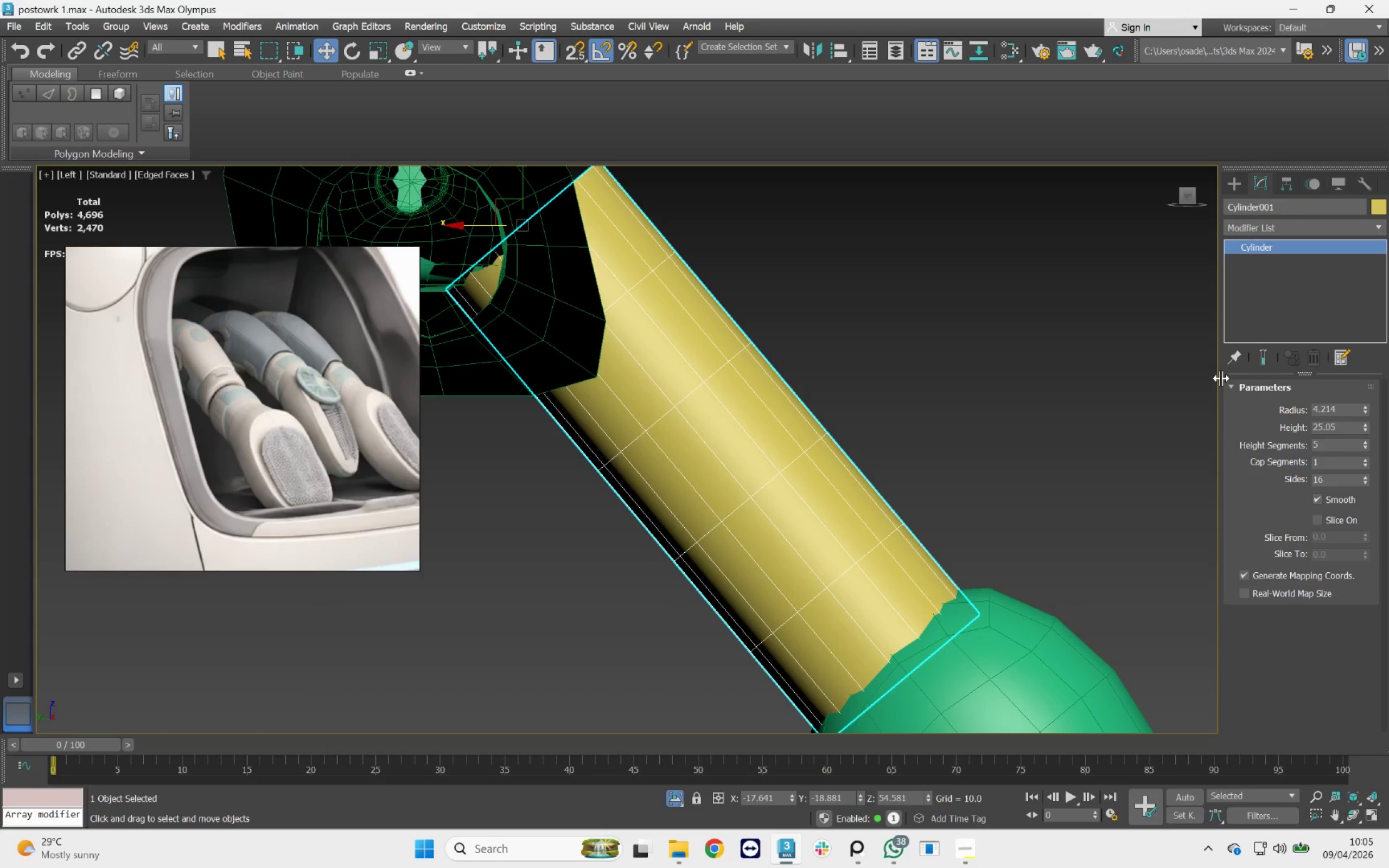 
wait(23.49)
 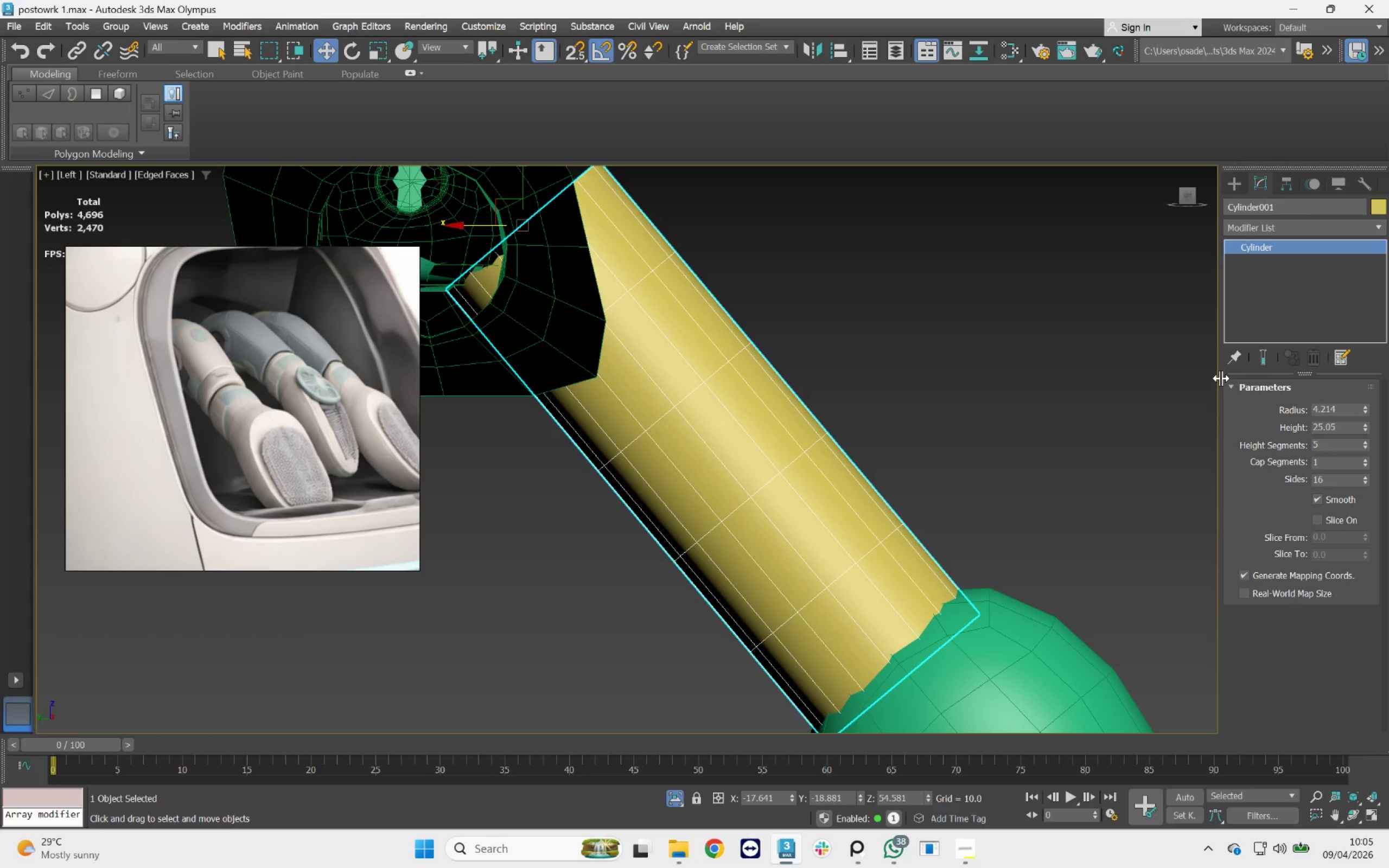 
left_click([1309, 221])
 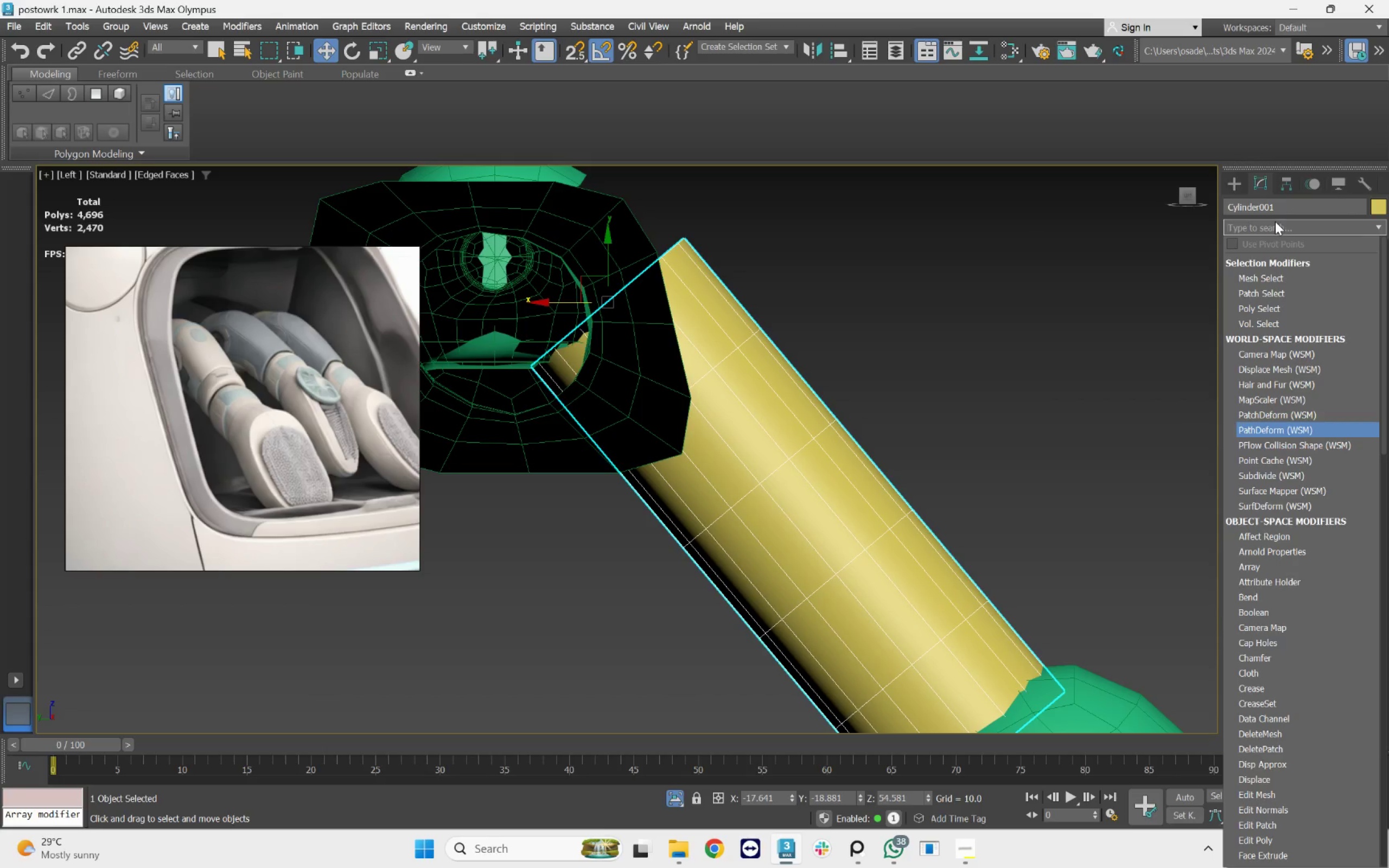 
type(ed)
 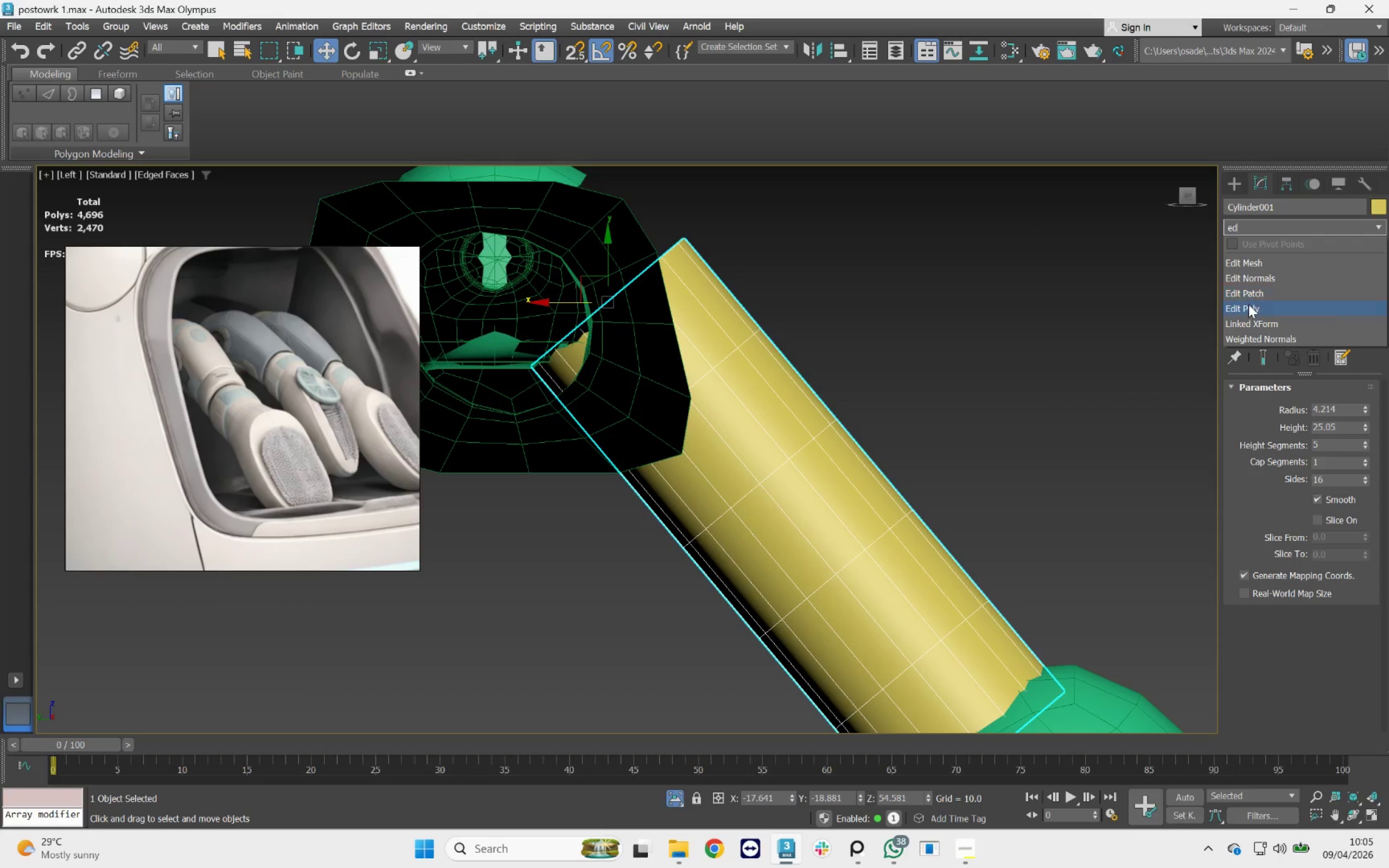 
left_click_drag(start_coordinate=[1248, 304], to_coordinate=[1251, 305])
 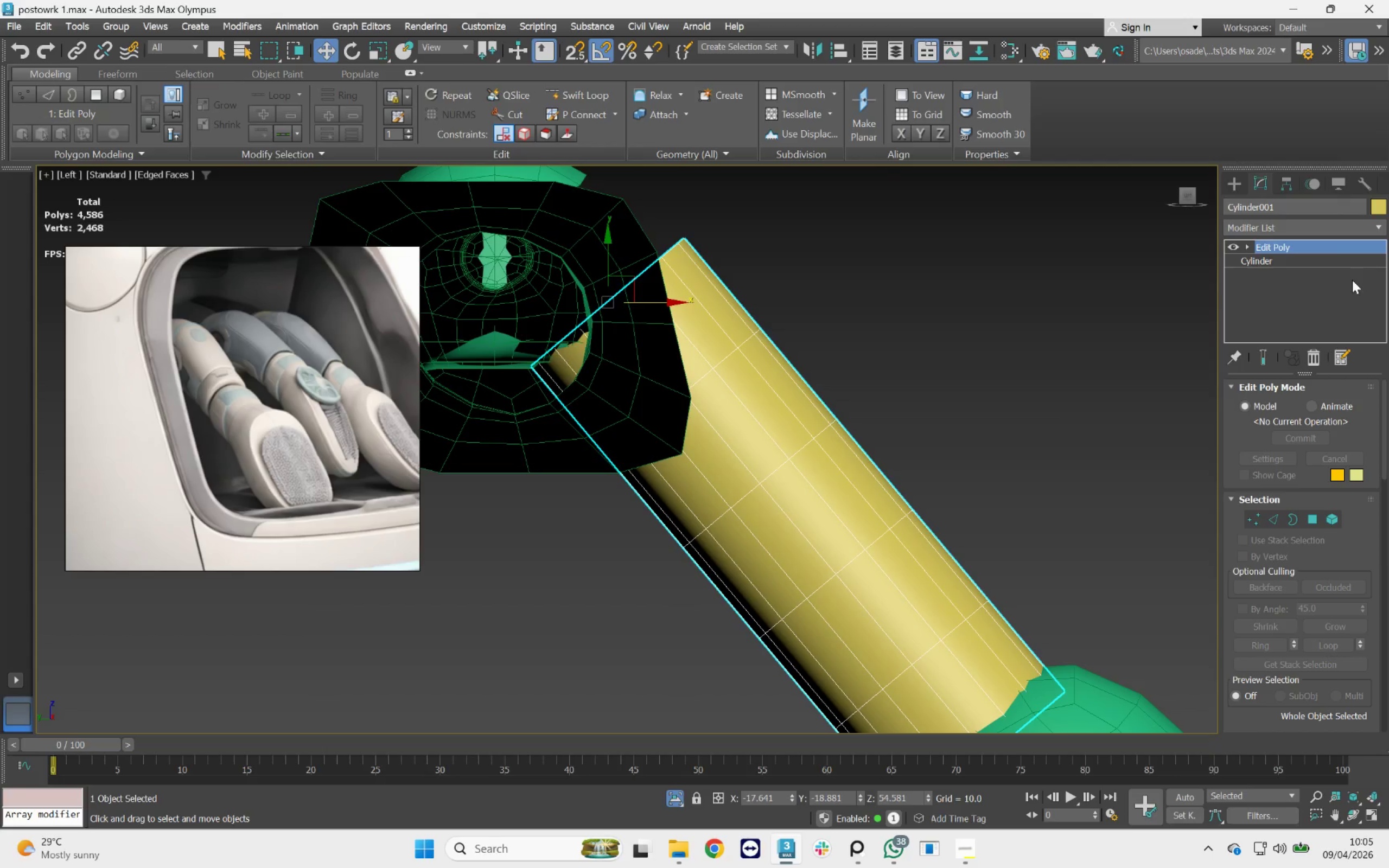 
wait(15.15)
 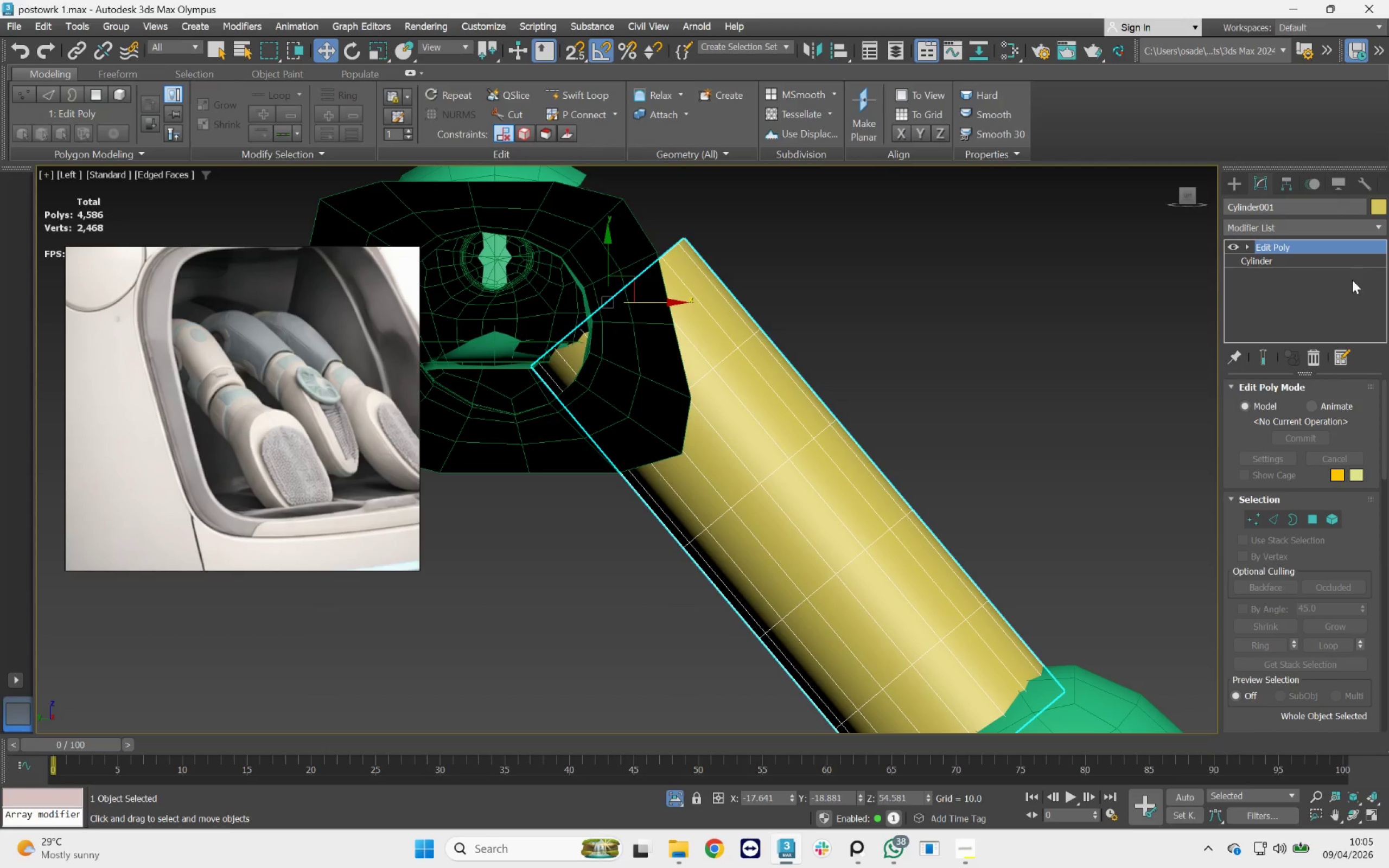 
scroll: coordinate [1173, 427], scroll_direction: down, amount: 2.0
 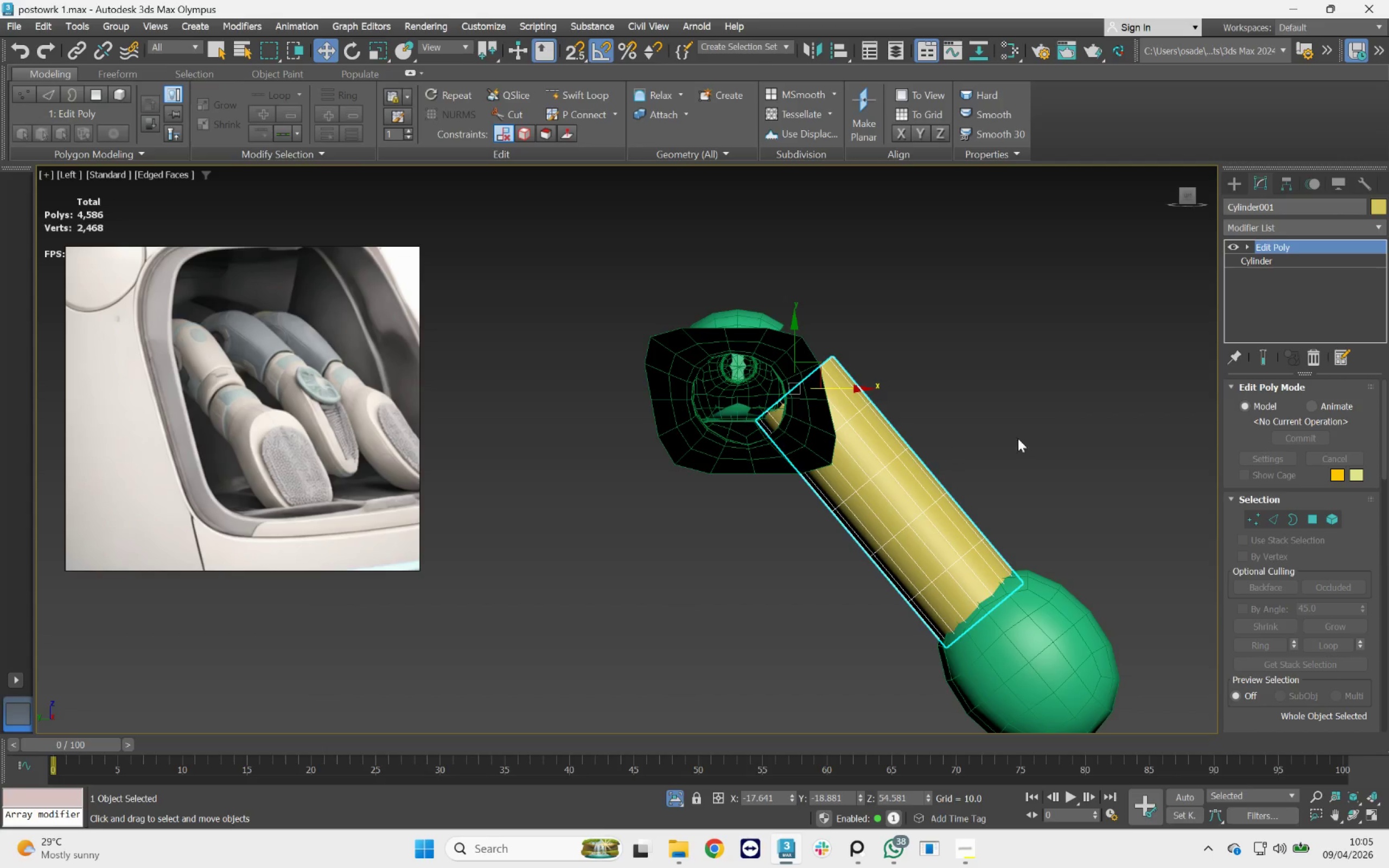 
wait(8.66)
 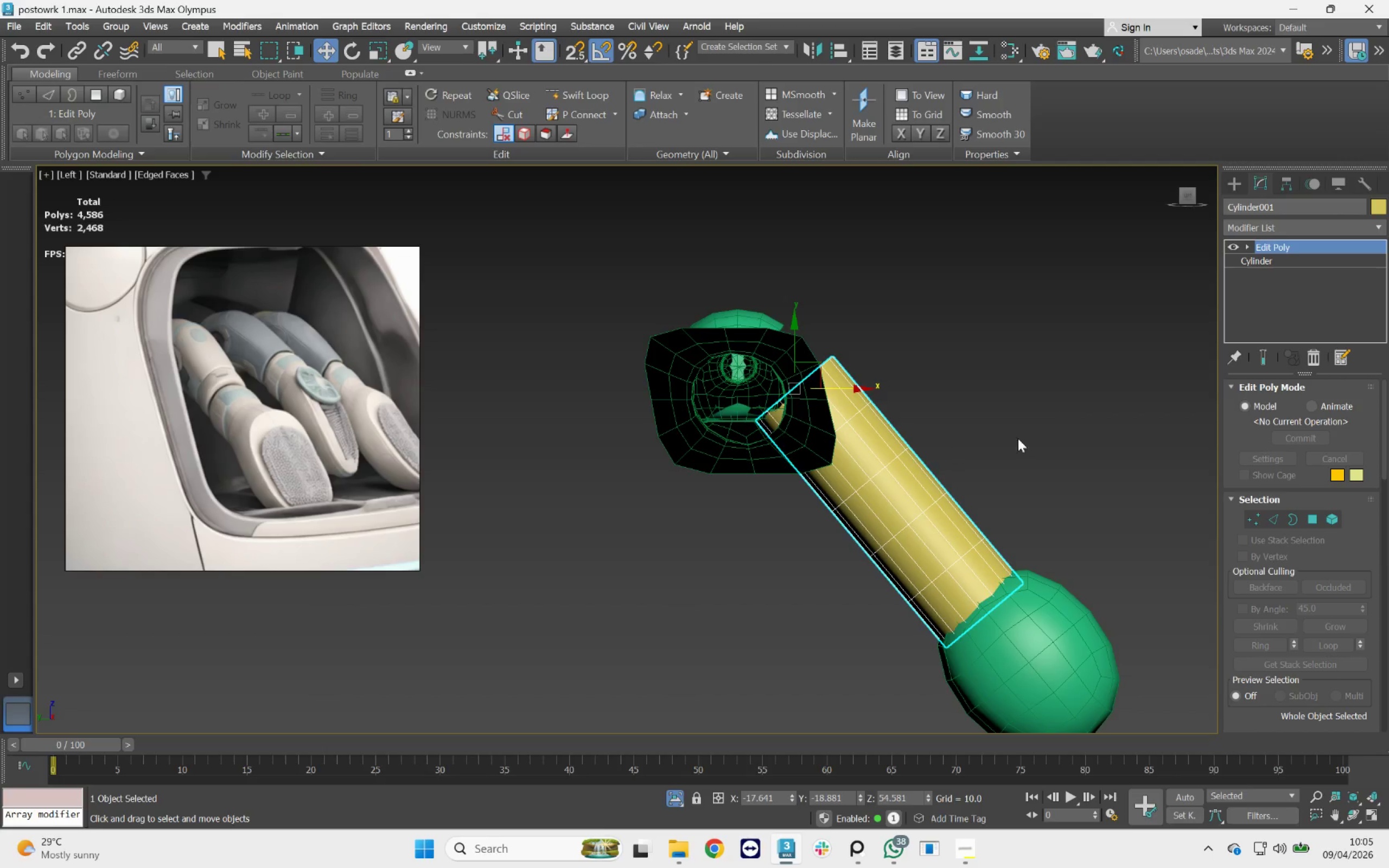 
scroll: coordinate [799, 429], scroll_direction: up, amount: 2.0
 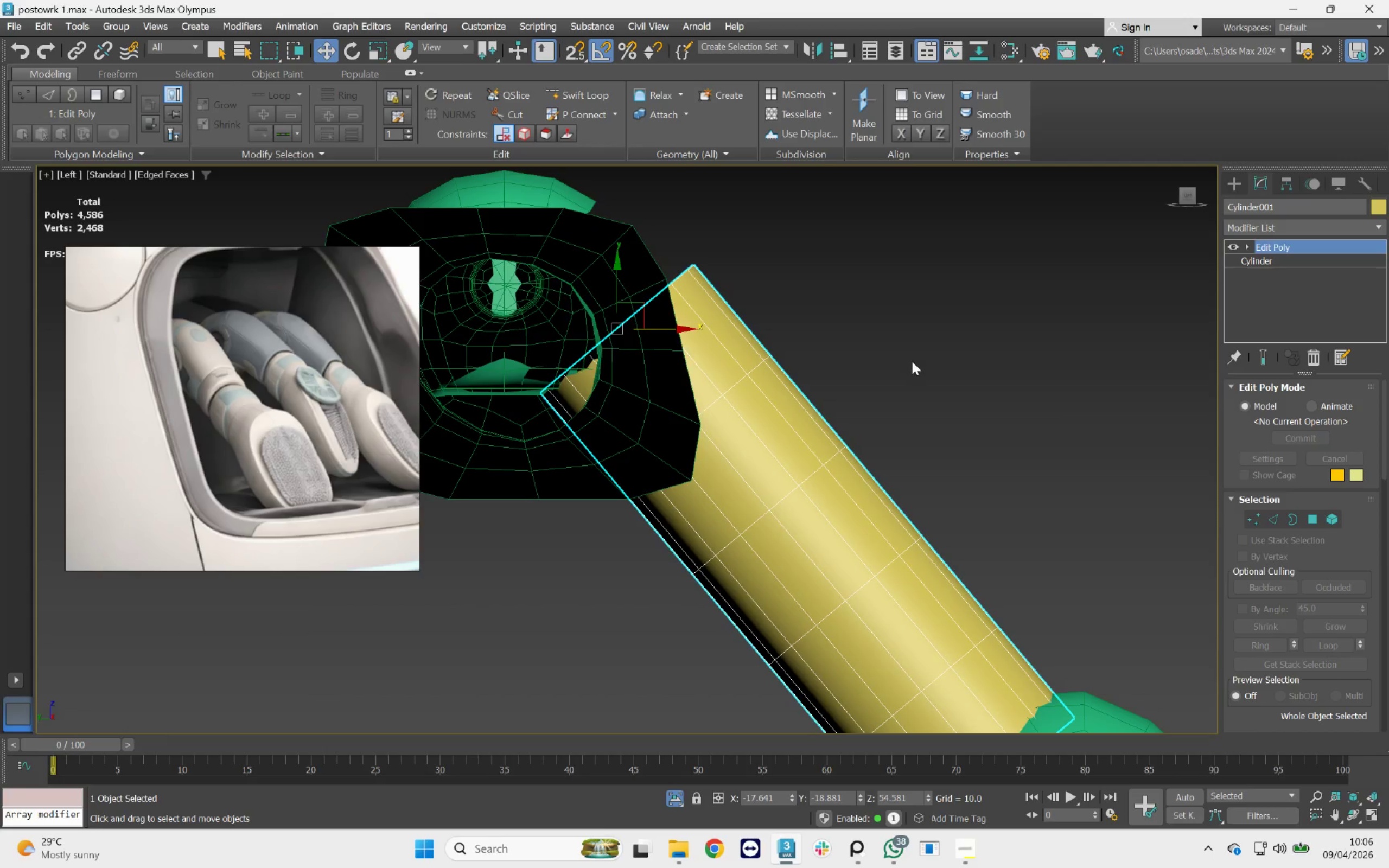 
wait(17.2)
 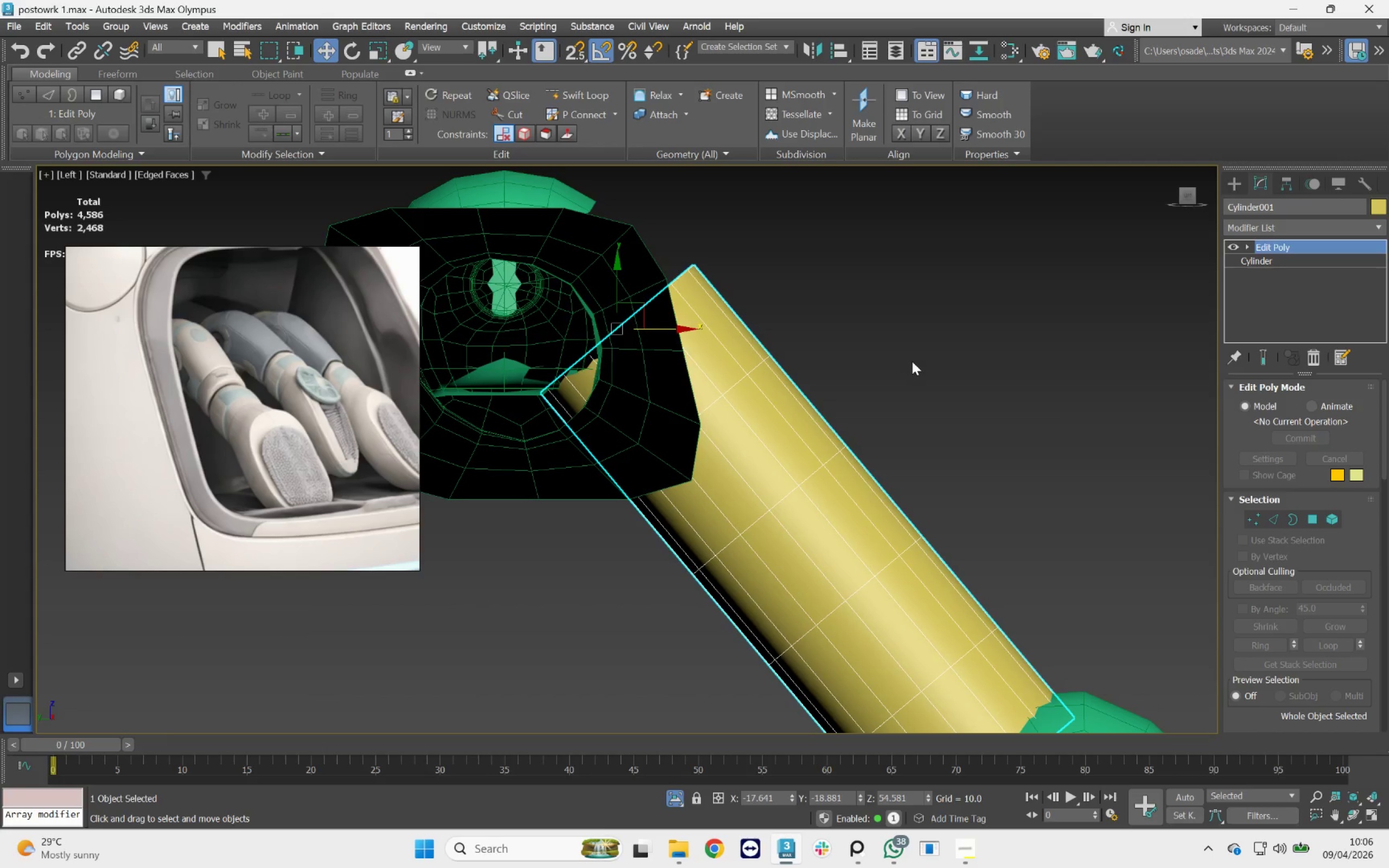 
left_click([1314, 518])
 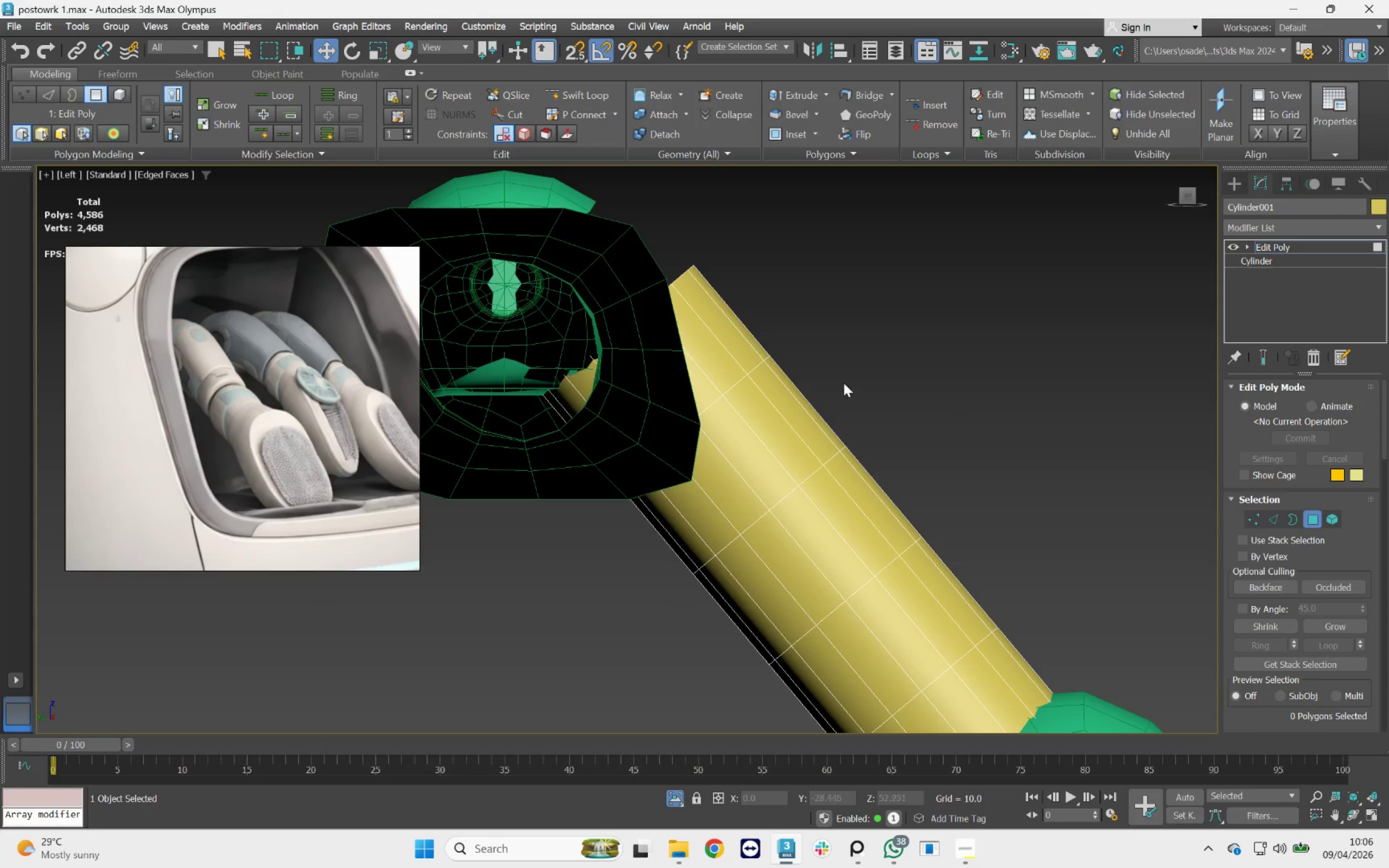 
scroll: coordinate [846, 380], scroll_direction: down, amount: 2.0
 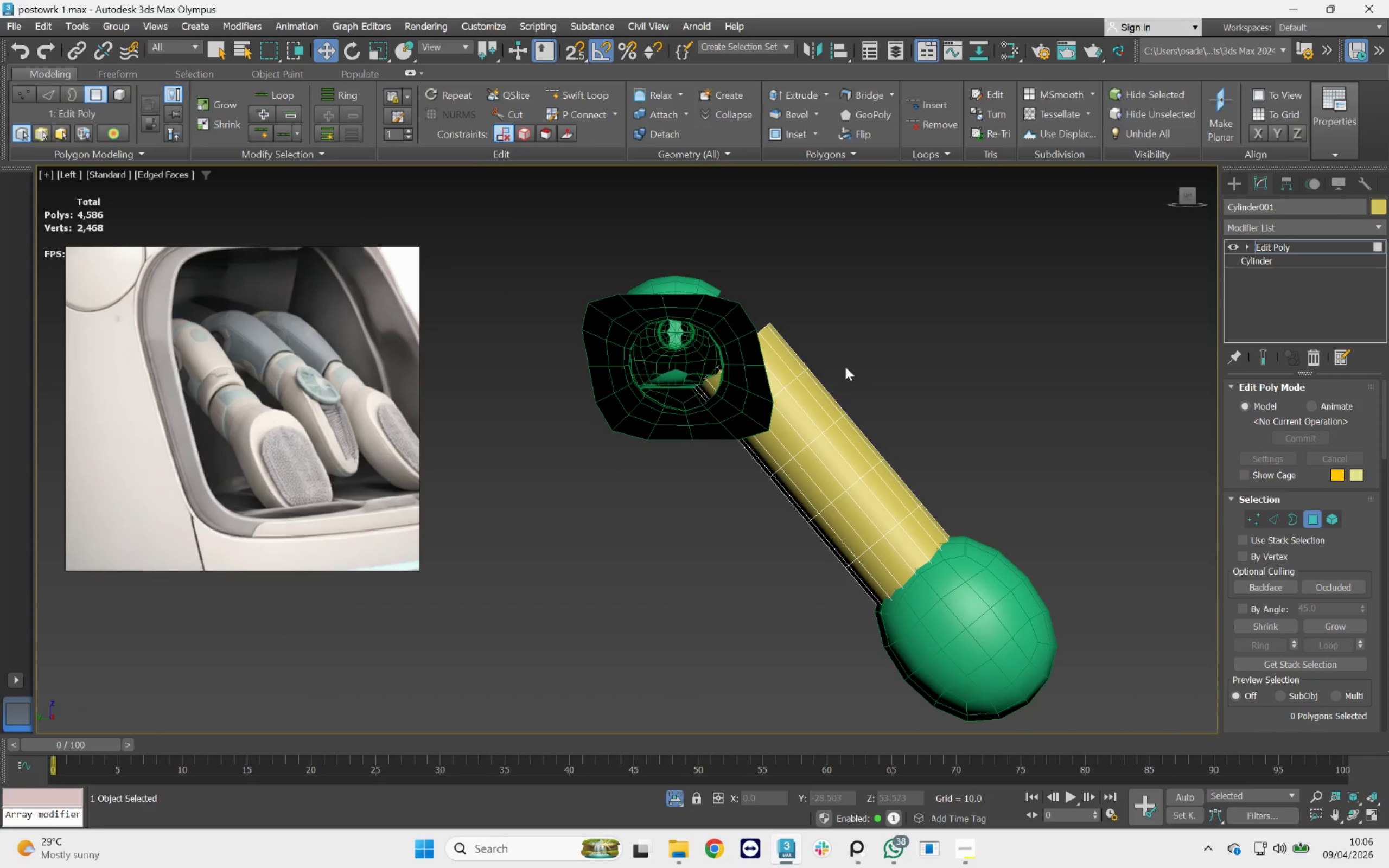 
hold_key(key=AltLeft, duration=0.49)
 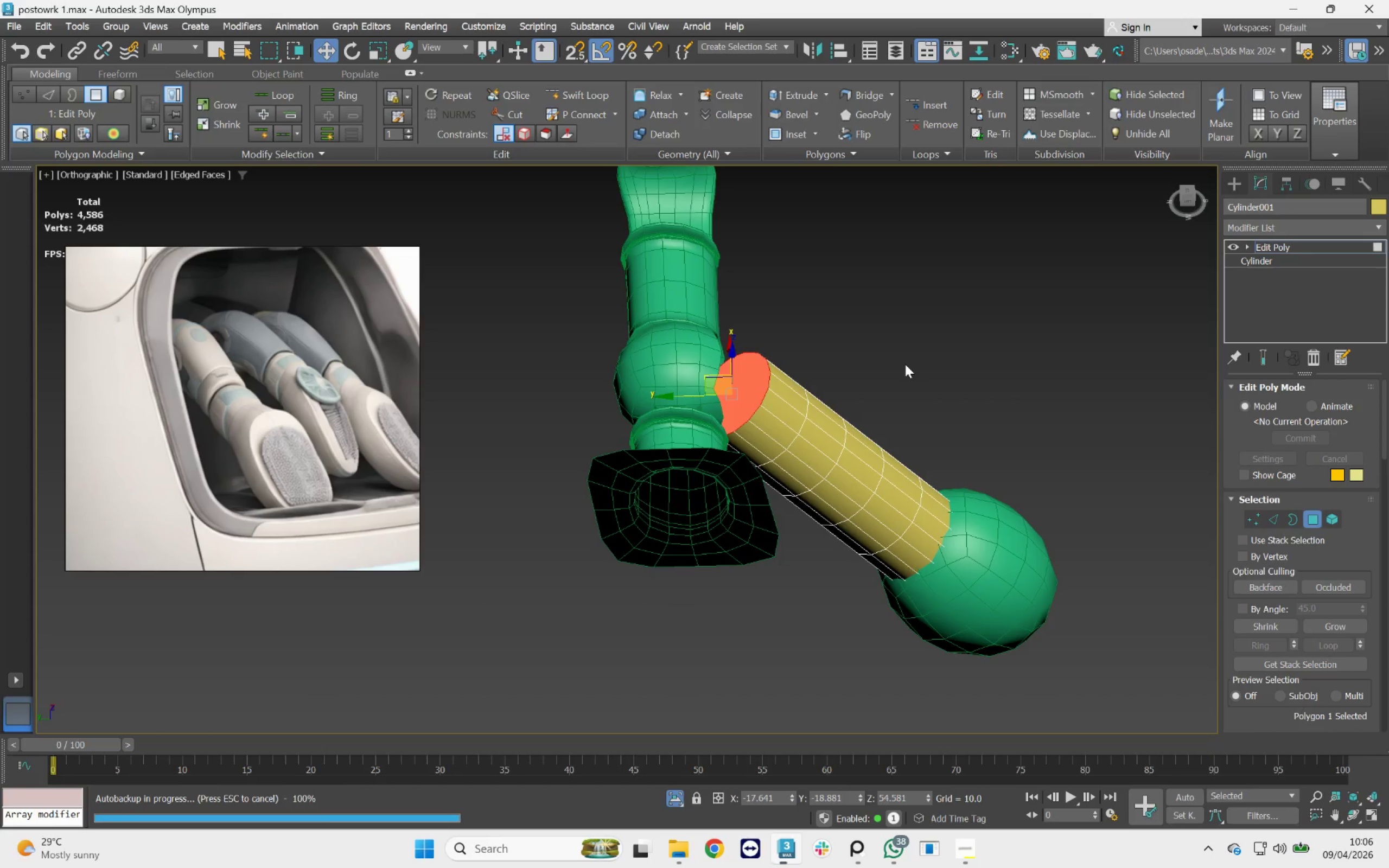 
wait(11.21)
 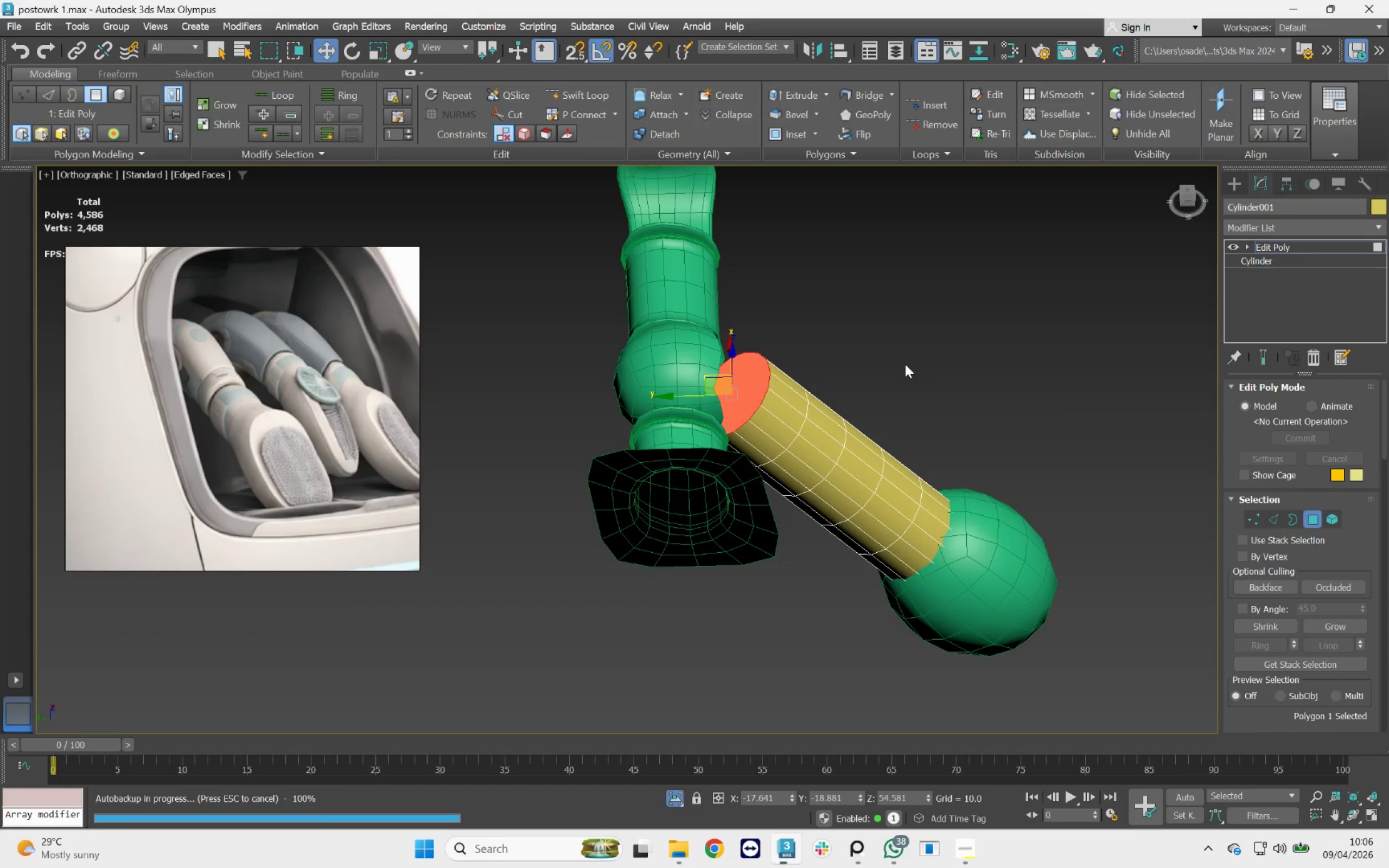 
key(Delete)
 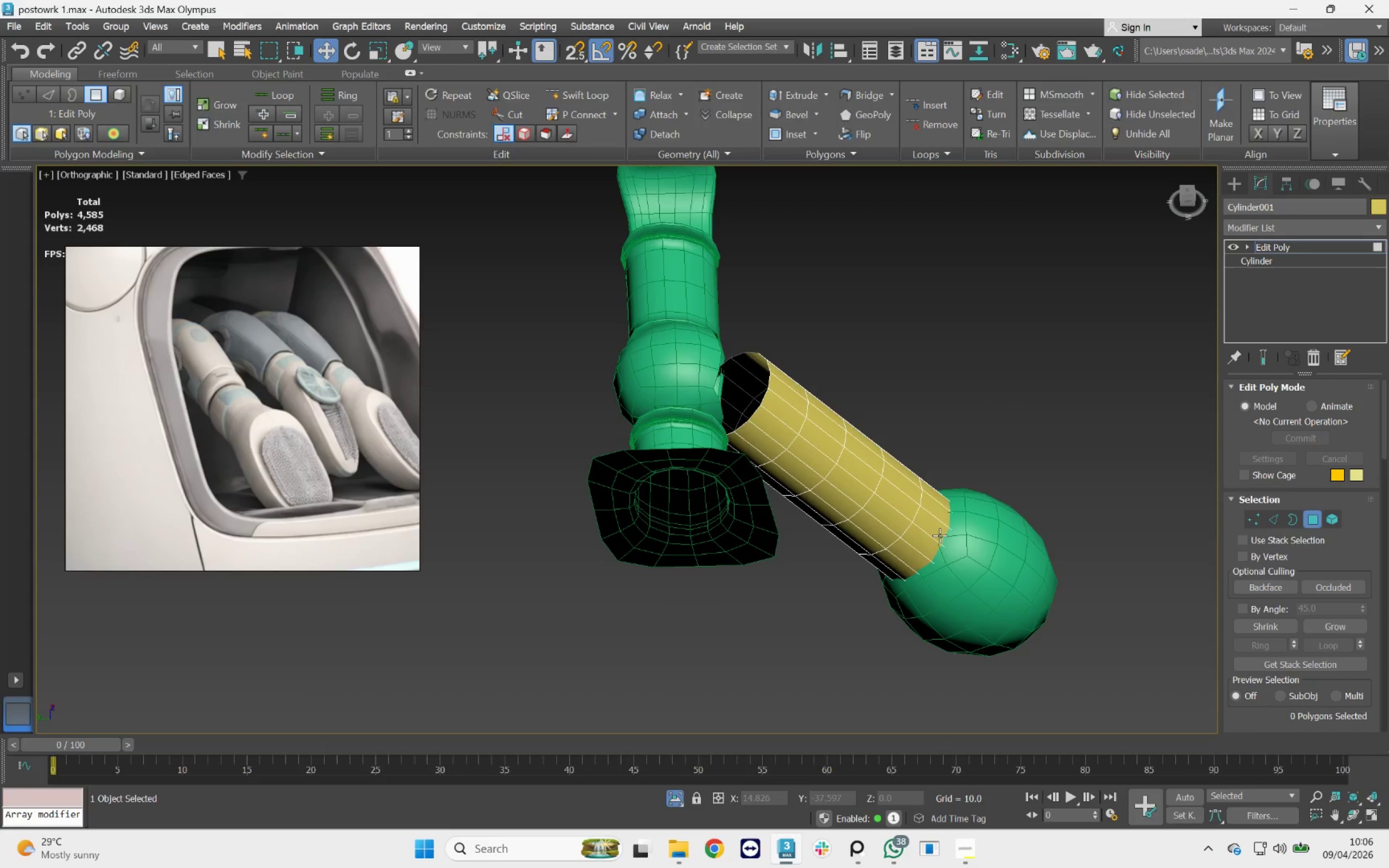 
scroll: coordinate [940, 535], scroll_direction: up, amount: 2.0
 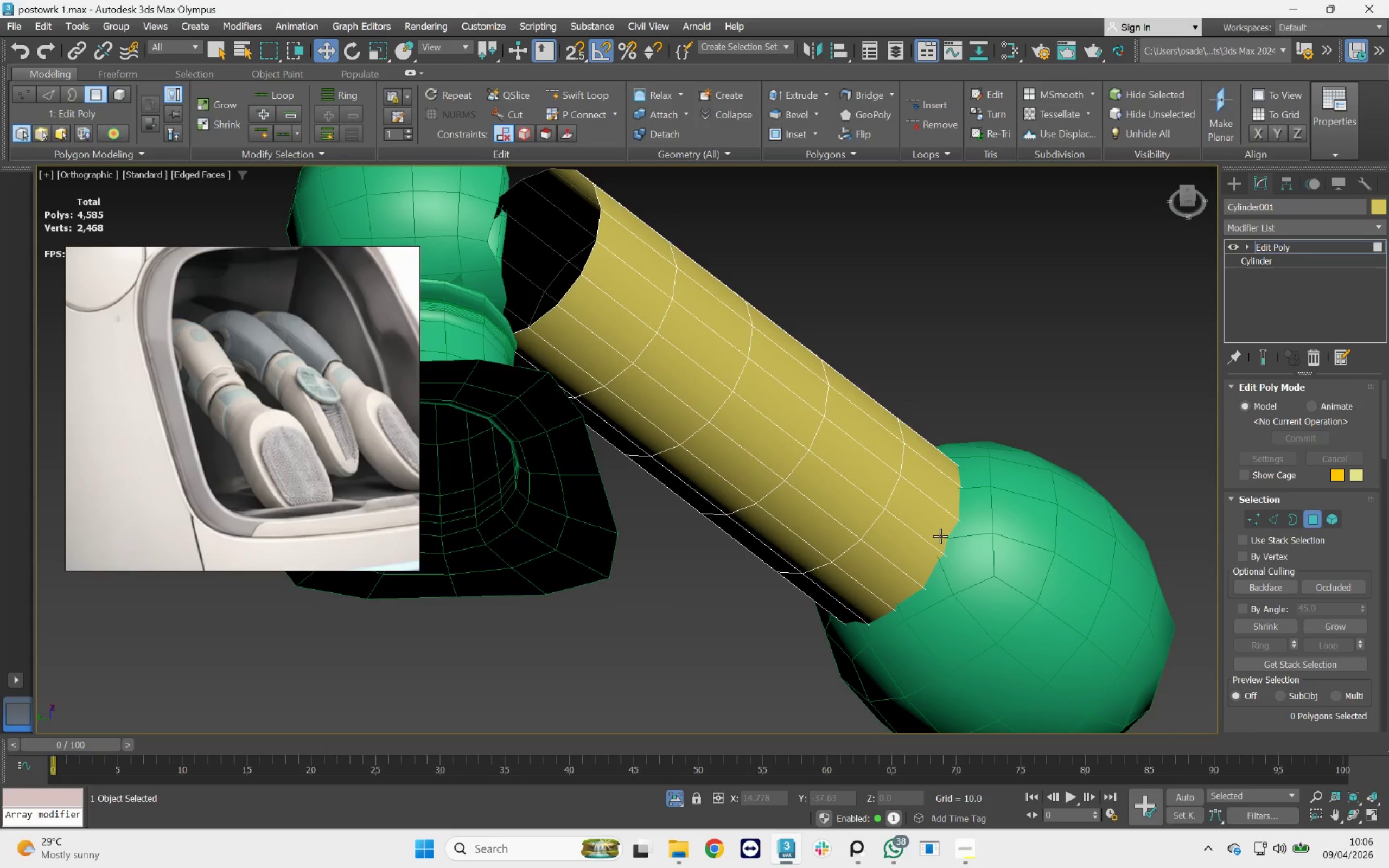 
key(F3)
 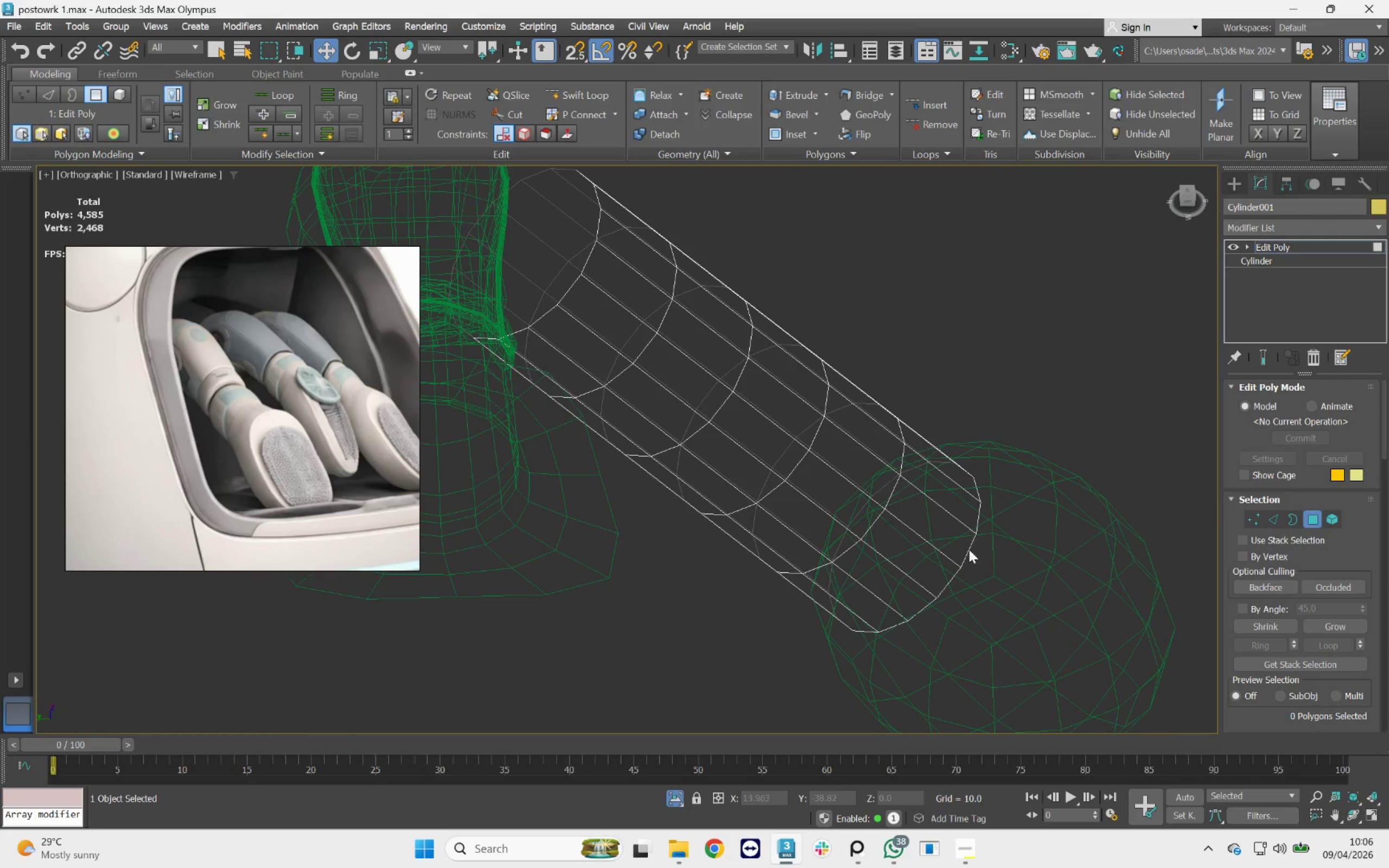 
hold_key(key=AltLeft, duration=0.8)
 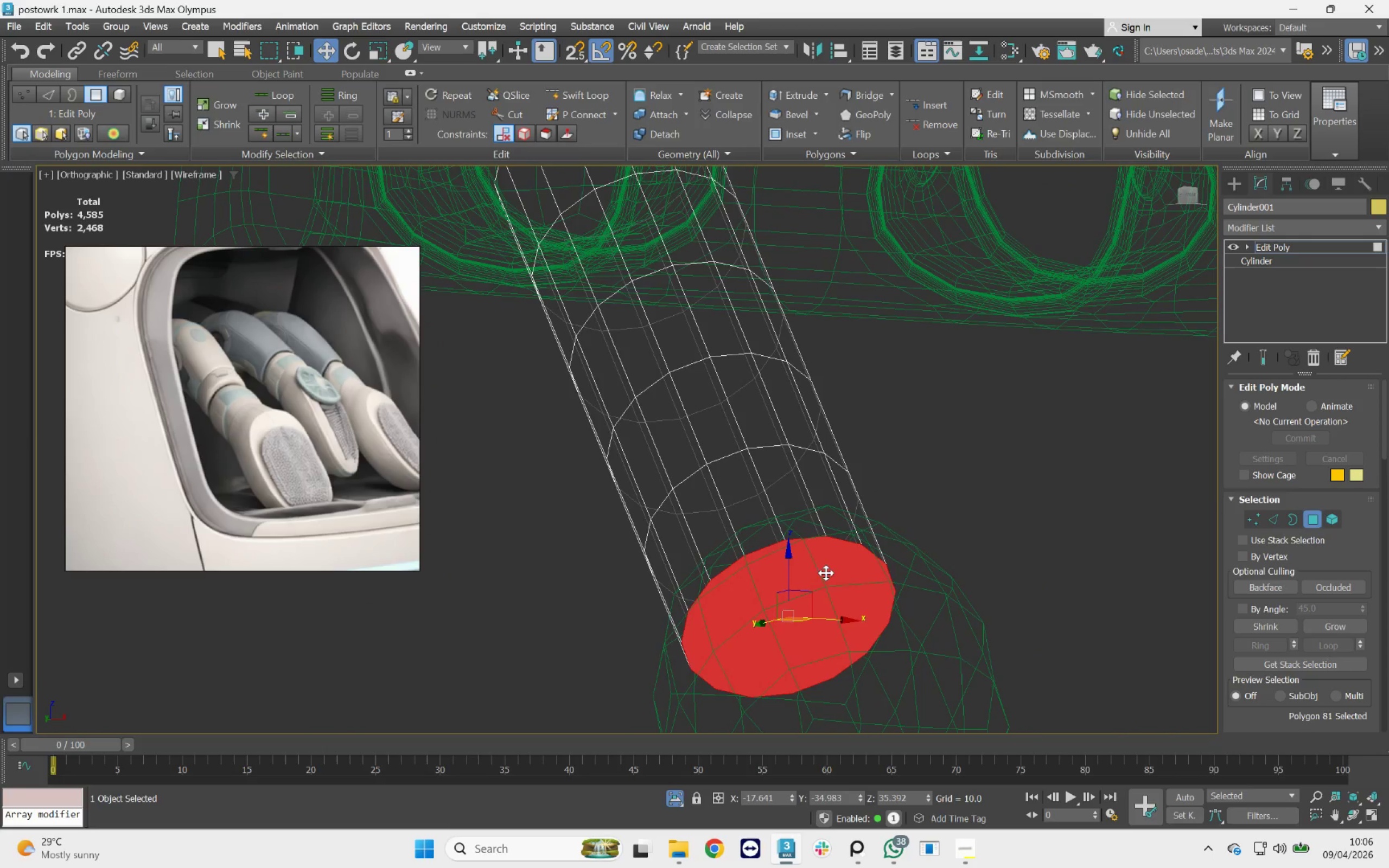 
left_click([826, 573])
 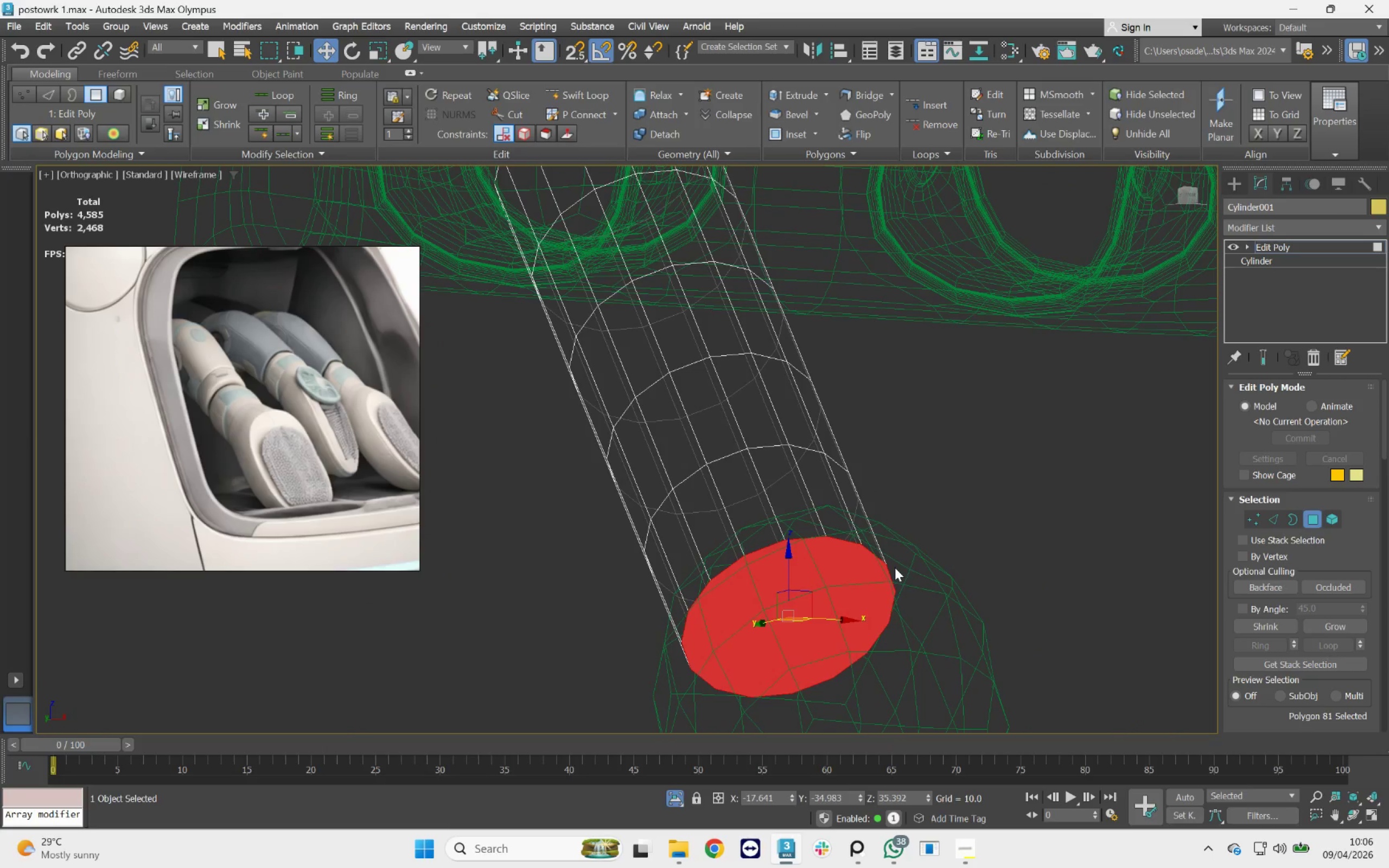 
scroll: coordinate [874, 502], scroll_direction: up, amount: 1.0
 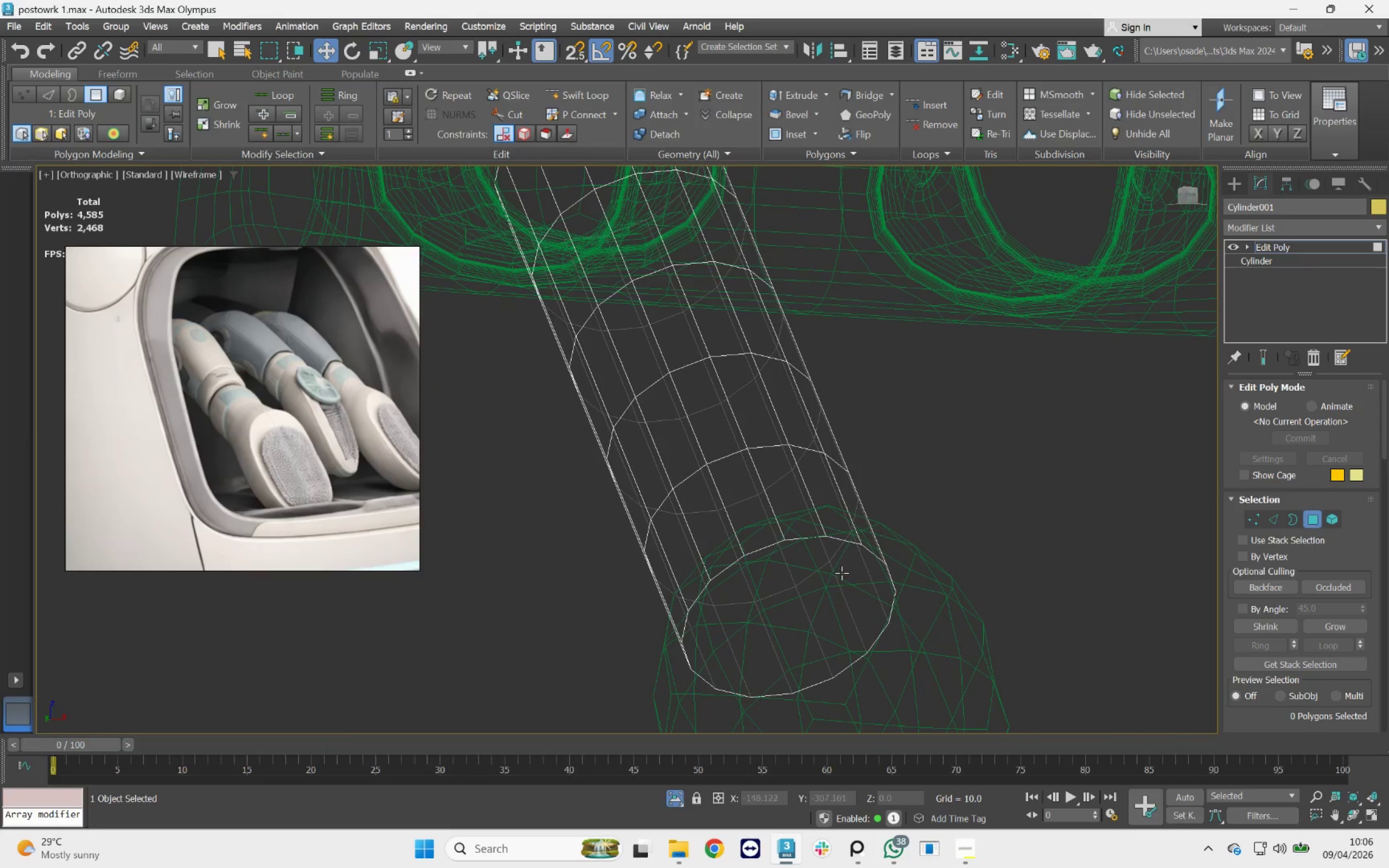 
key(Delete)
 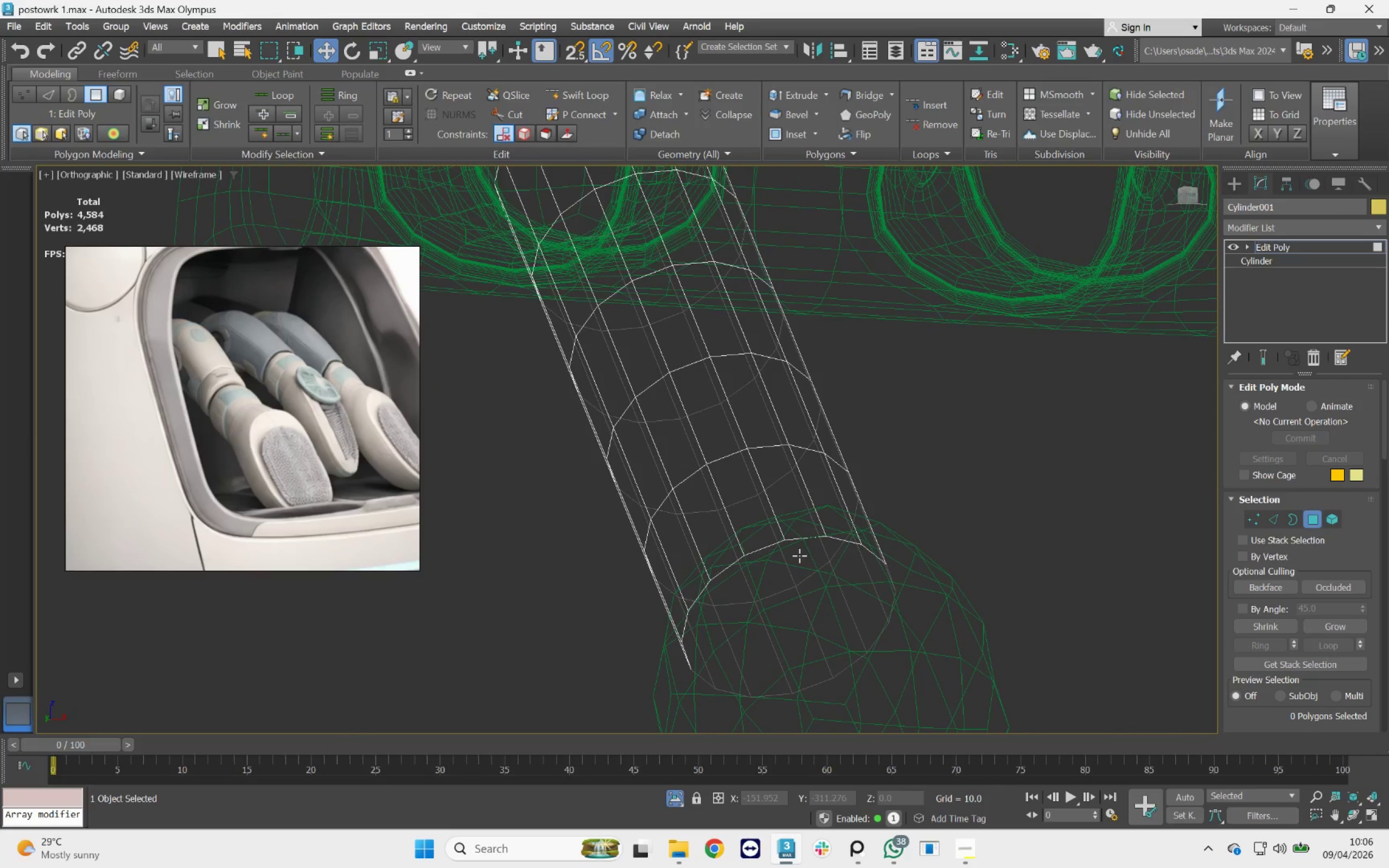 
hold_key(key=AltLeft, duration=2.13)
 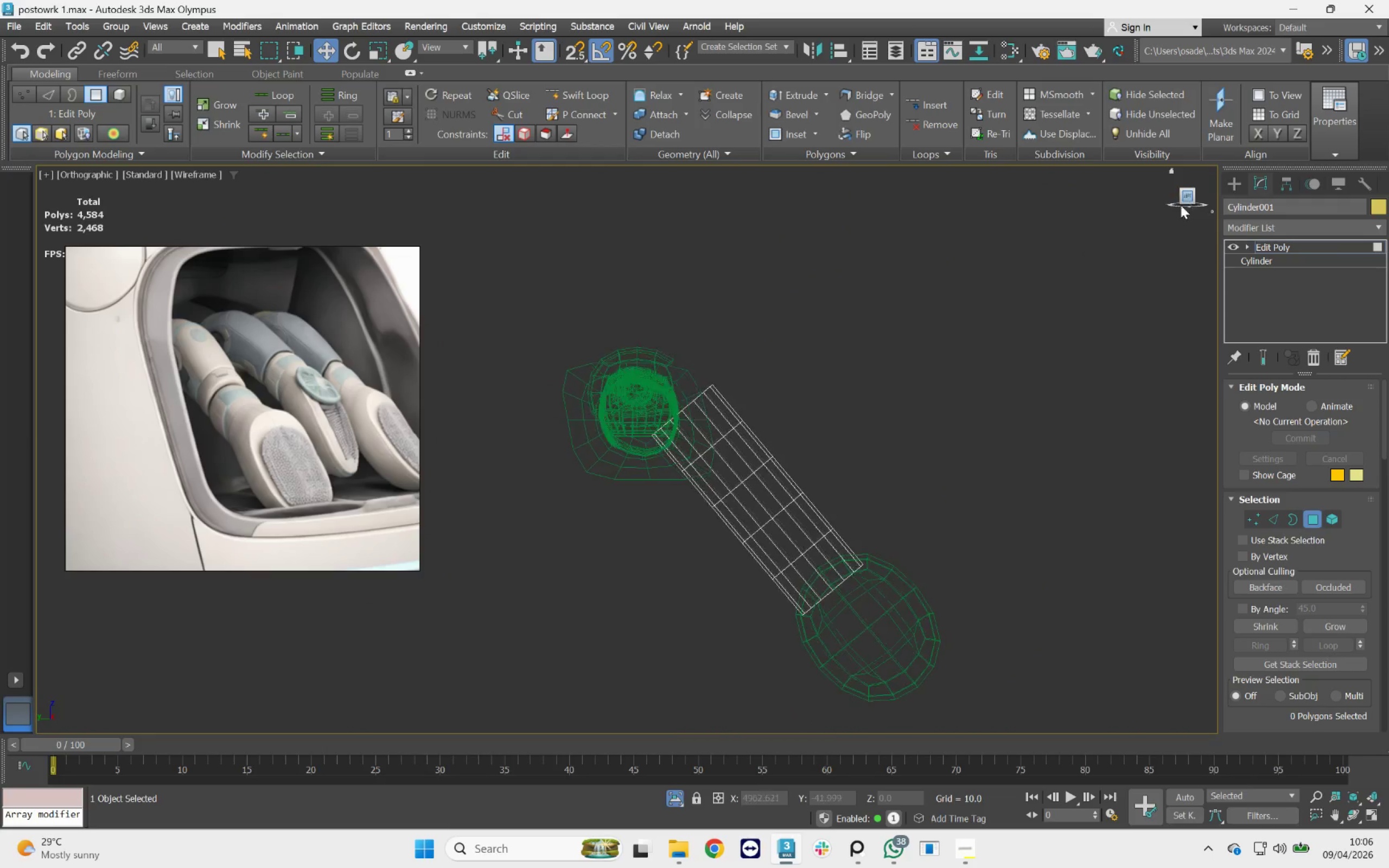 
scroll: coordinate [794, 555], scroll_direction: down, amount: 3.0
 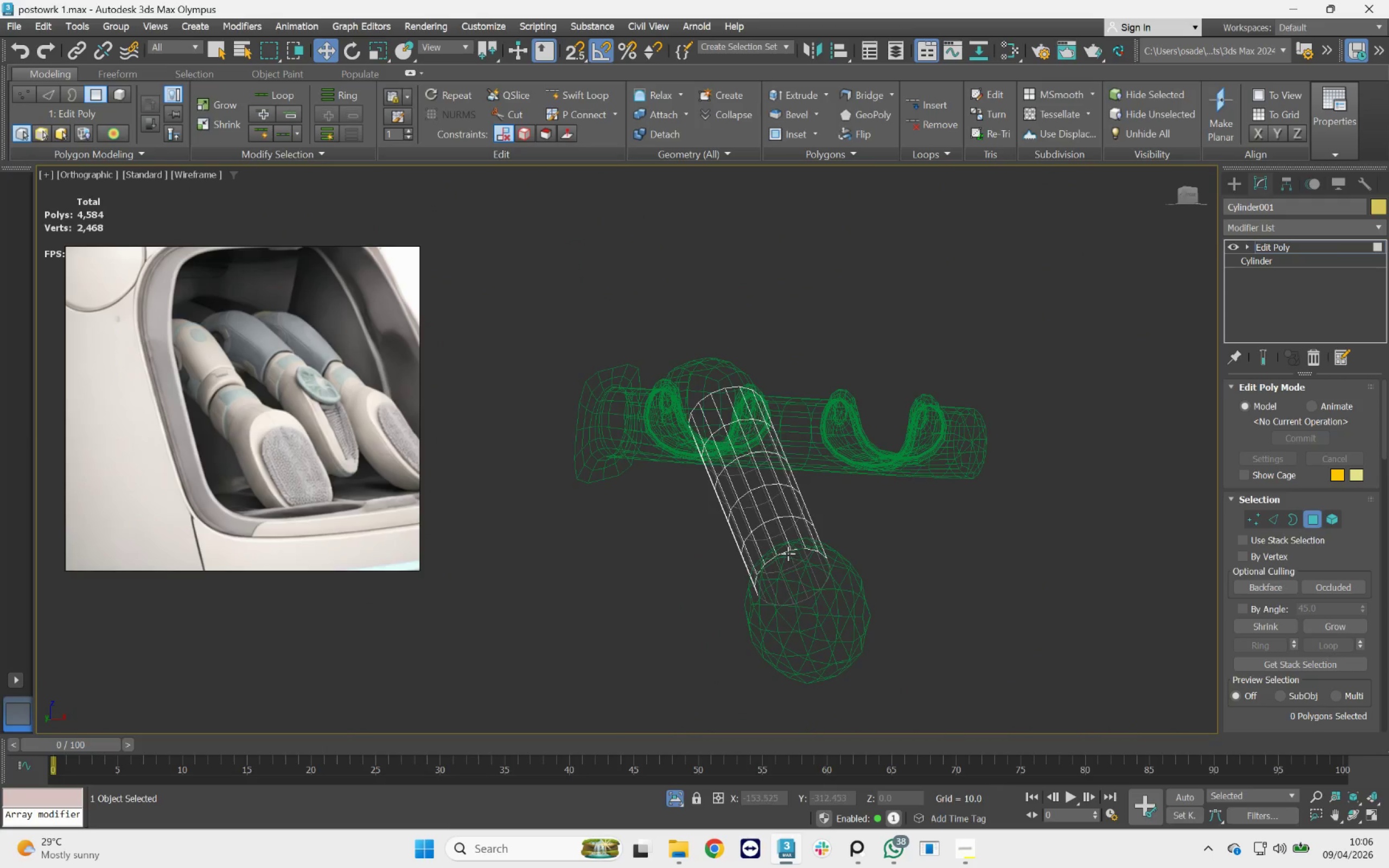 
scroll: coordinate [710, 411], scroll_direction: up, amount: 3.0
 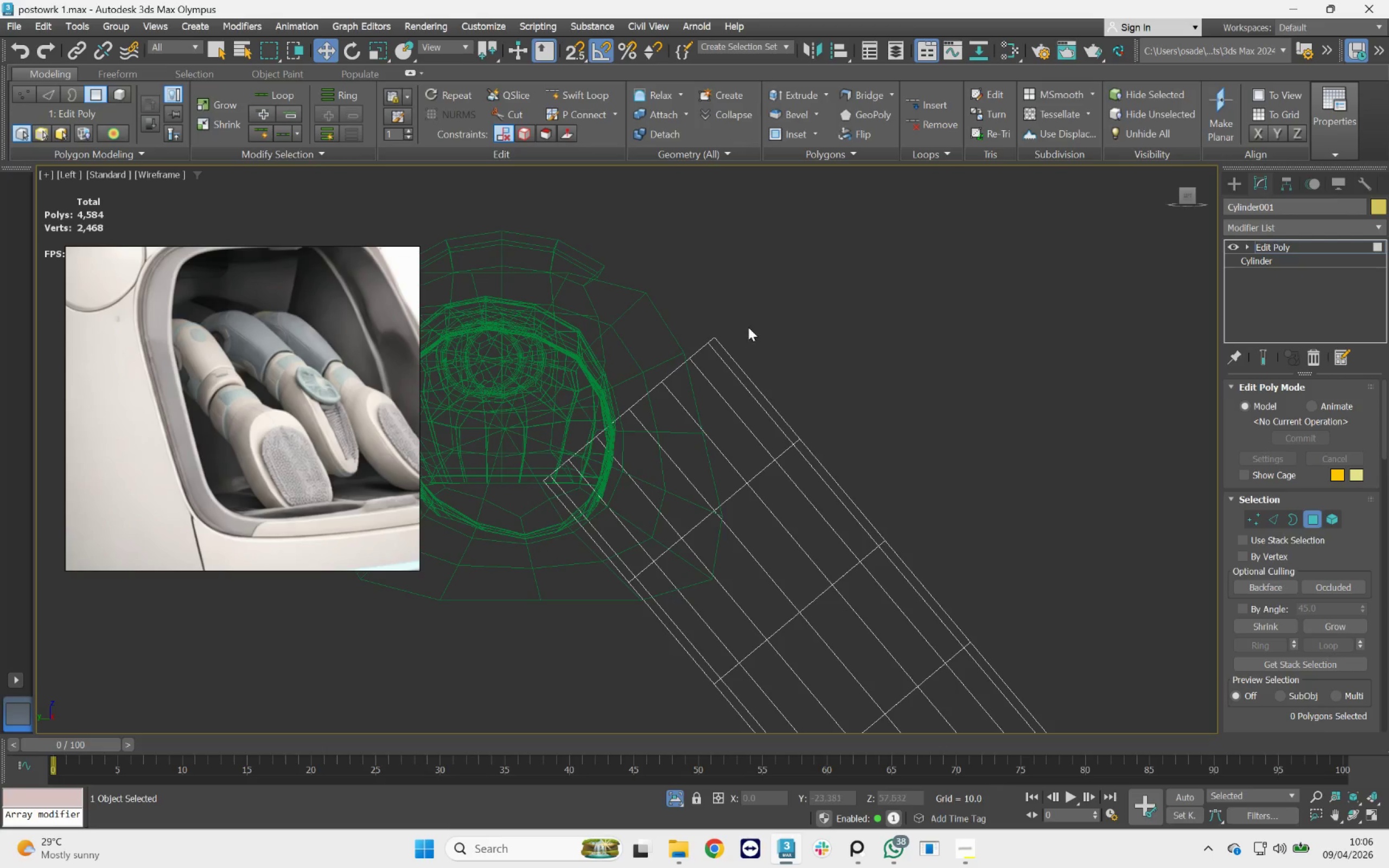 
left_click([1290, 515])
 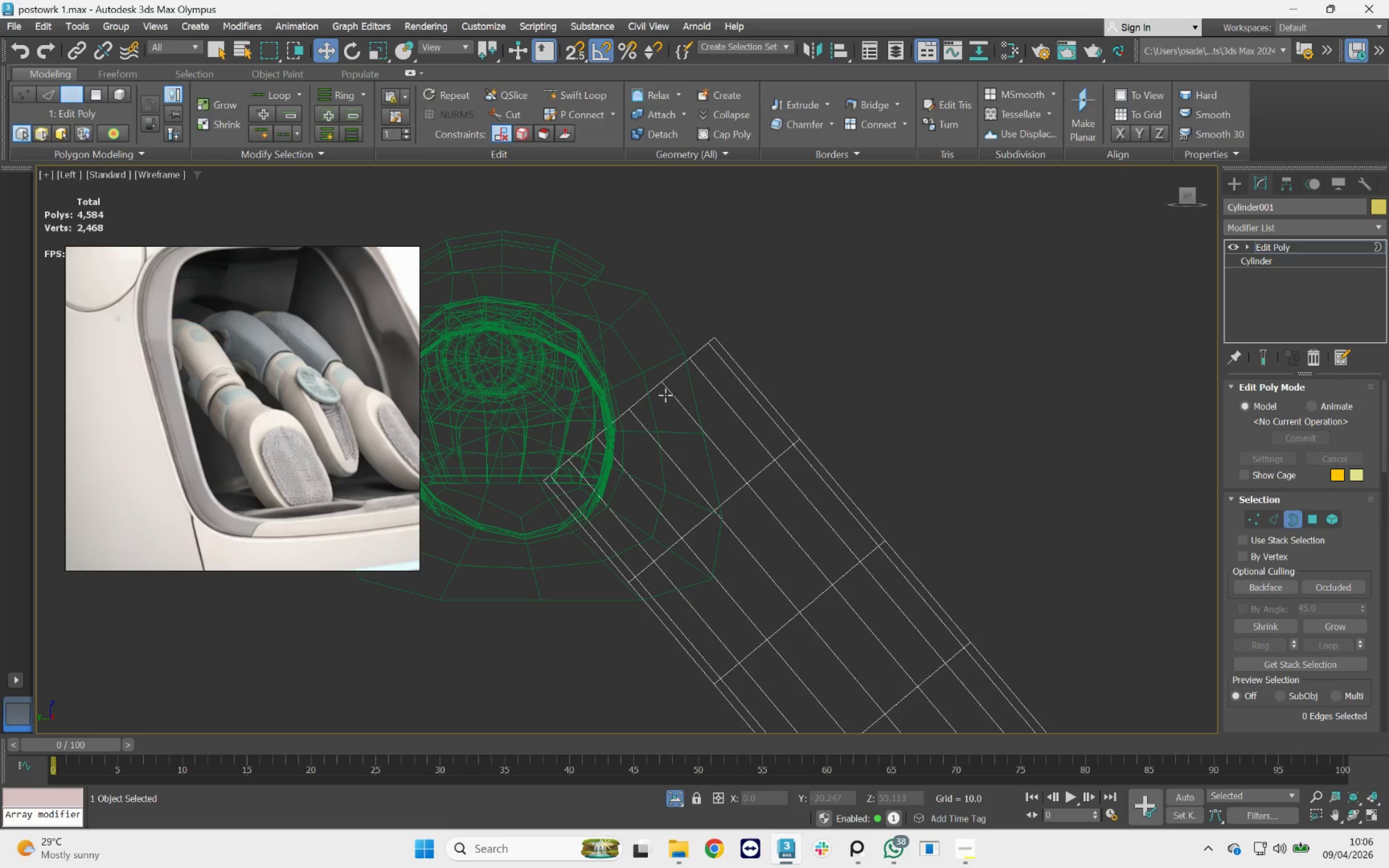 
left_click([665, 384])
 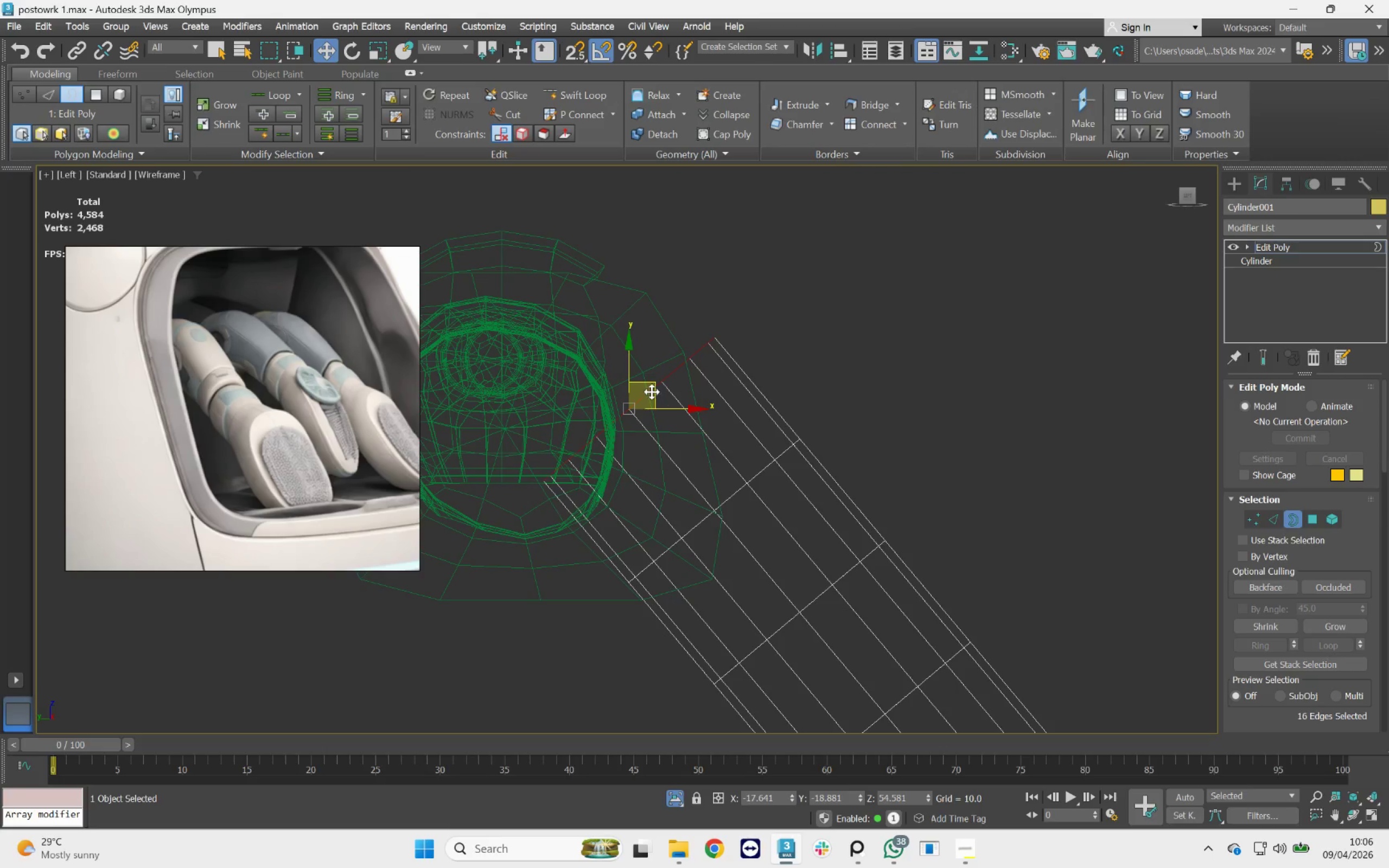 
left_click_drag(start_coordinate=[653, 384], to_coordinate=[634, 389])
 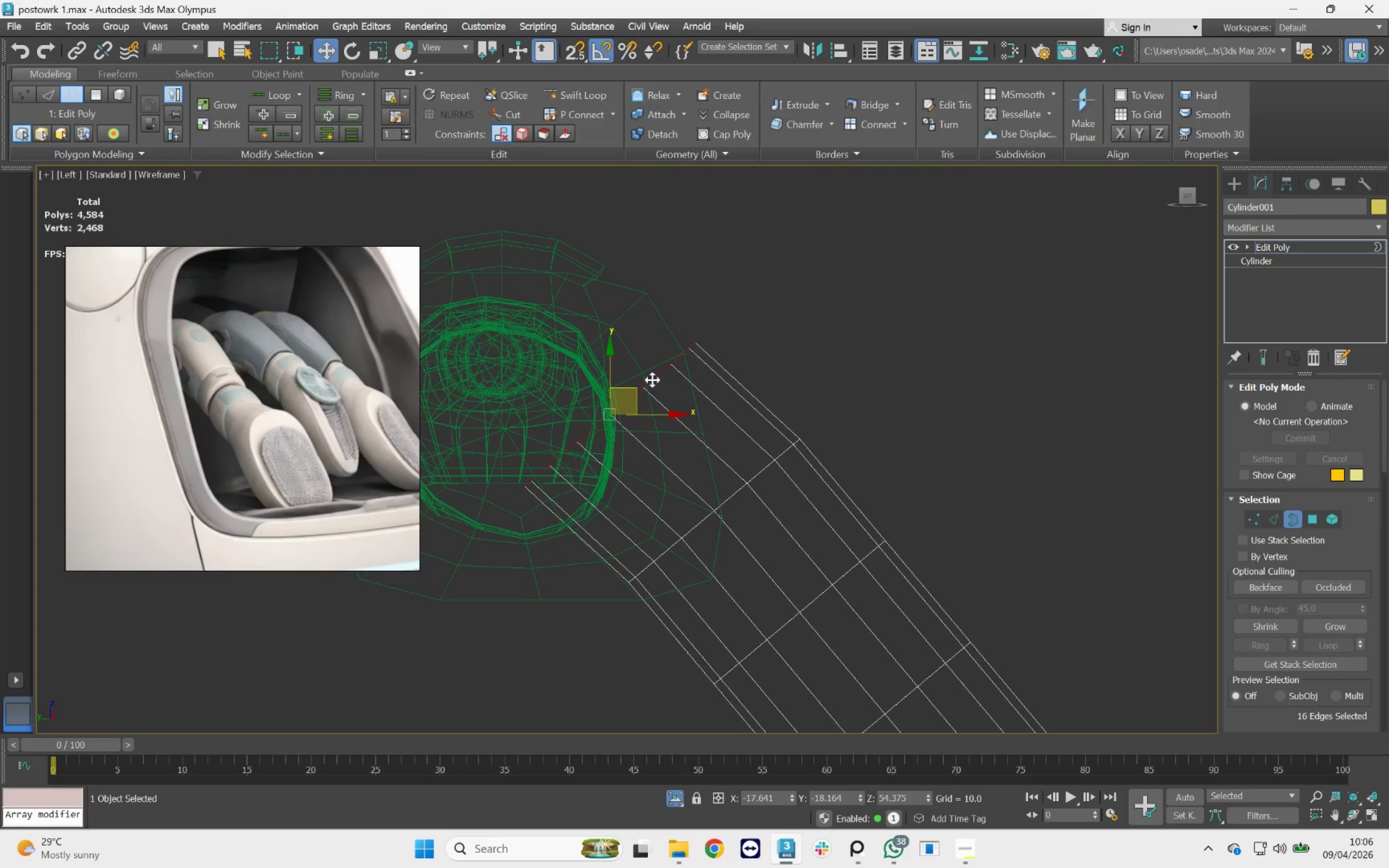 
key(Control+ControlLeft)
 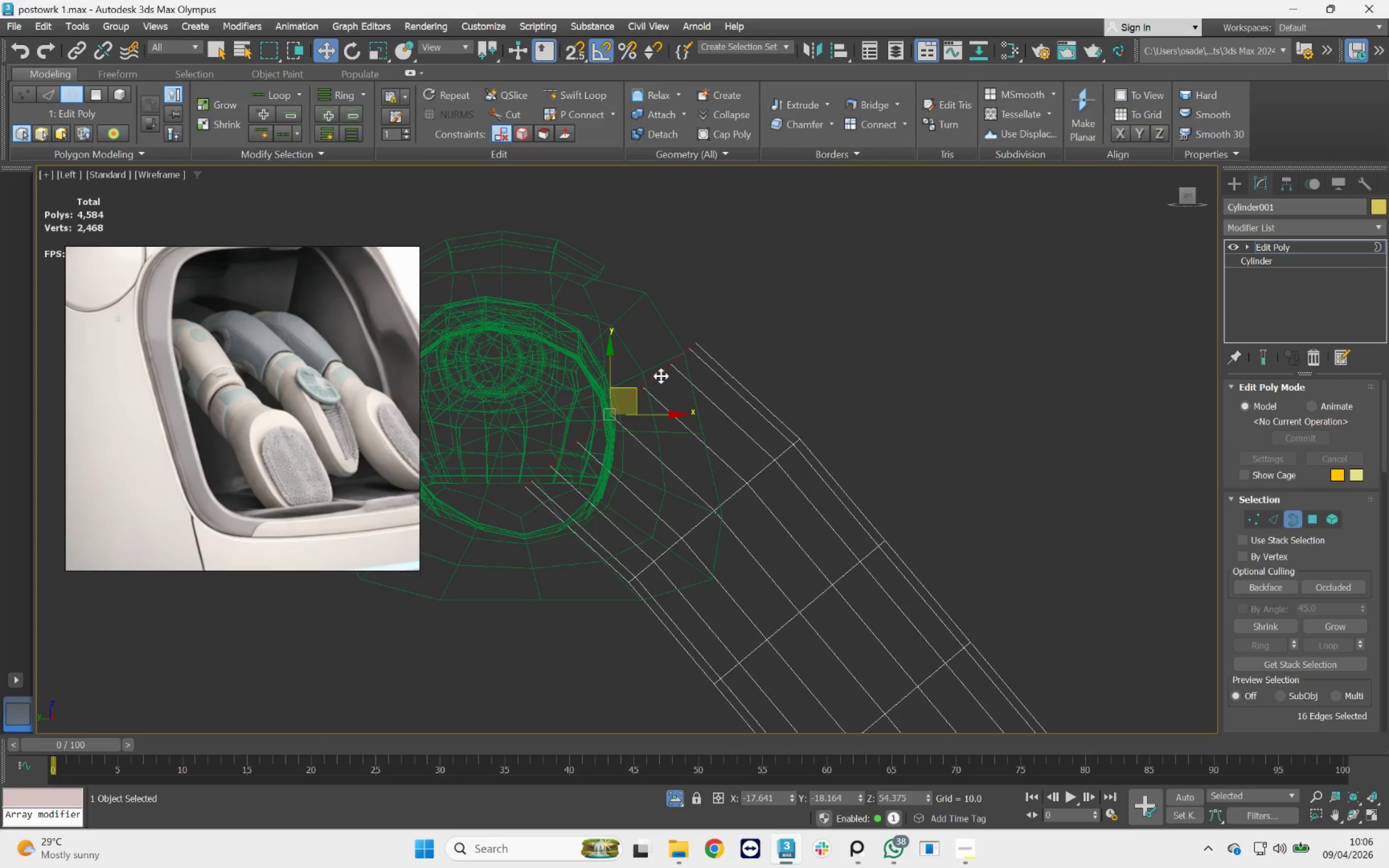 
key(Control+Z)
 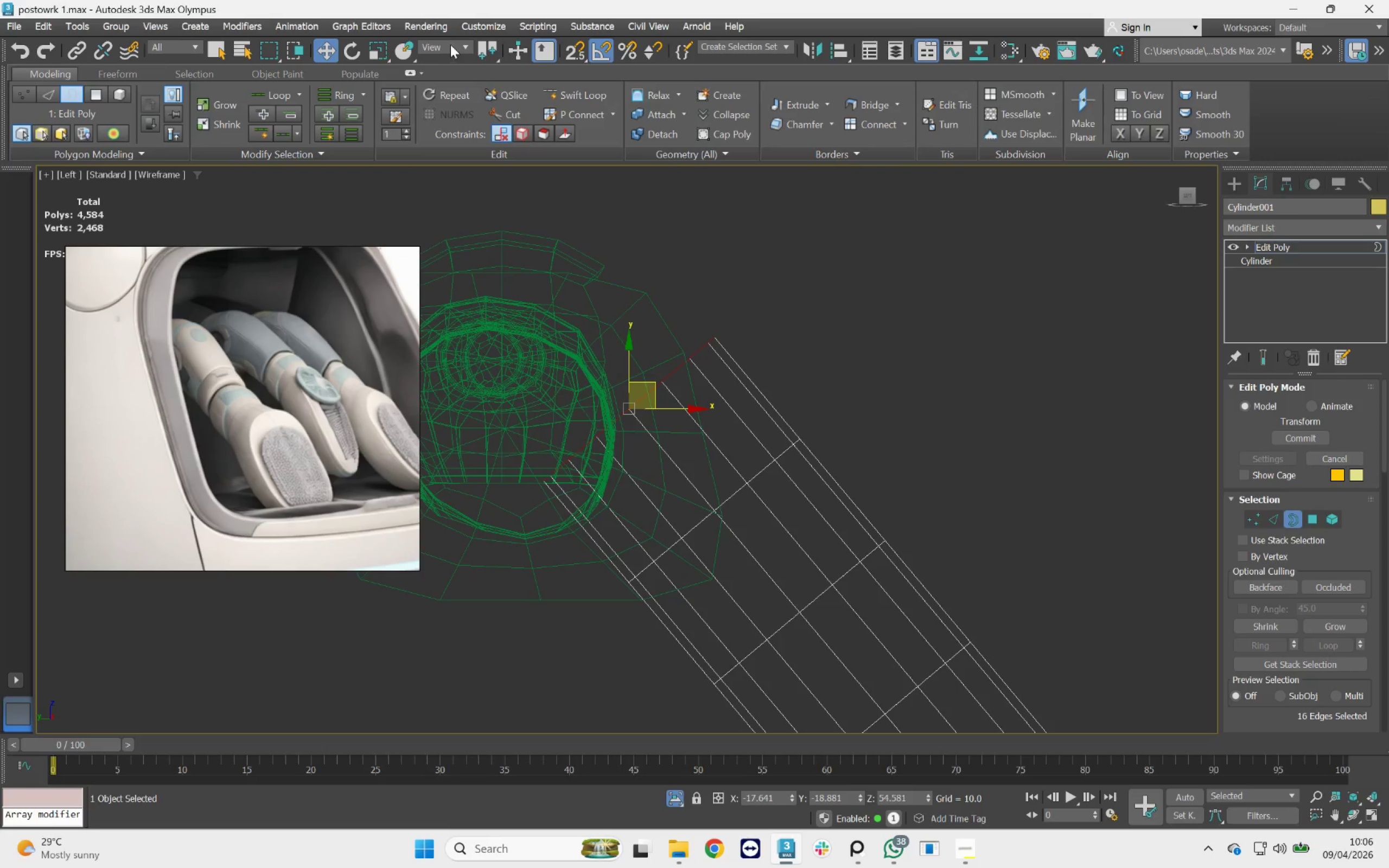 
left_click([464, 46])
 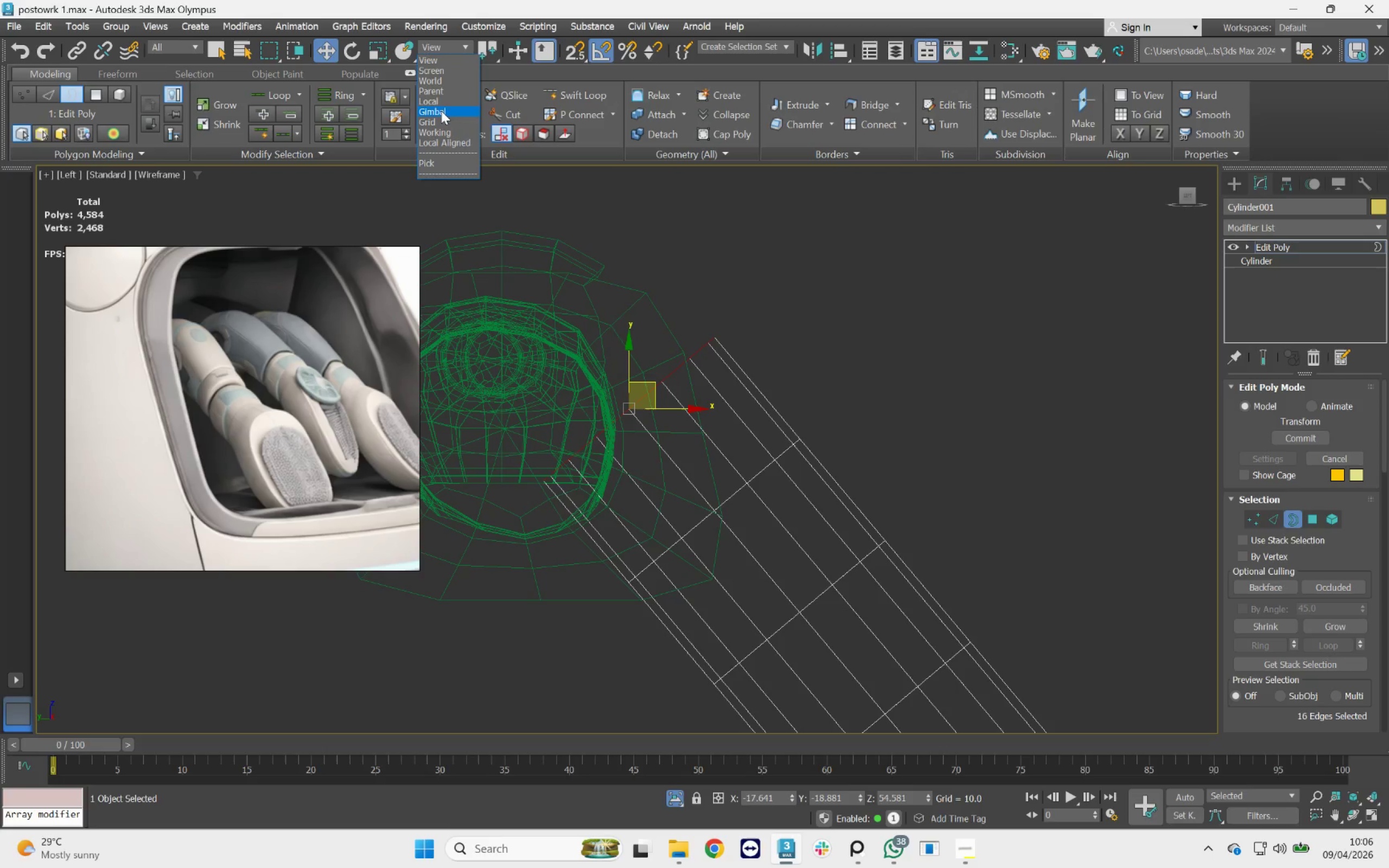 
left_click([439, 104])
 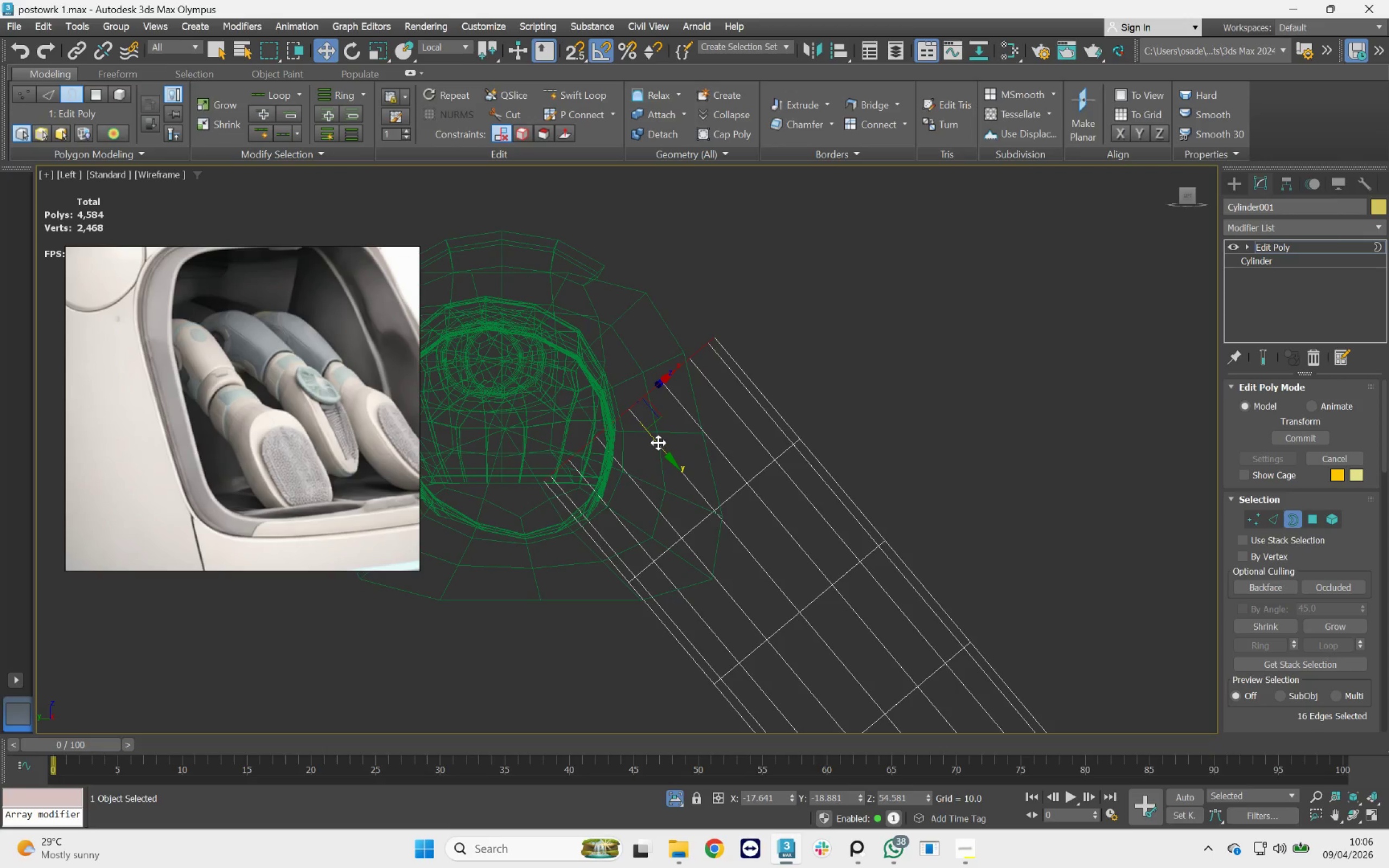 
hold_key(key=ShiftLeft, duration=1.74)
left_click_drag(start_coordinate=[658, 443], to_coordinate=[569, 313])
 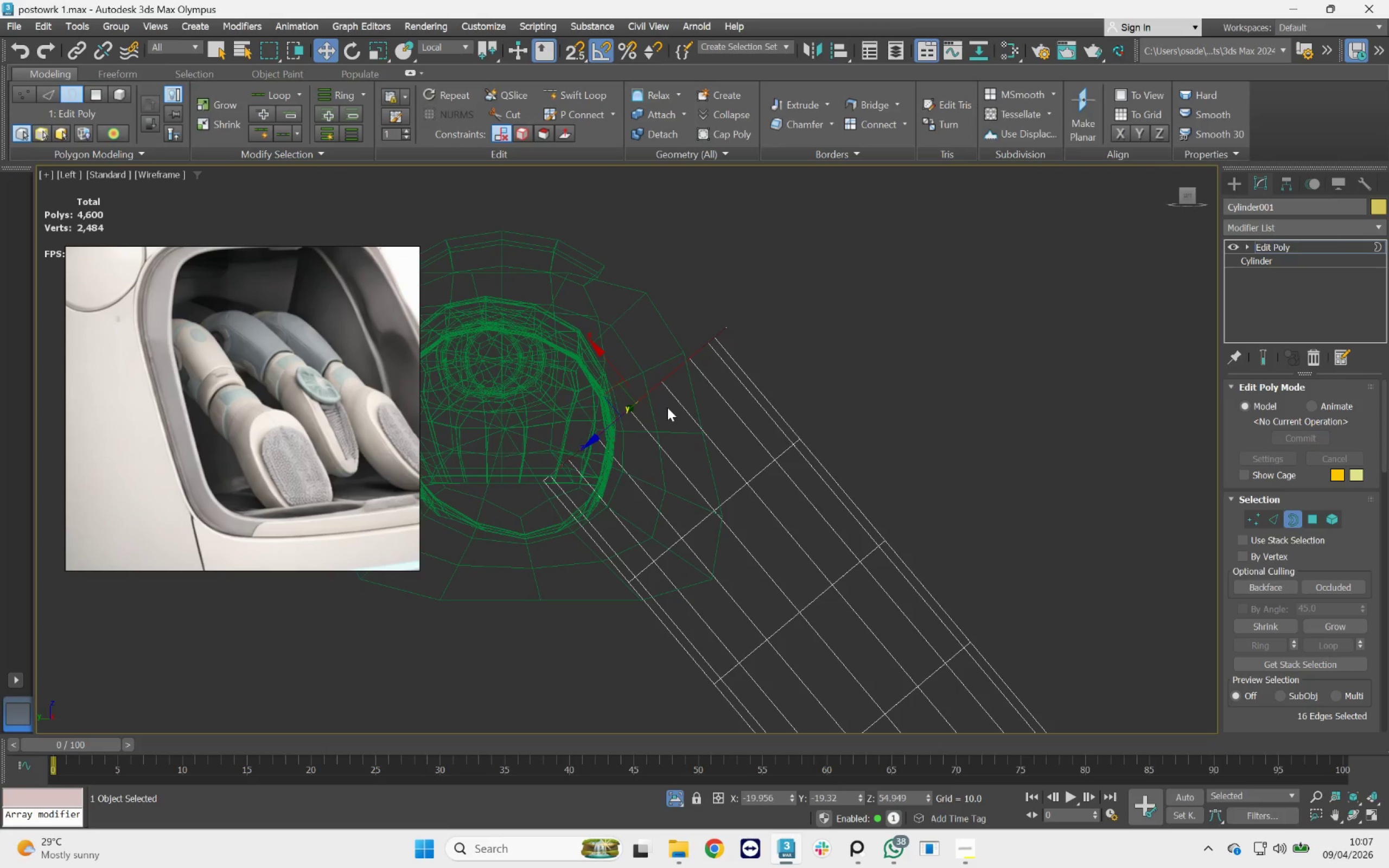 
key(Control+Z)
 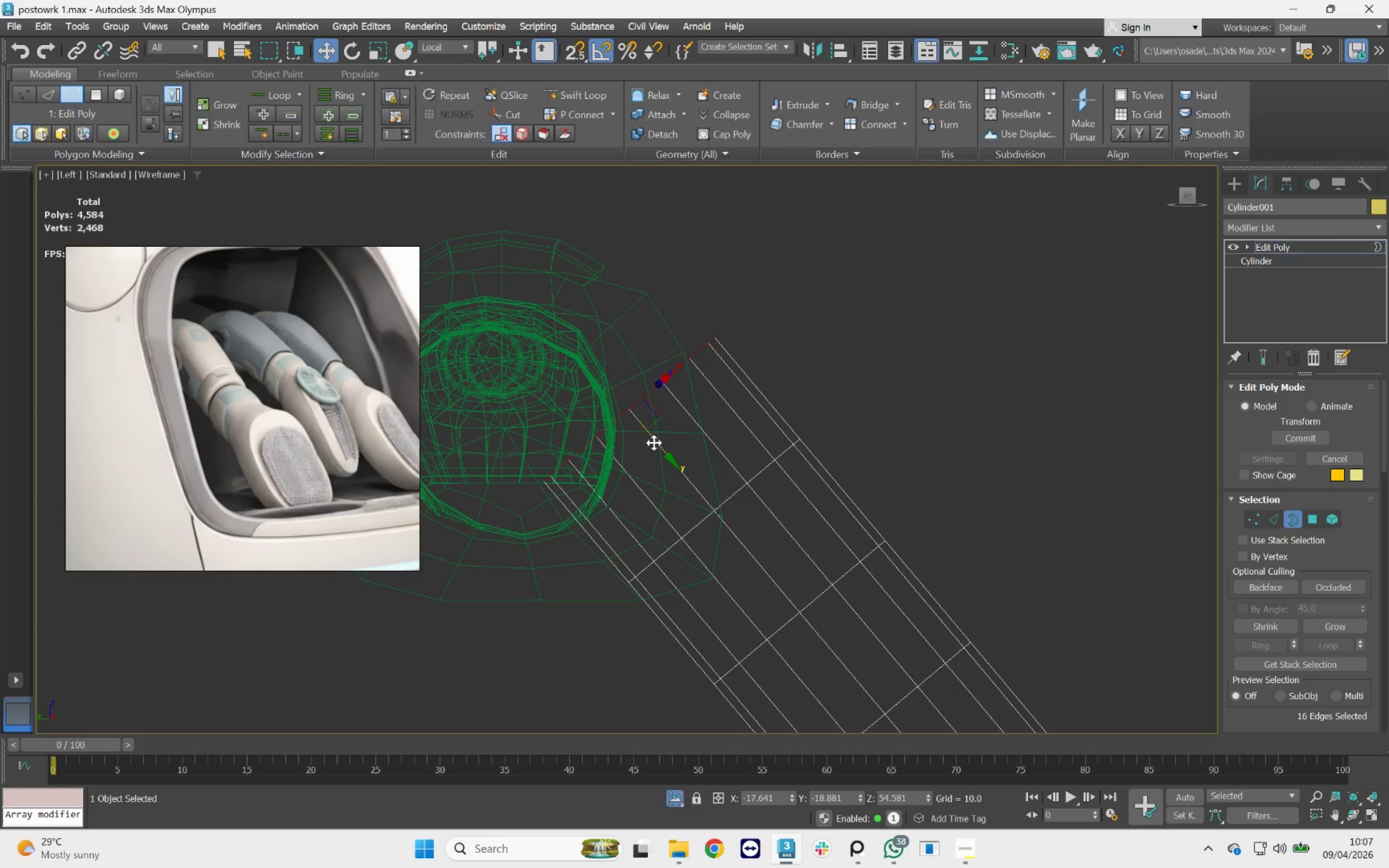 
hold_key(key=ShiftLeft, duration=0.84)
left_click_drag(start_coordinate=[655, 443], to_coordinate=[596, 373])
 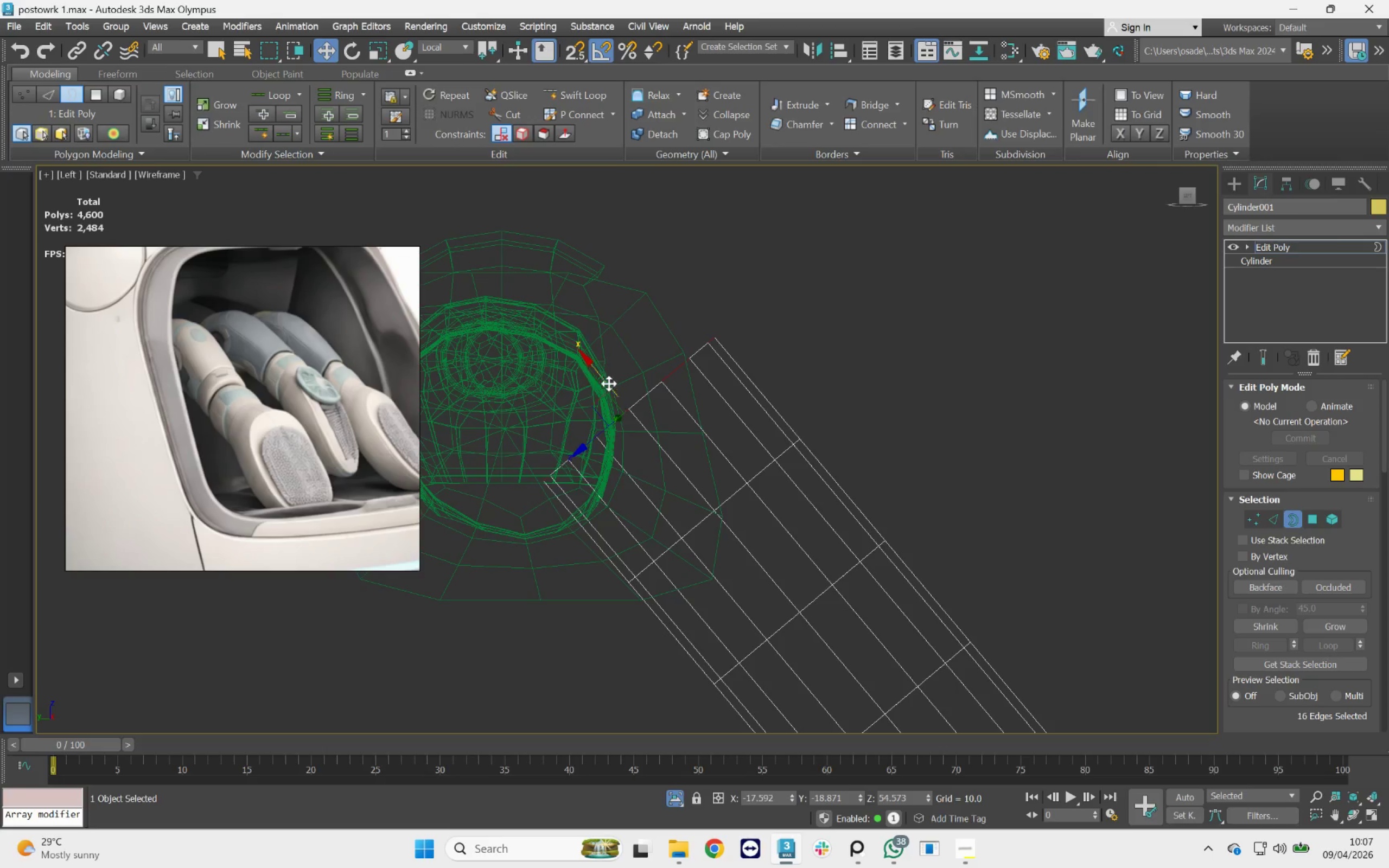 
hold_key(key=MetaLeft, duration=0.55)
scroll: coordinate [606, 386], scroll_direction: up, amount: 1.0
 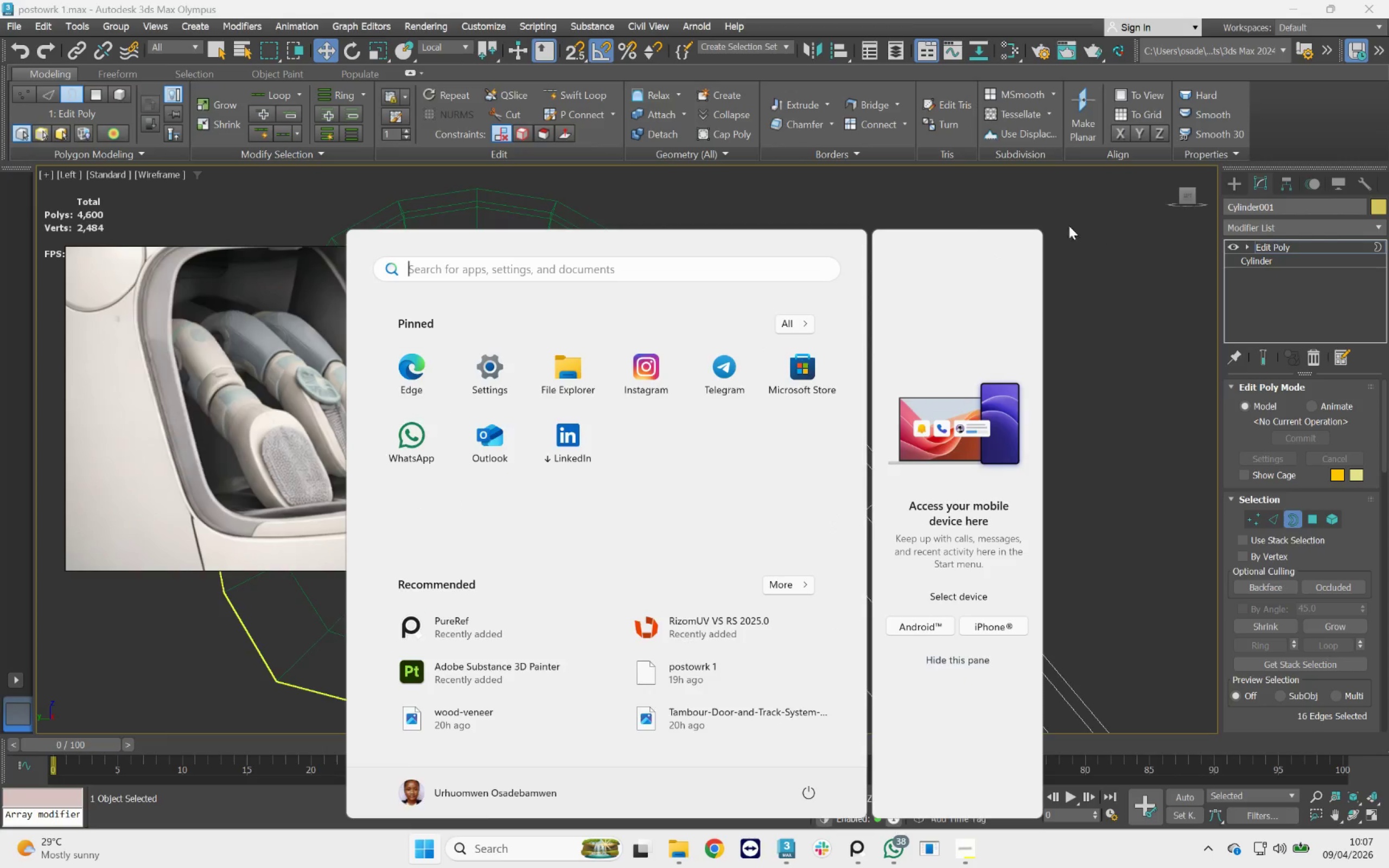 
hold_key(key=AltLeft, duration=0.73)
scroll: coordinate [737, 344], scroll_direction: up, amount: 1.0
 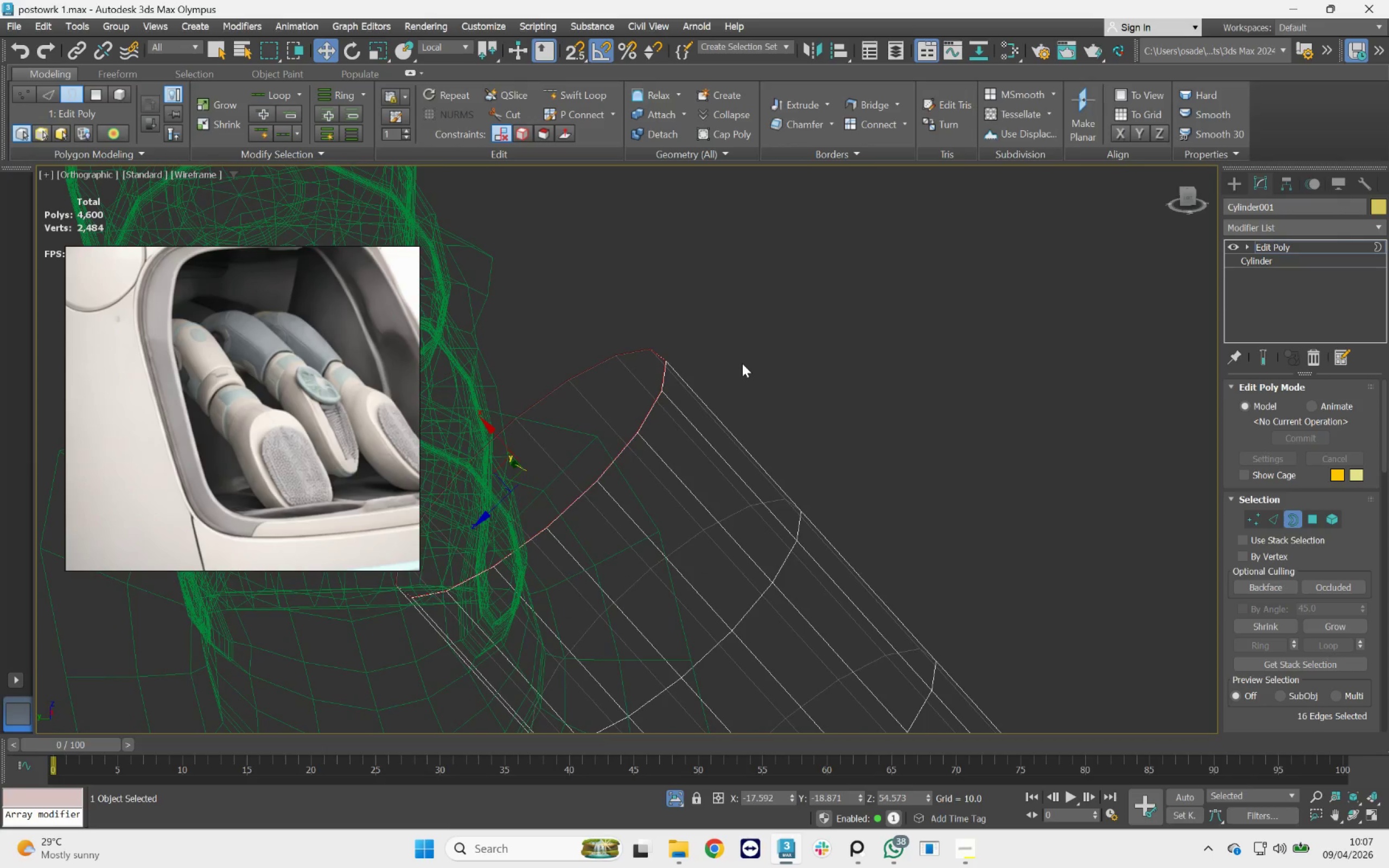 
key(Control+Z)
 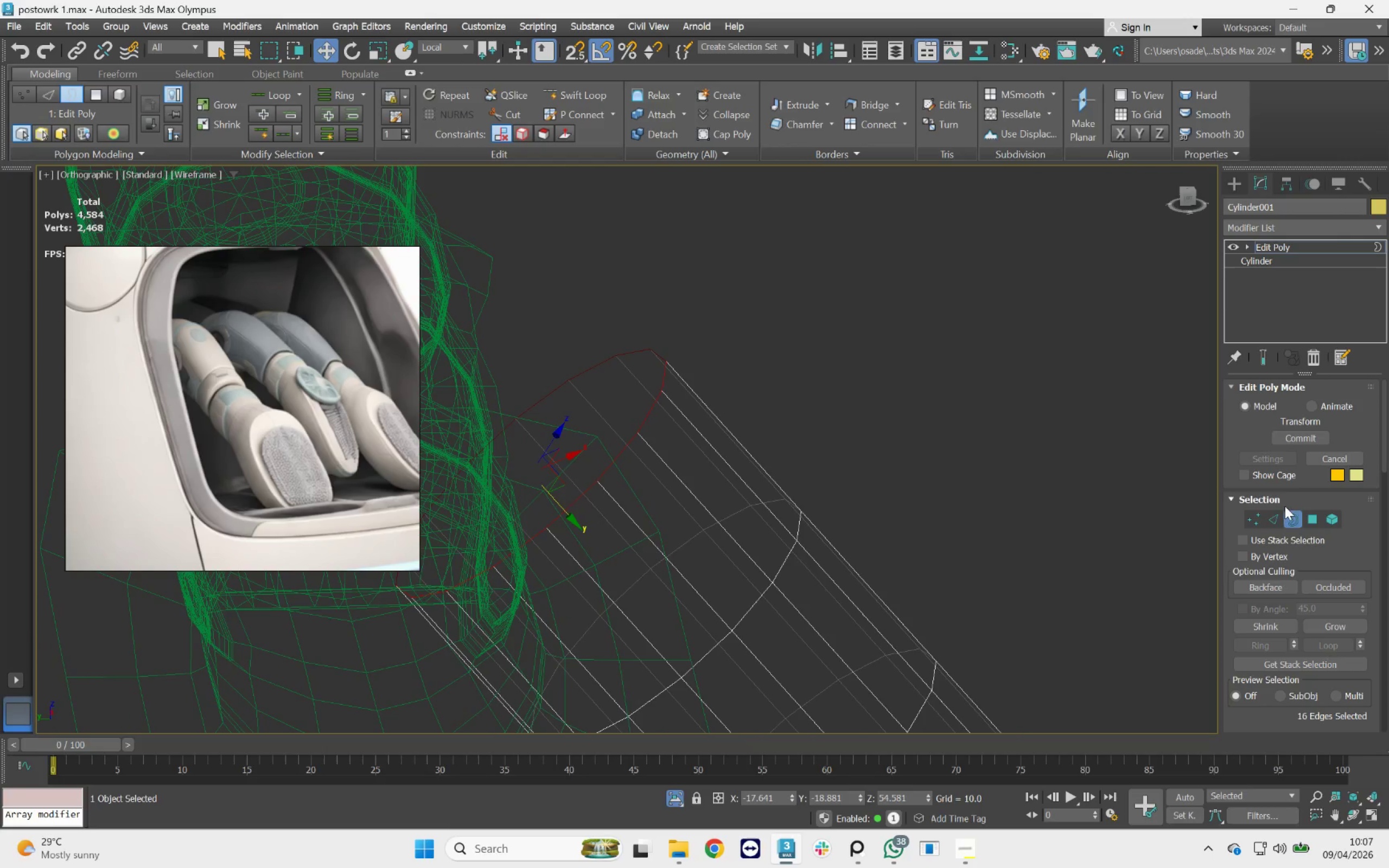 
hold_key(key=ControlLeft, duration=0.51)
left_click([1273, 518])
 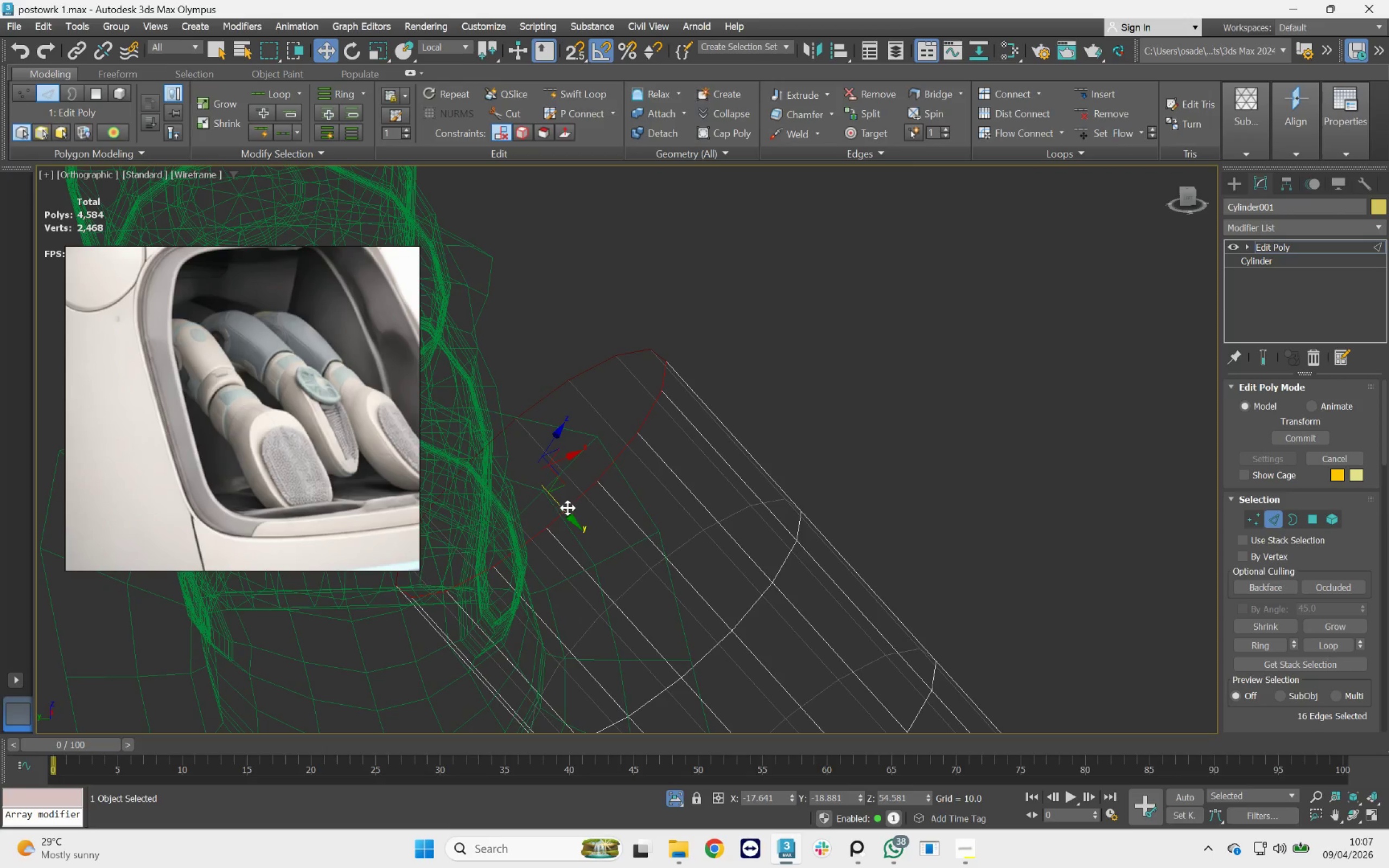 
hold_key(key=ControlLeft, duration=0.69)
left_click_drag(start_coordinate=[558, 506], to_coordinate=[486, 455])
 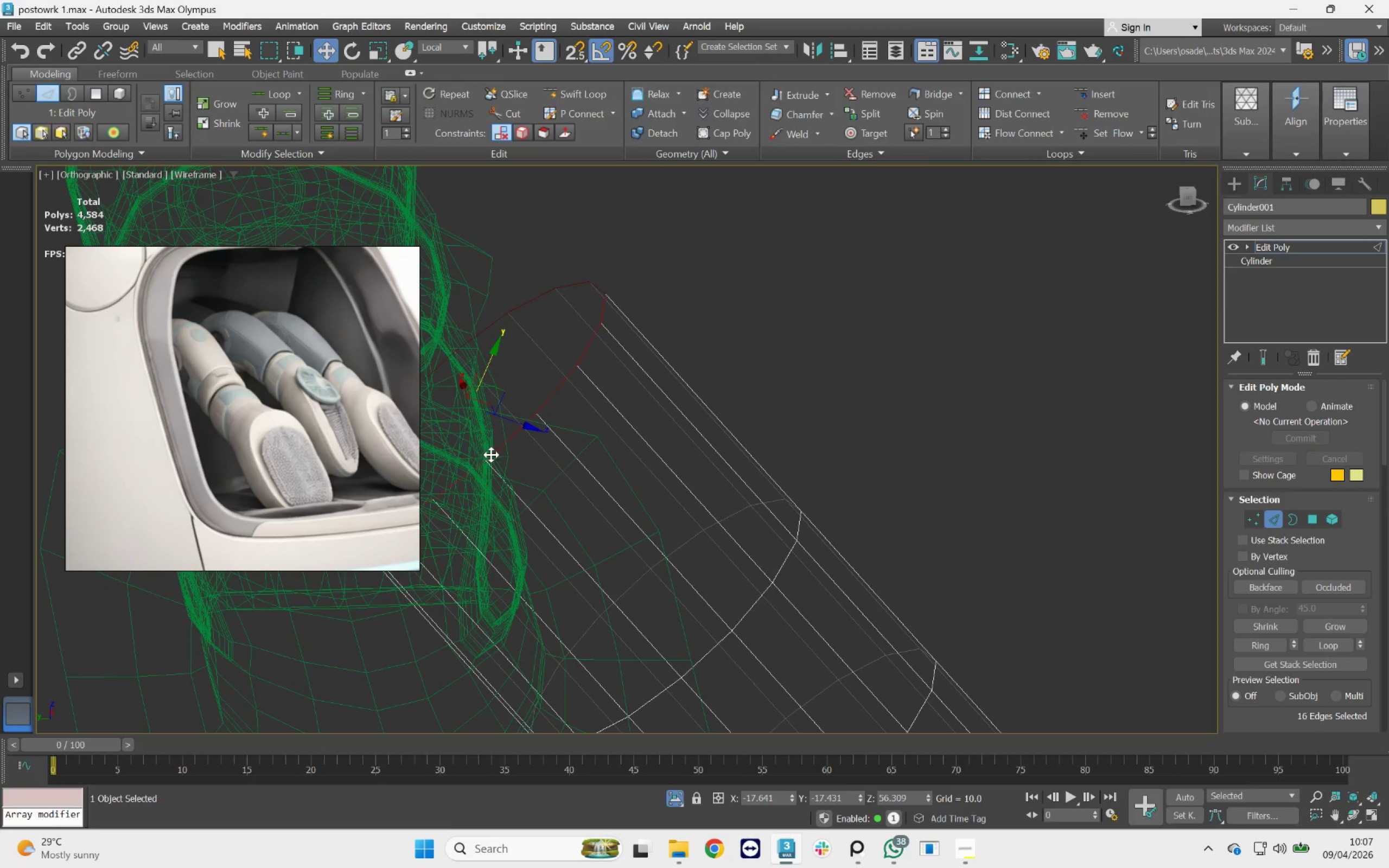 
key(Control+ControlLeft)
 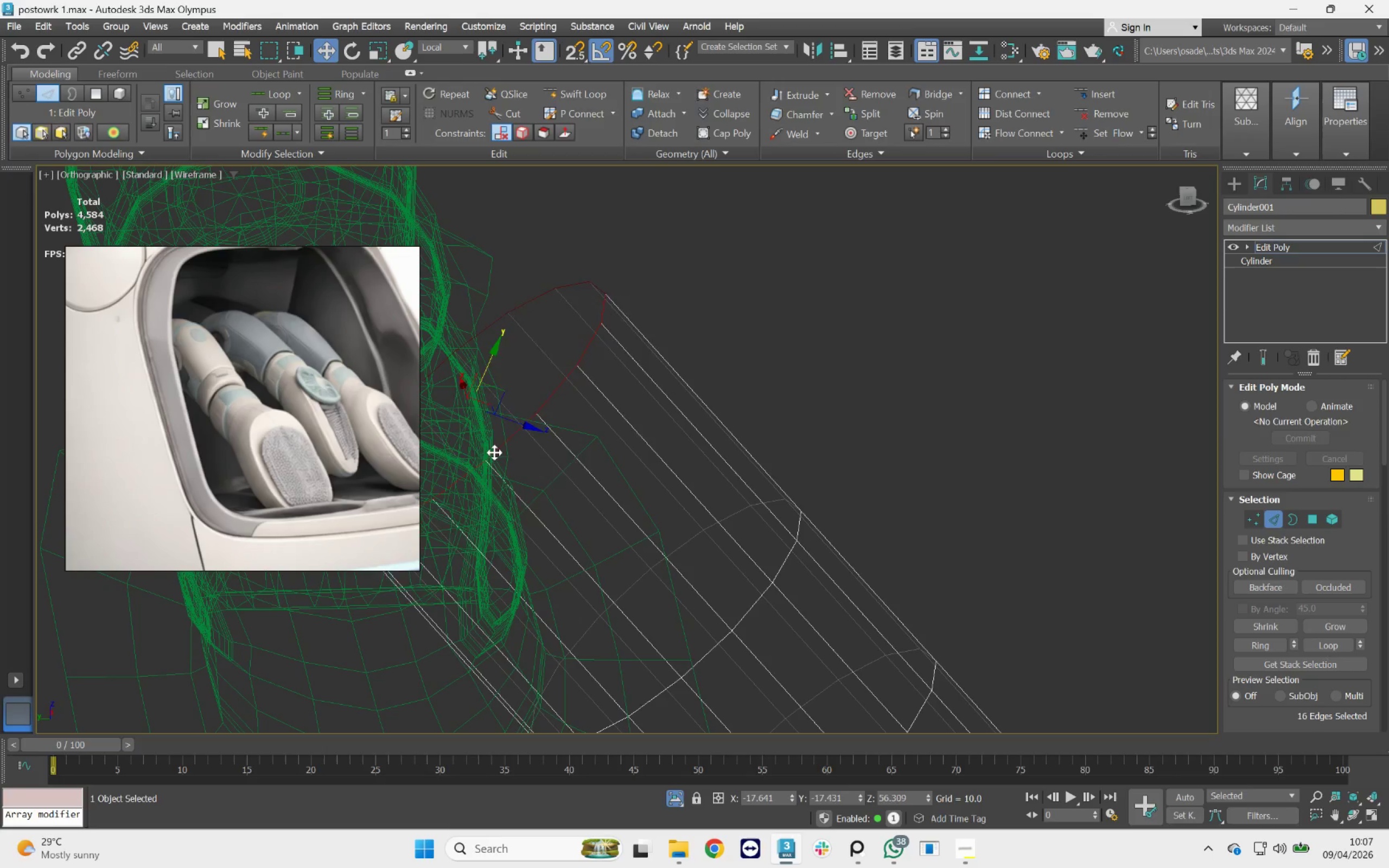 
key(Control+Z)
 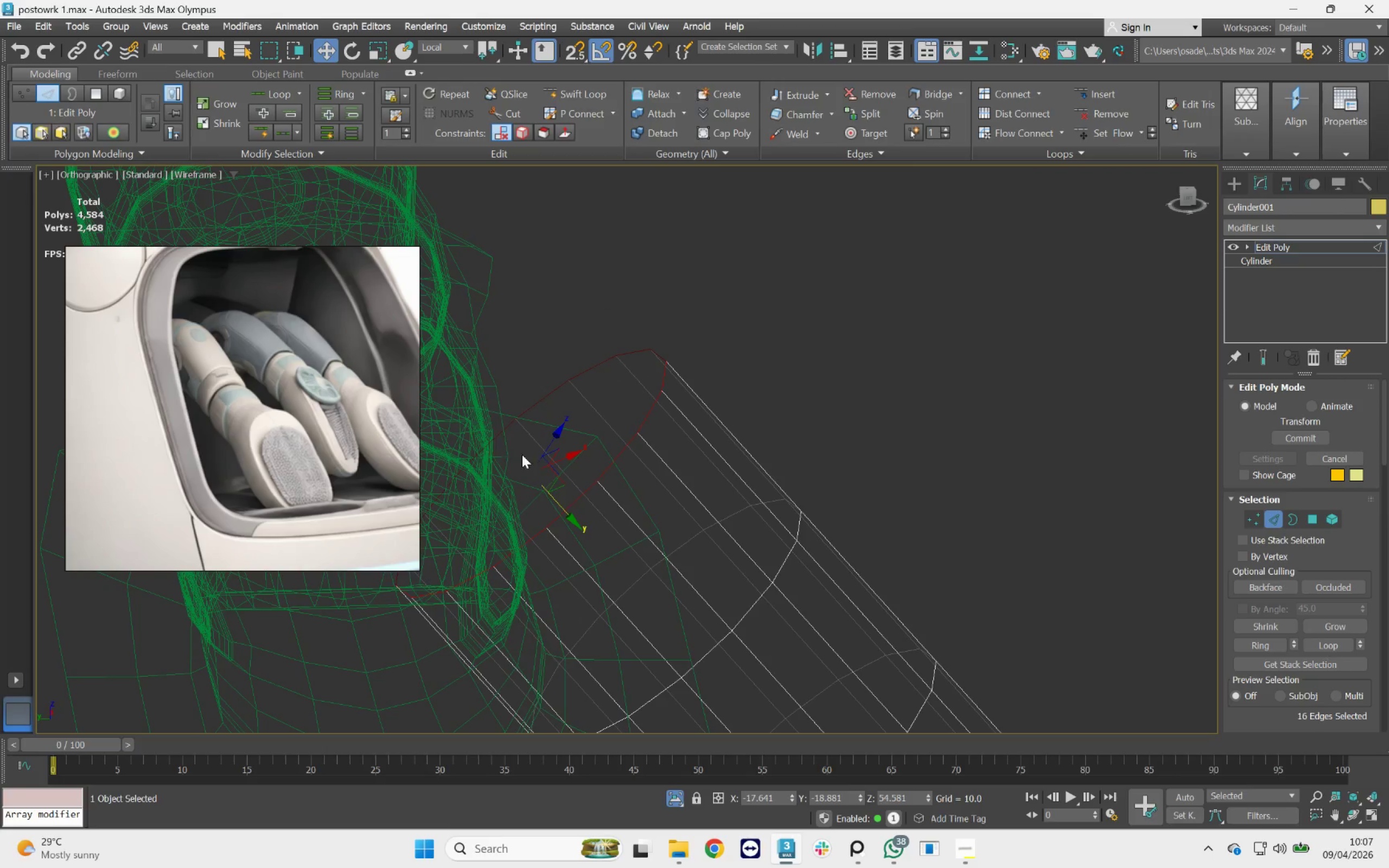 
hold_key(key=ShiftLeft, duration=1.23)
left_click_drag(start_coordinate=[556, 500], to_coordinate=[506, 445])
 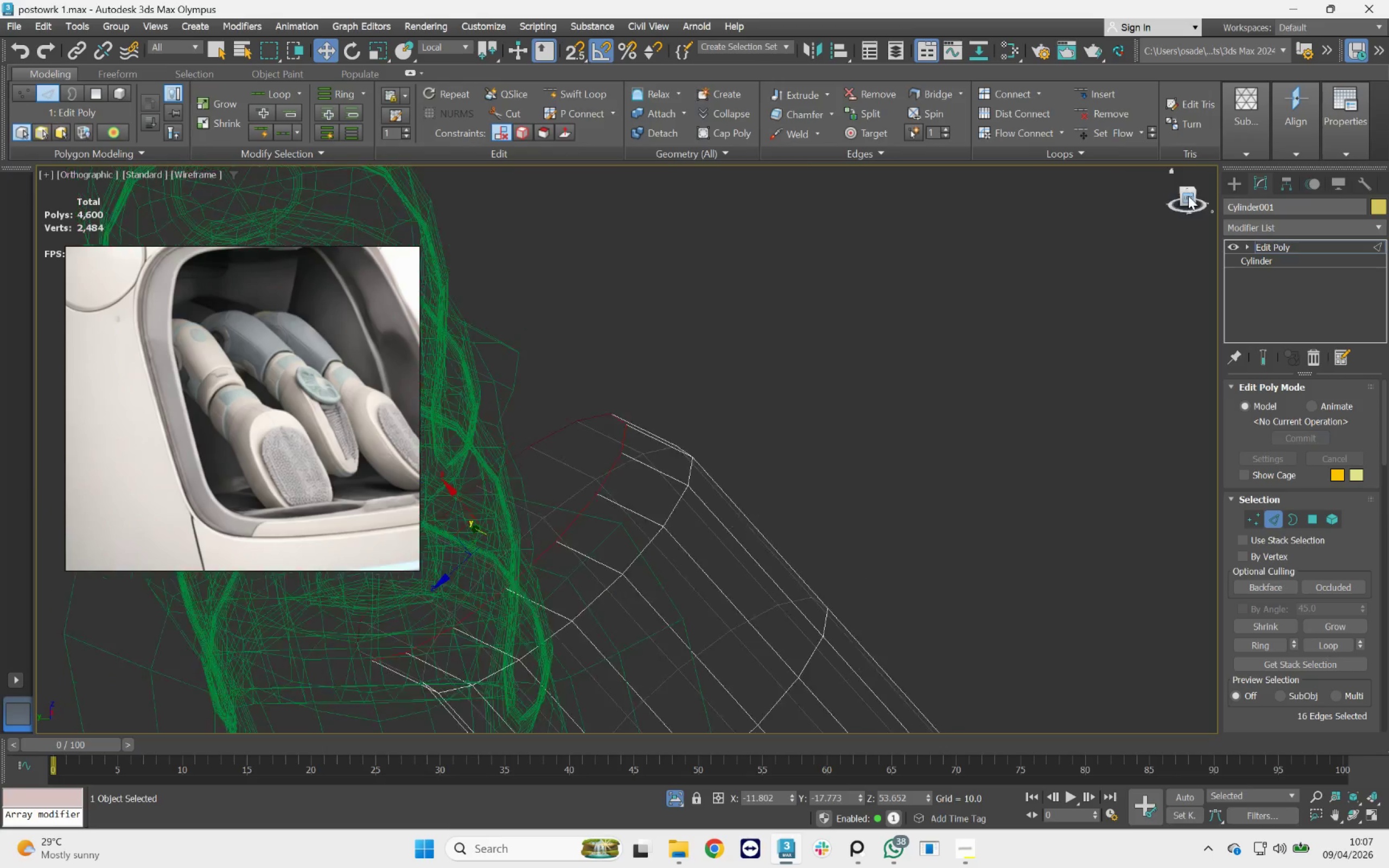 
scroll: coordinate [800, 409], scroll_direction: down, amount: 5.0
 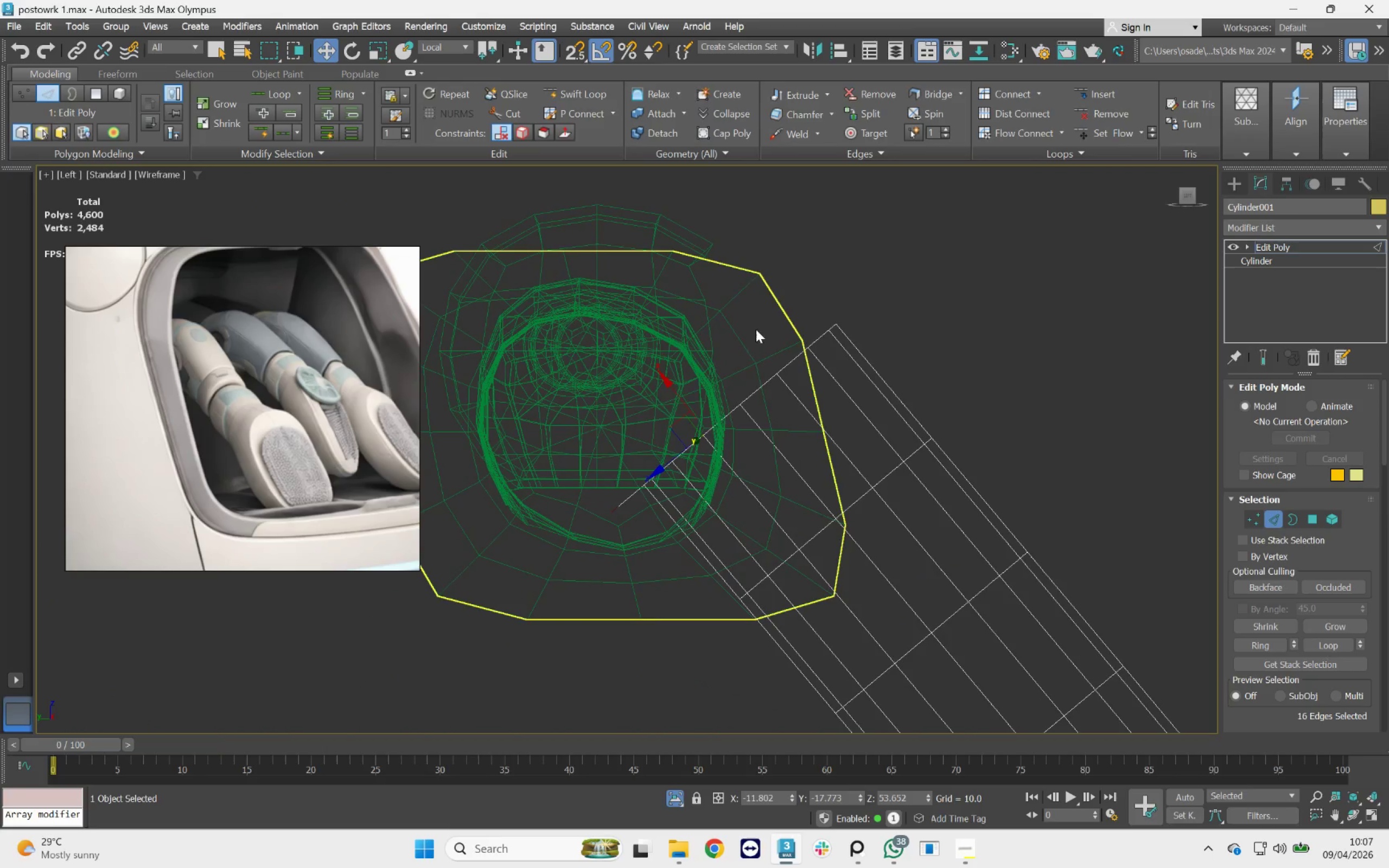 
scroll: coordinate [690, 442], scroll_direction: up, amount: 2.0
 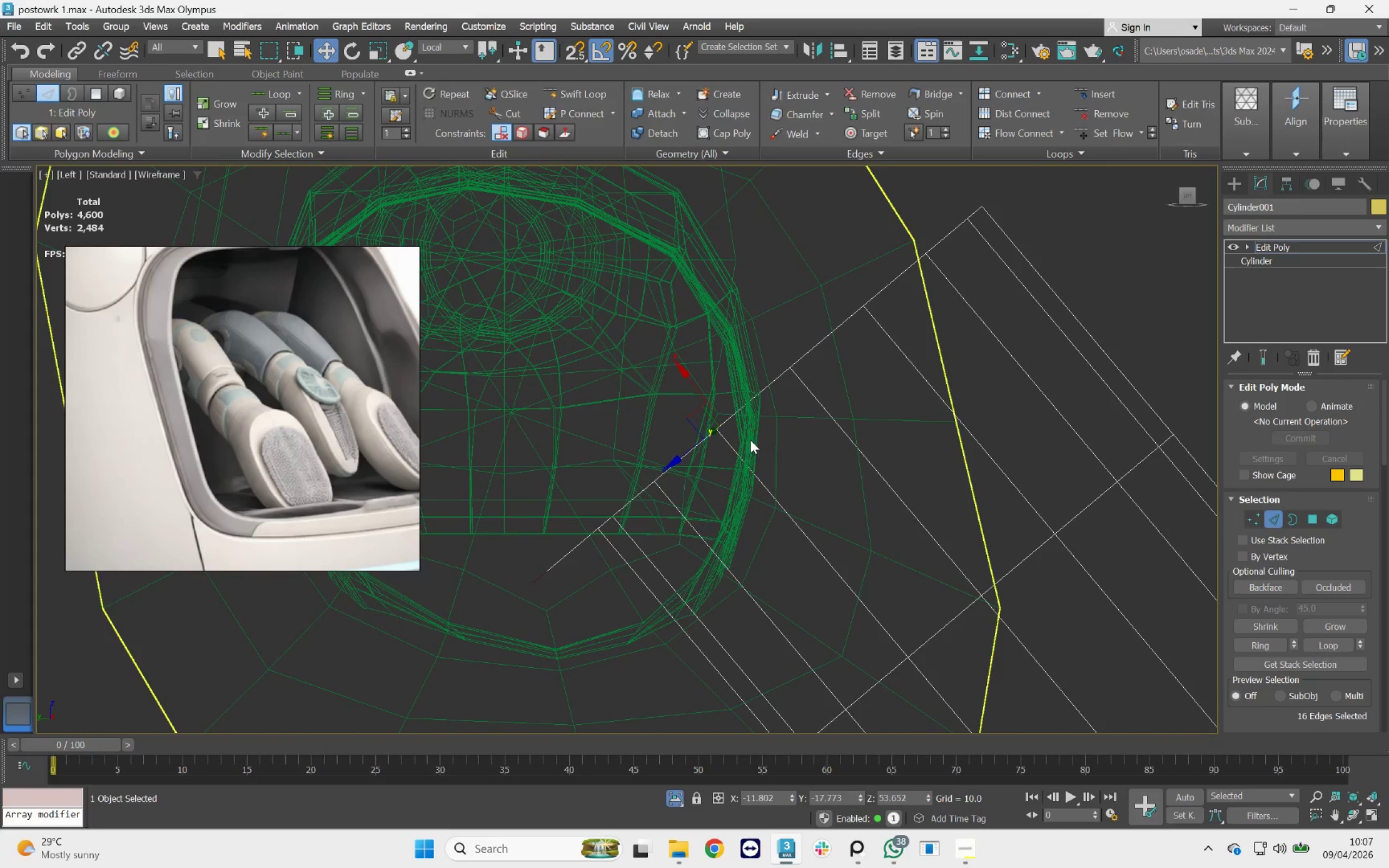 
key(Control+Z)
 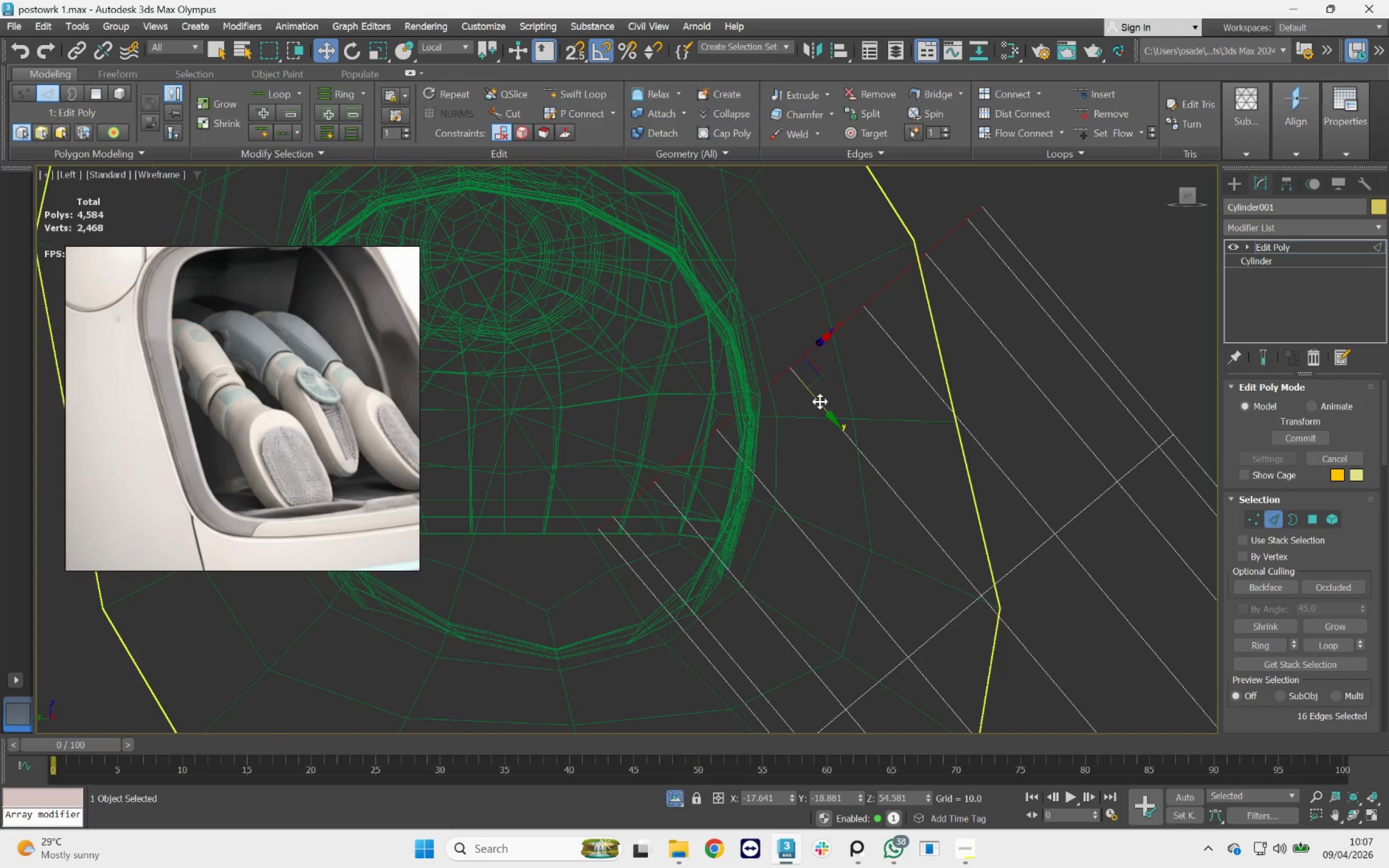 
hold_key(key=ShiftLeft, duration=5.03)
left_click_drag(start_coordinate=[820, 401], to_coordinate=[865, 355])
 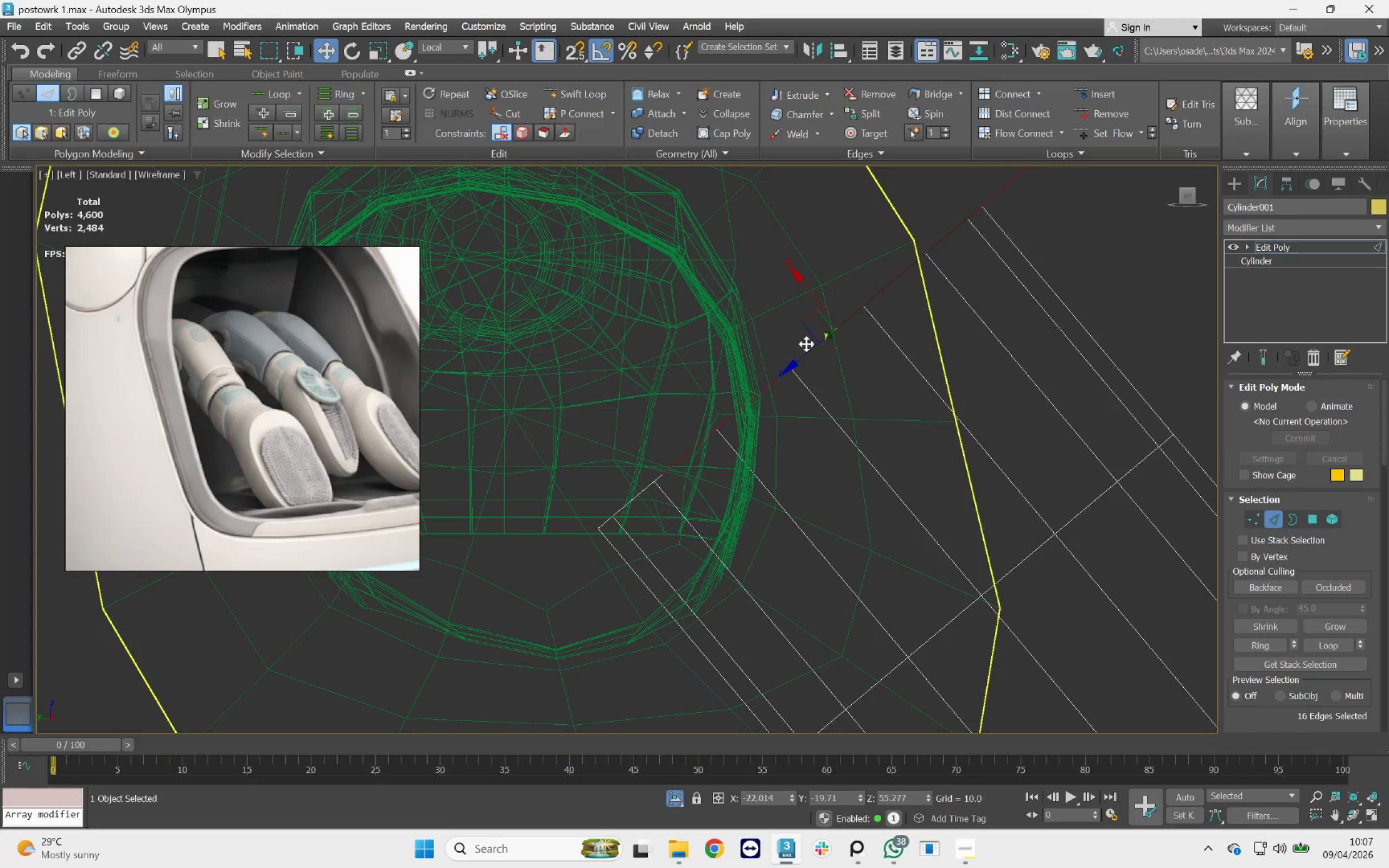 
left_click_drag(start_coordinate=[811, 355], to_coordinate=[804, 353])
 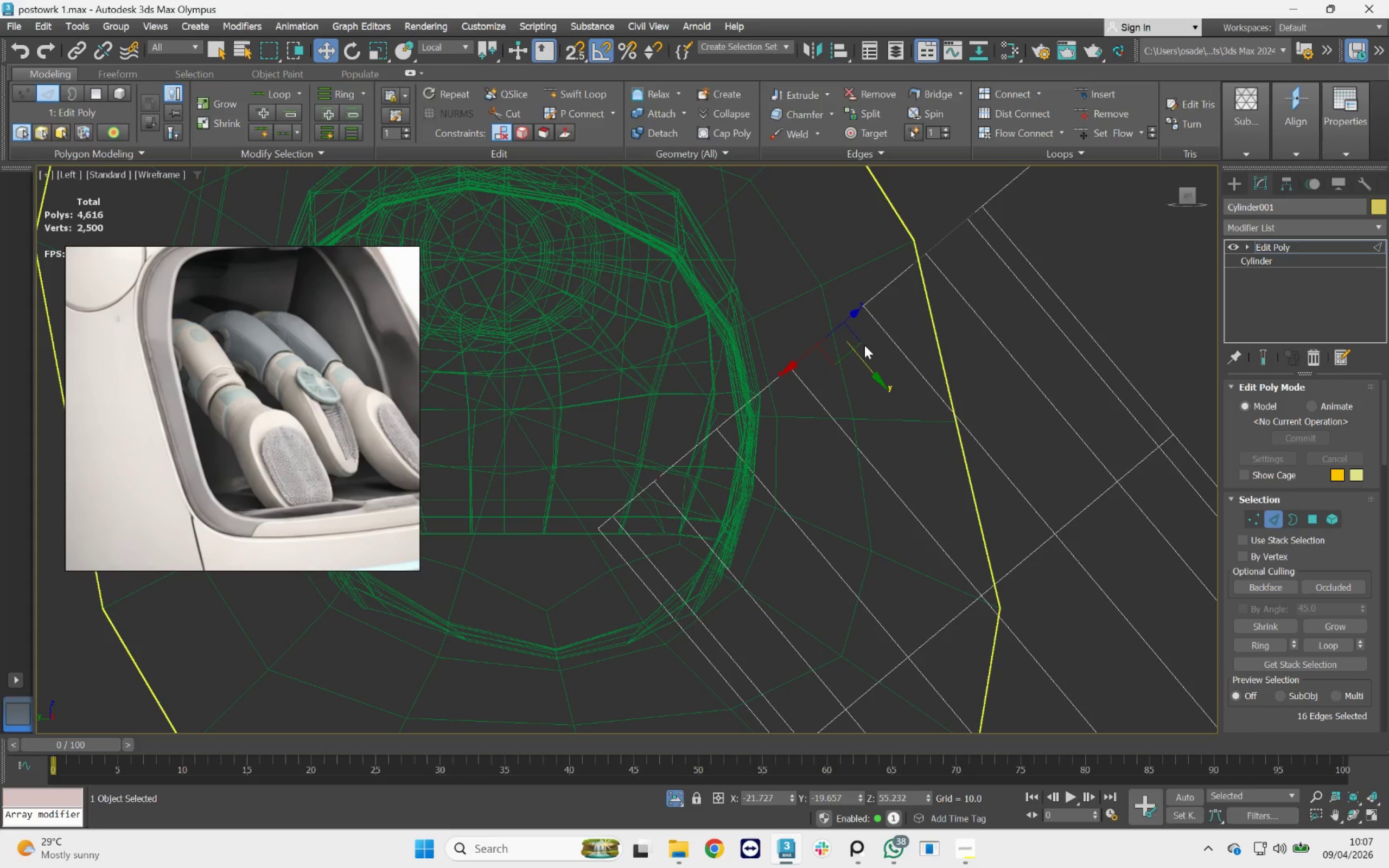 
key(Control+Z)
 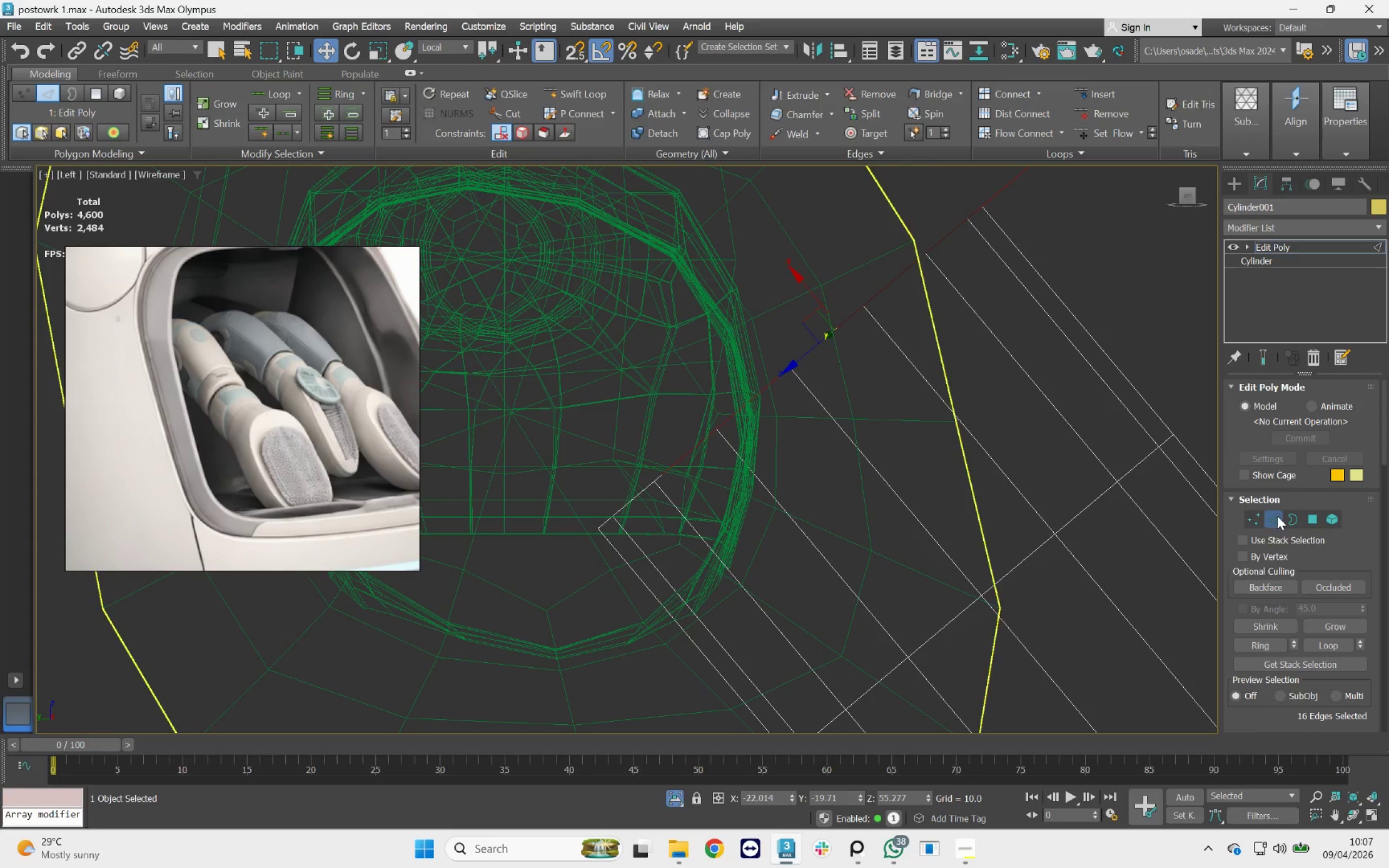 
left_click([458, 45])
 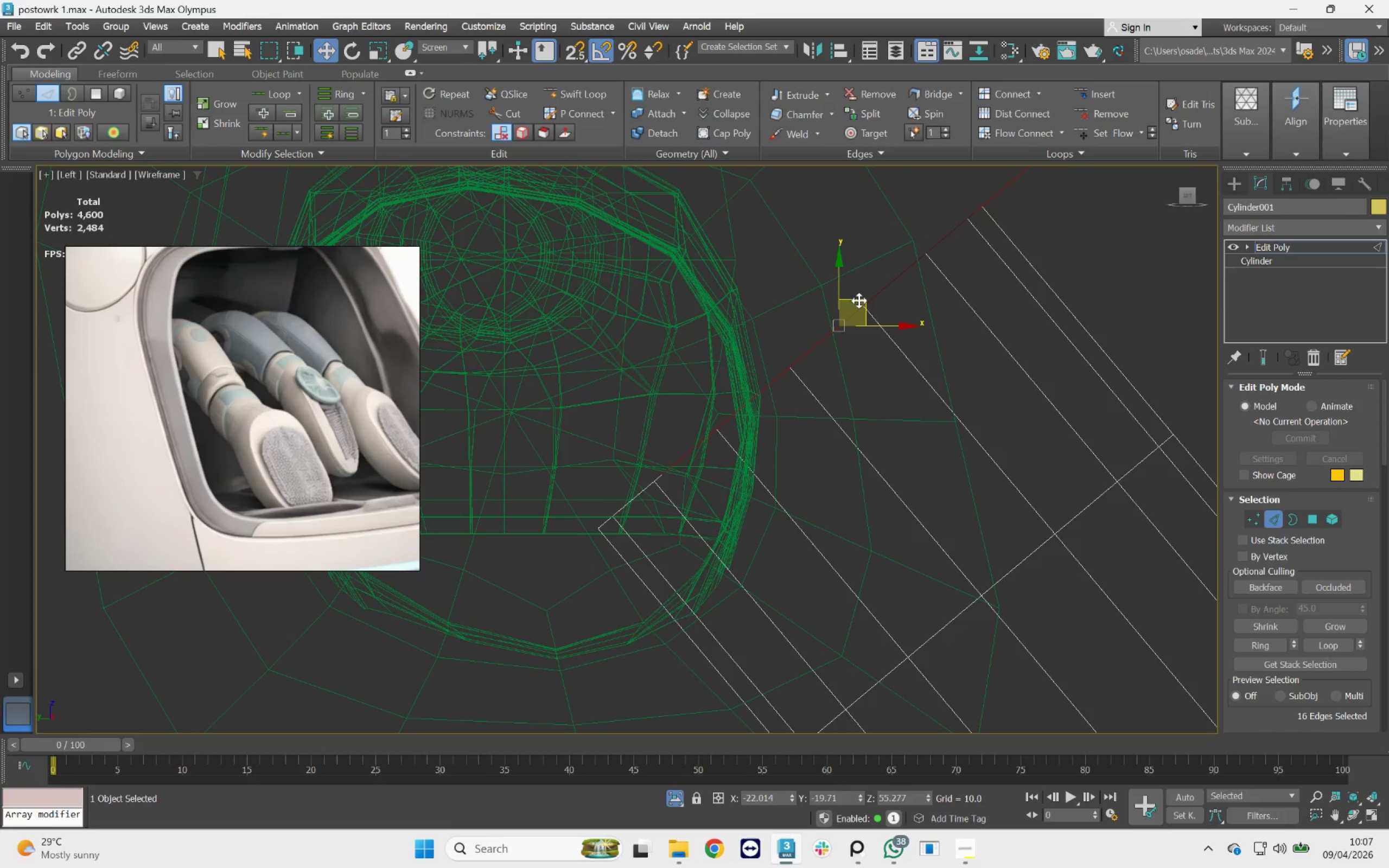 
hold_key(key=ShiftLeft, duration=0.86)
left_click_drag(start_coordinate=[861, 298], to_coordinate=[763, 219])
 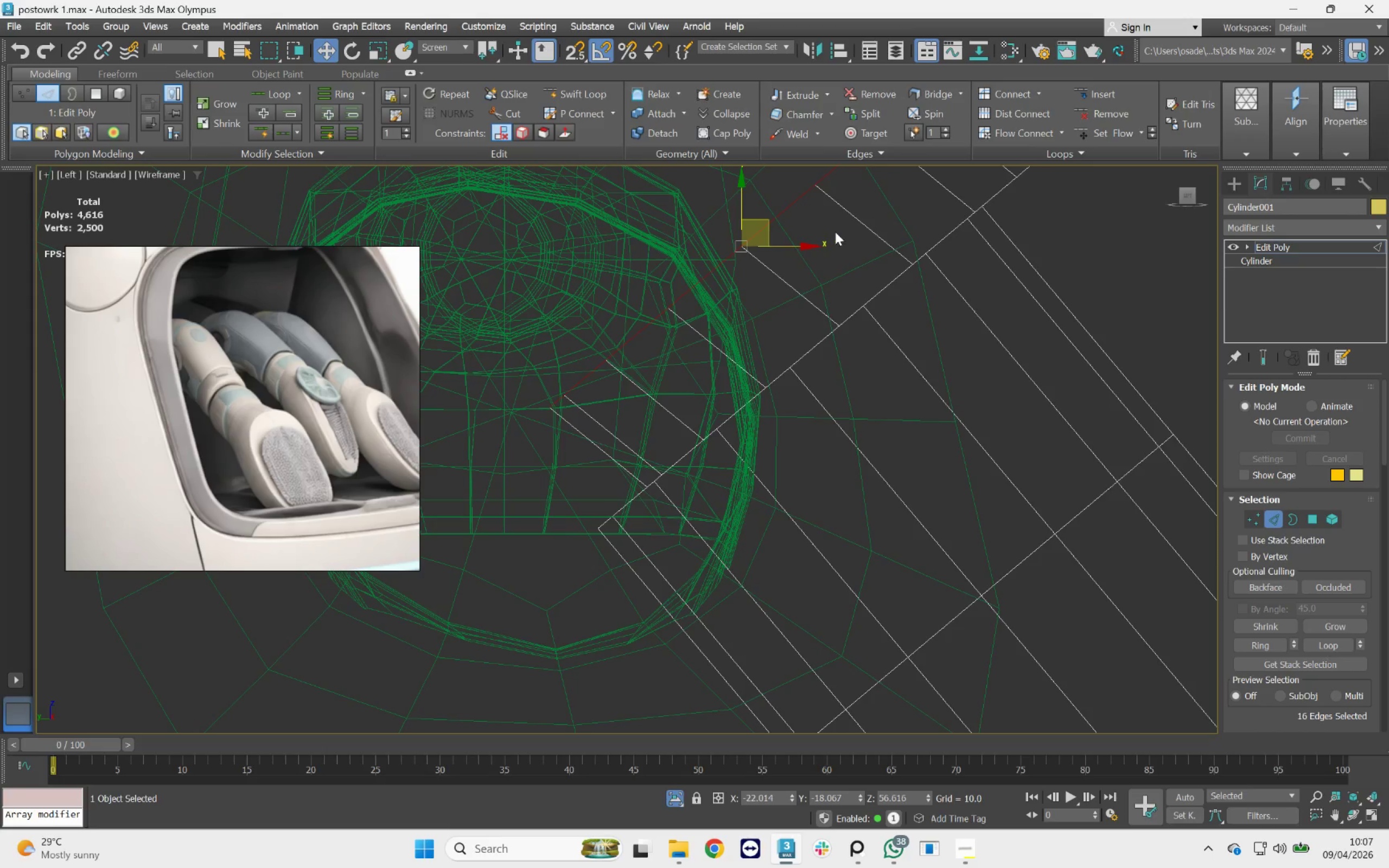 
key(Control+Z)
 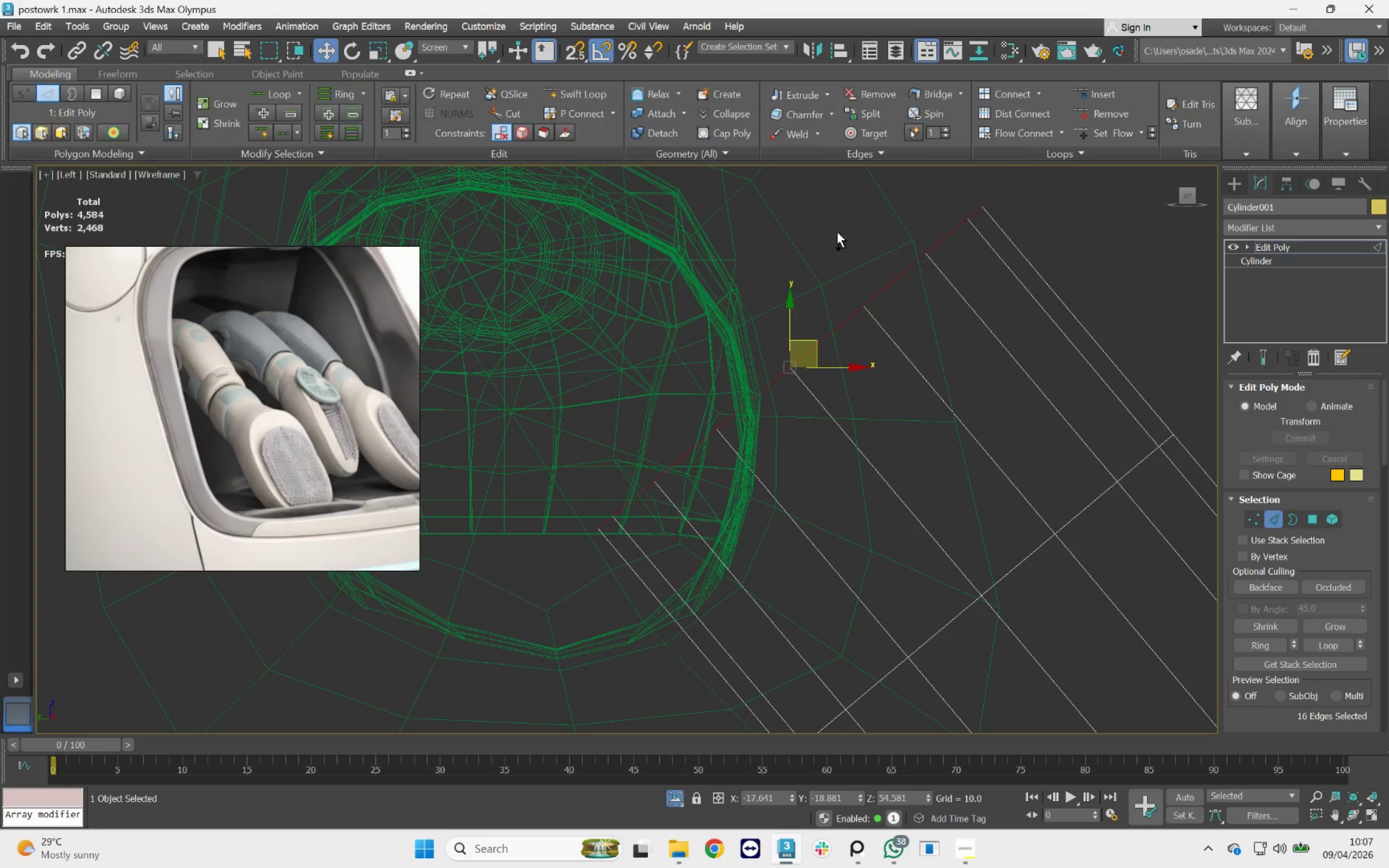 
key(Control+Z)
 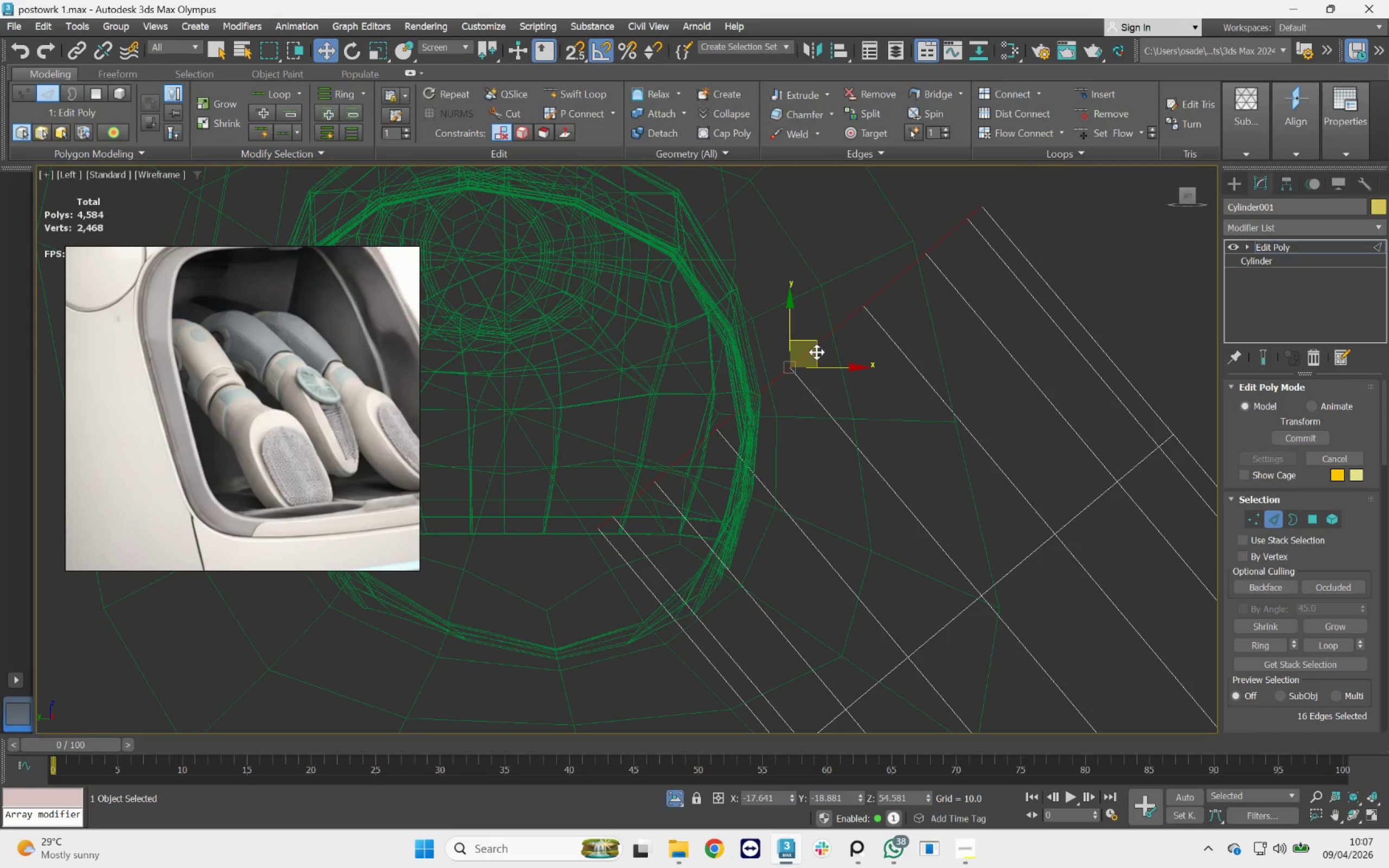 
hold_key(key=ShiftLeft, duration=0.91)
left_click_drag(start_coordinate=[813, 344], to_coordinate=[739, 262])
 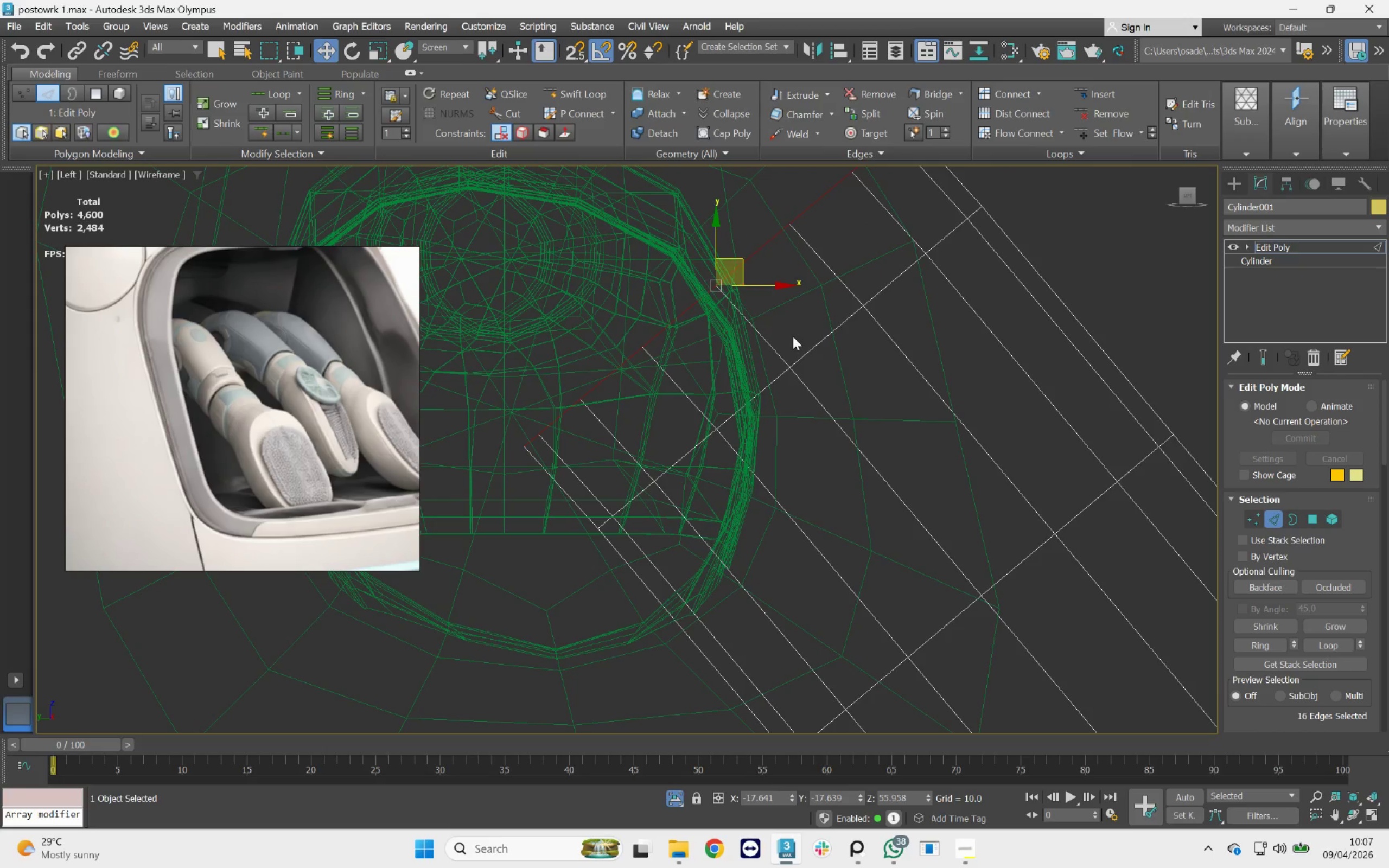 
scroll: coordinate [793, 336], scroll_direction: down, amount: 2.0
 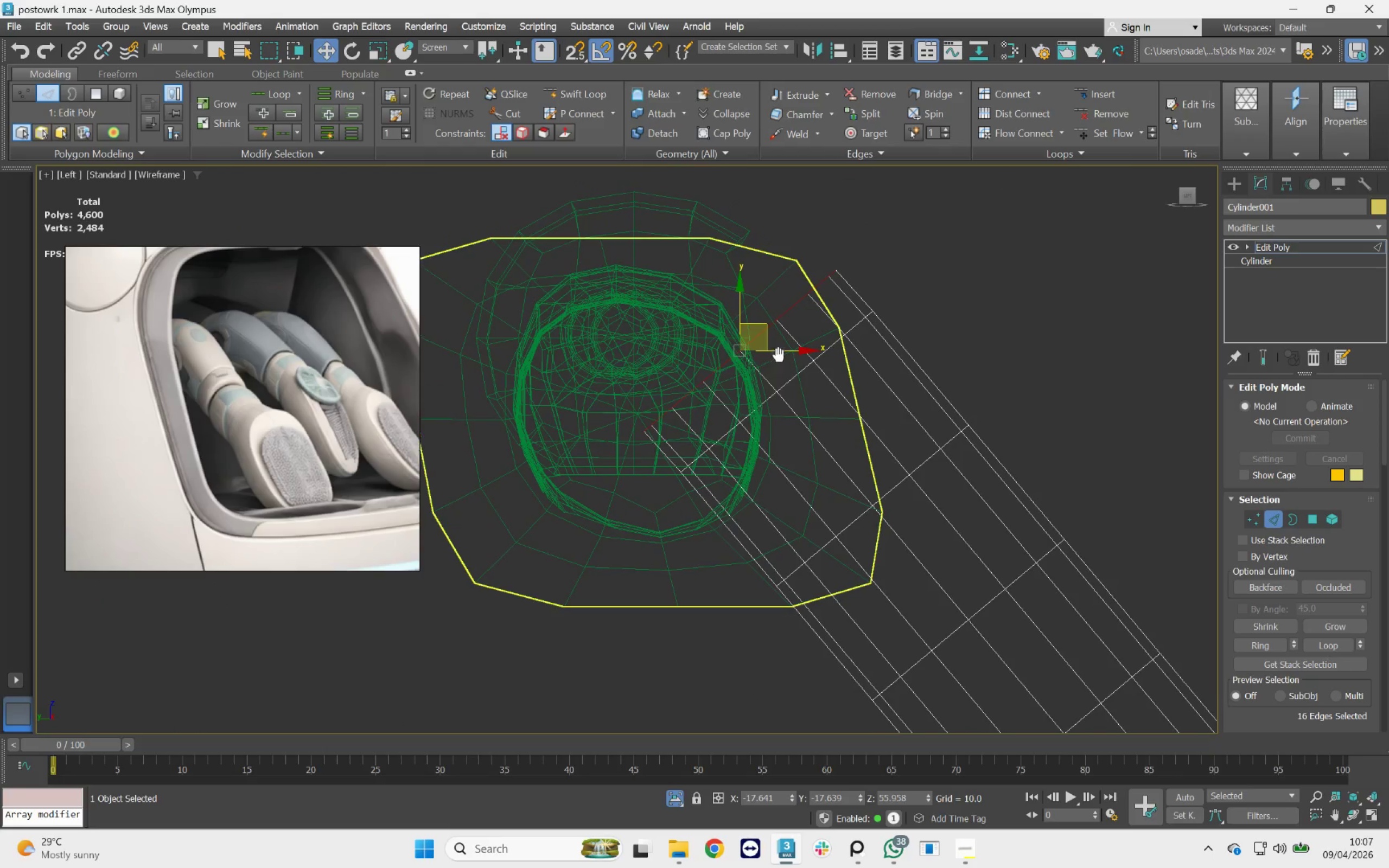 
scroll: coordinate [752, 317], scroll_direction: up, amount: 1.0
 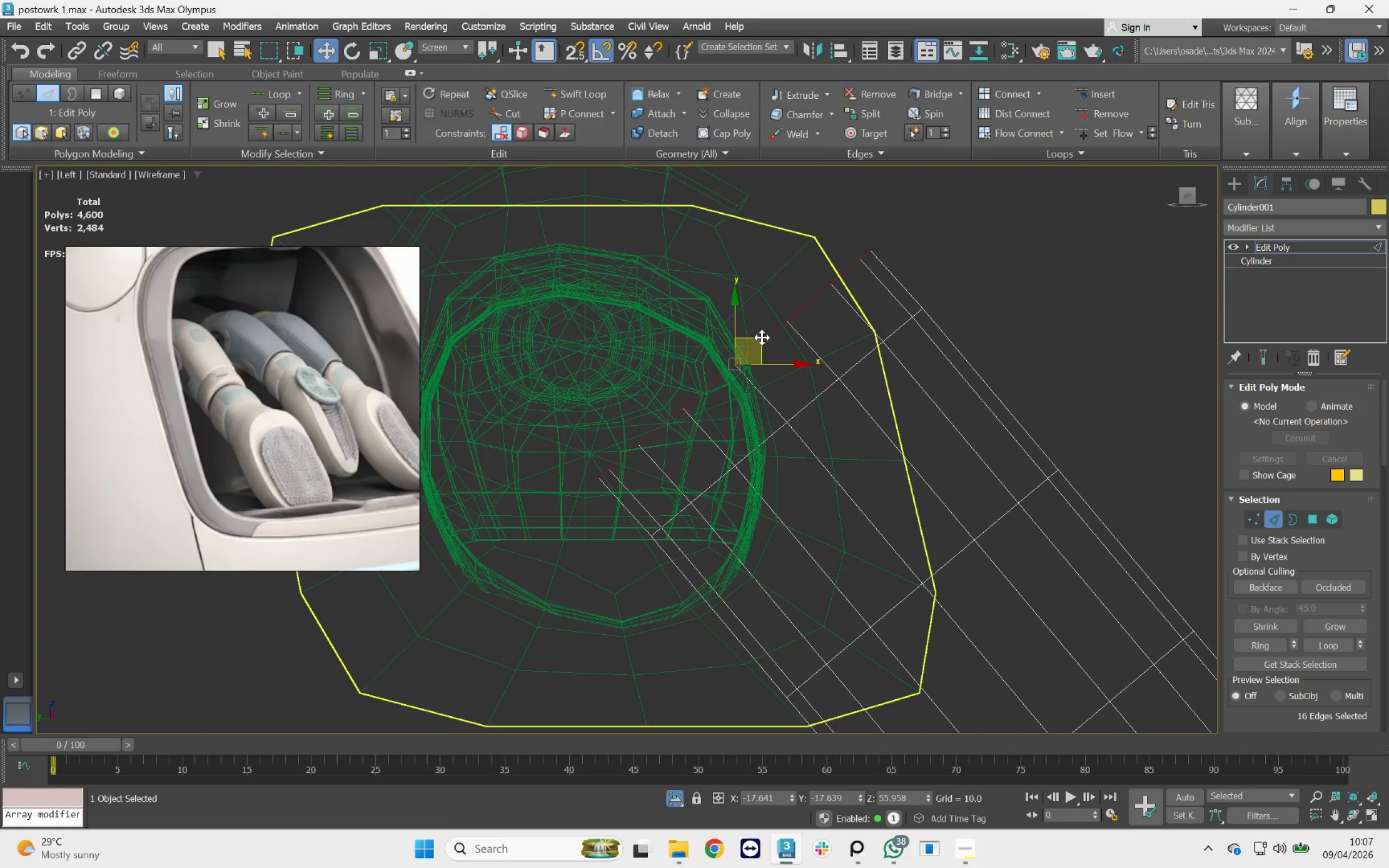 
left_click_drag(start_coordinate=[762, 337], to_coordinate=[682, 248])
 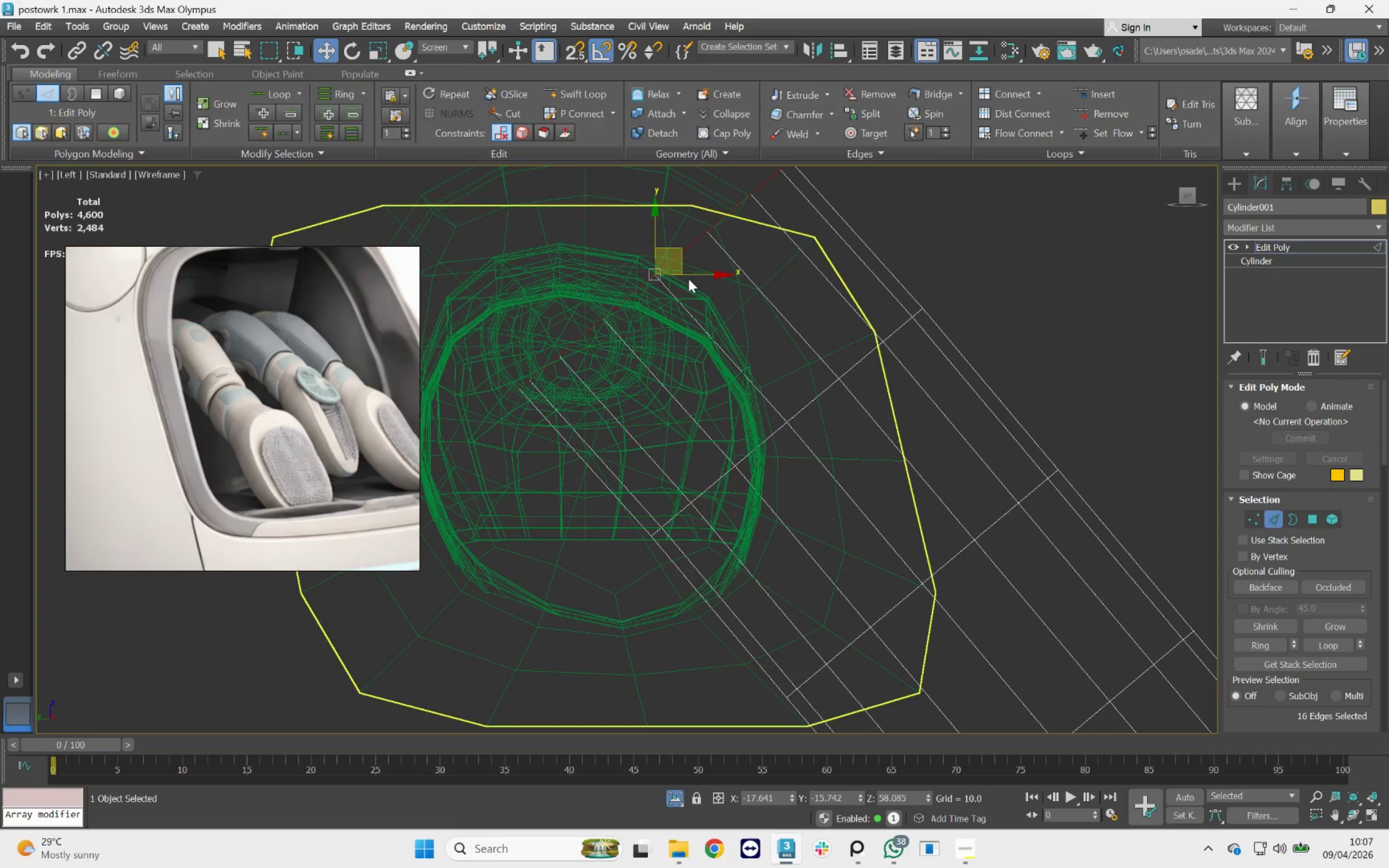 
scroll: coordinate [736, 286], scroll_direction: down, amount: 4.0
 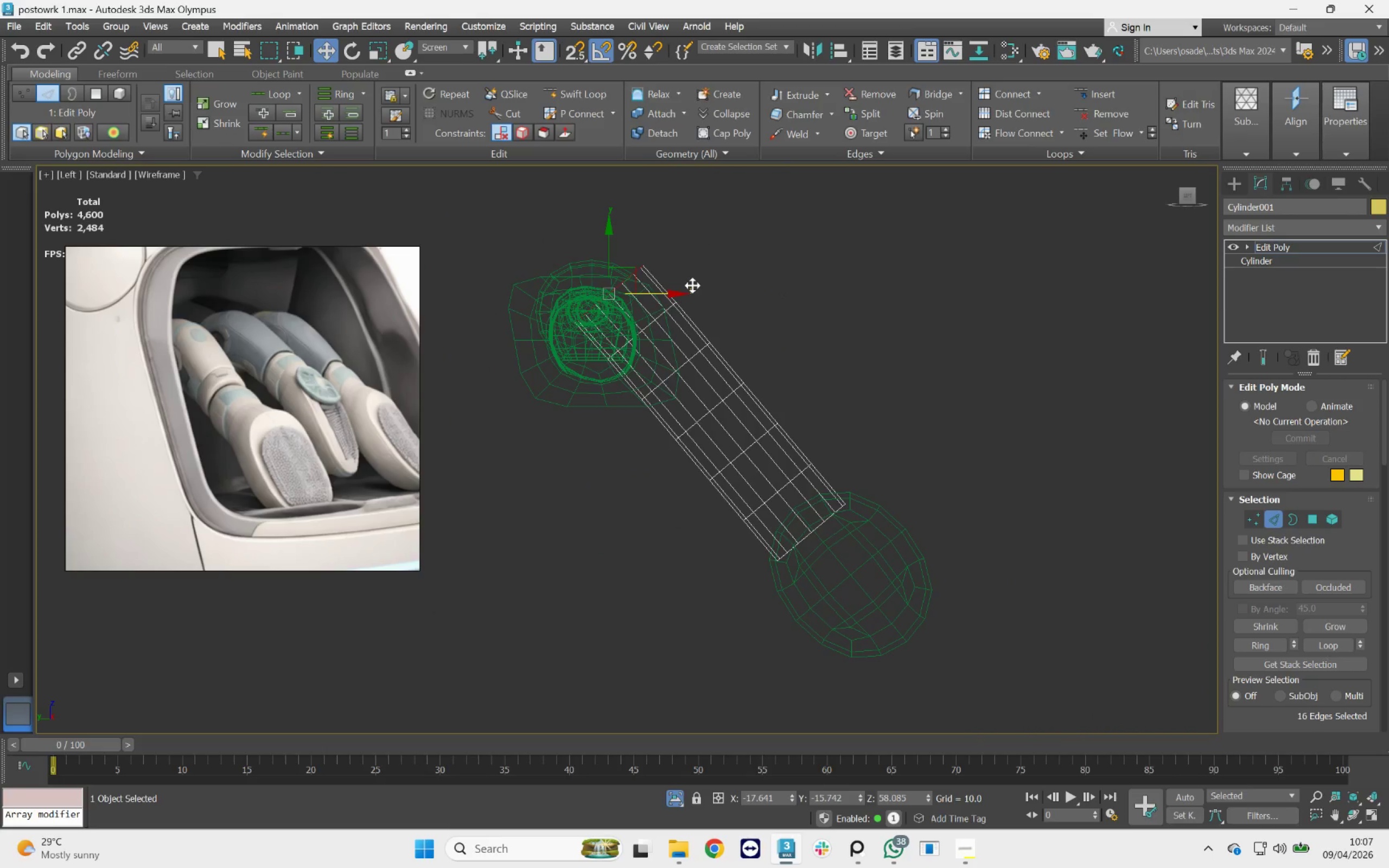 
wait(6.0)
 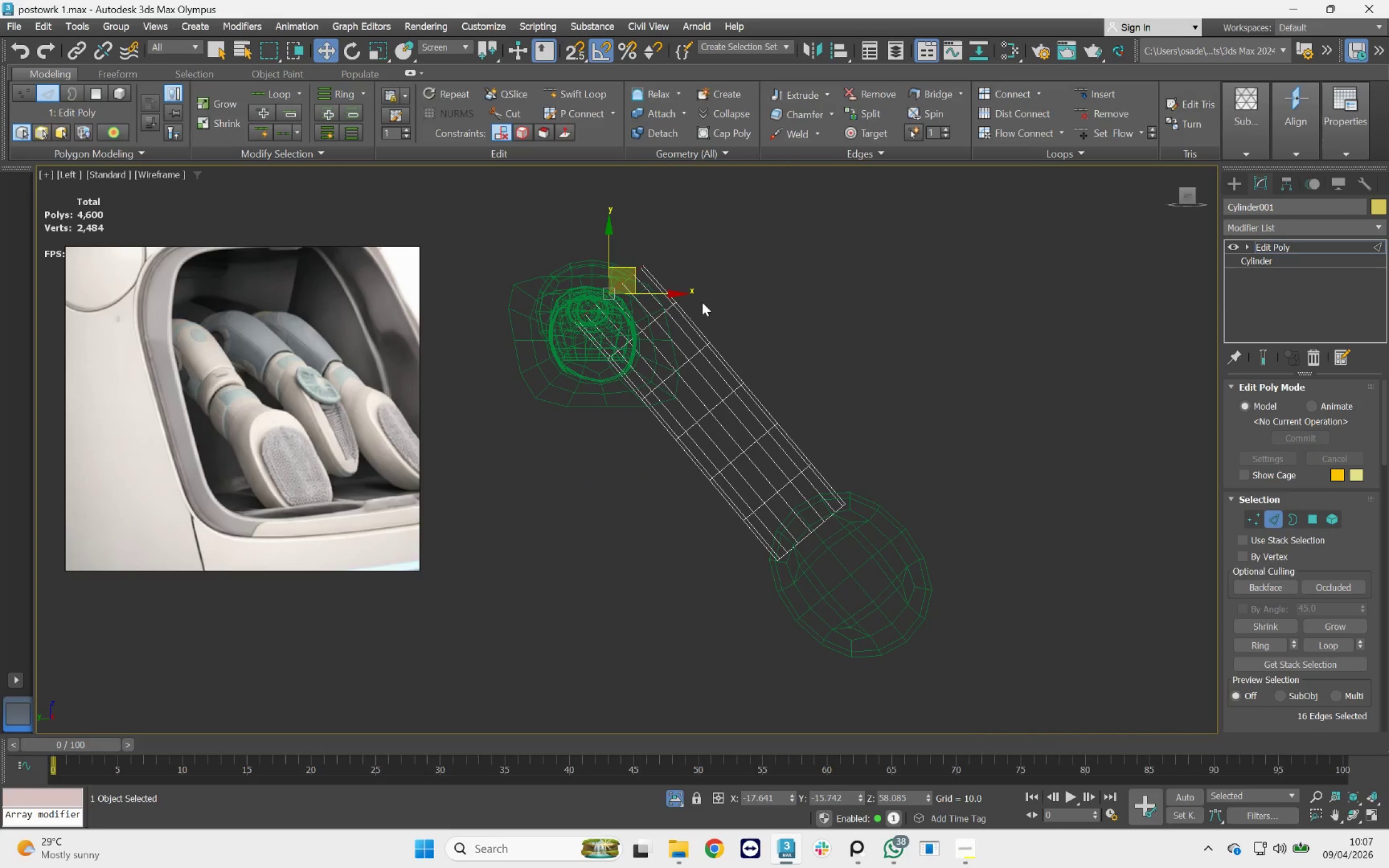 
hold_key(key=AltLeft, duration=1.06)
 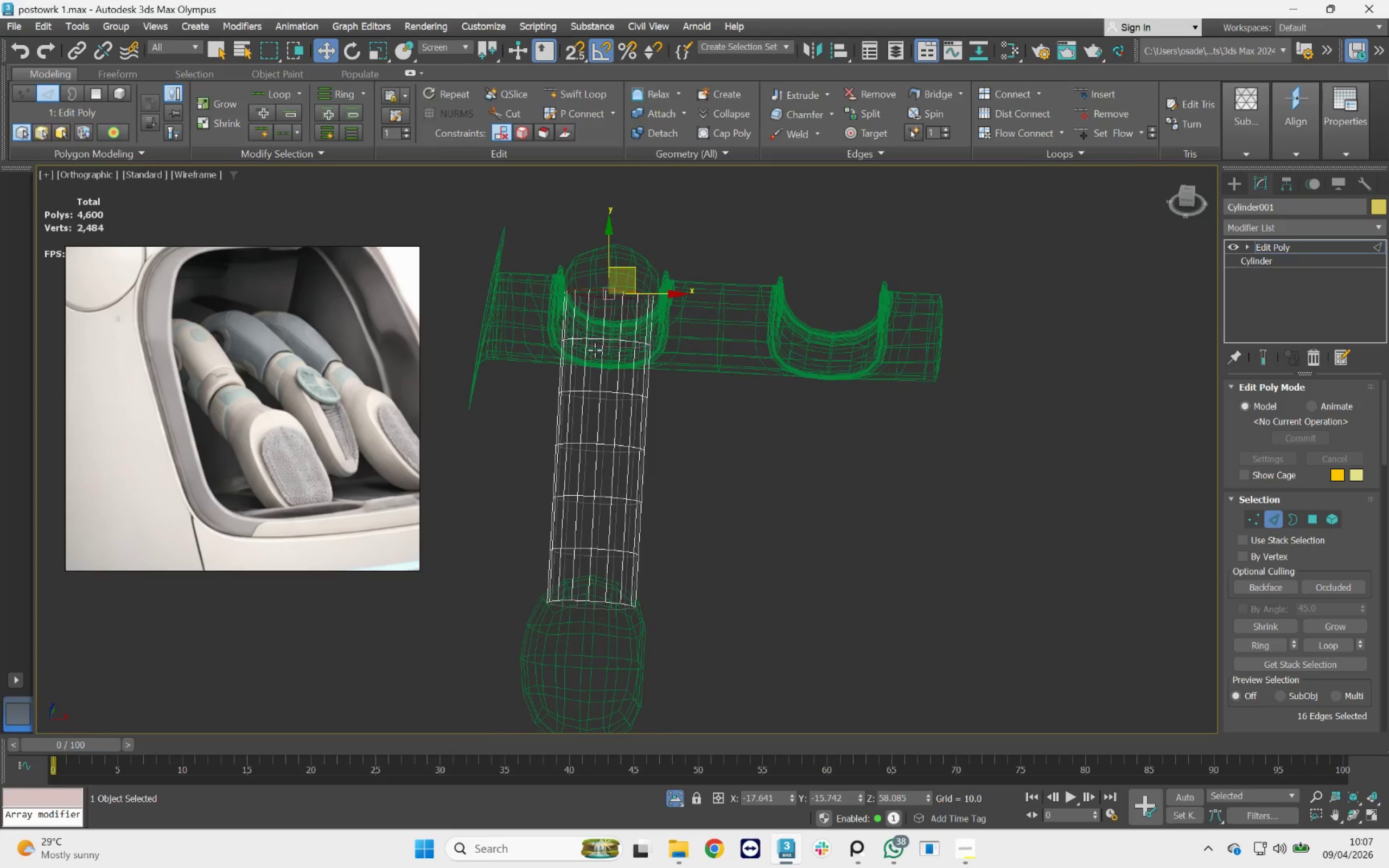 
scroll: coordinate [595, 350], scroll_direction: up, amount: 1.0
 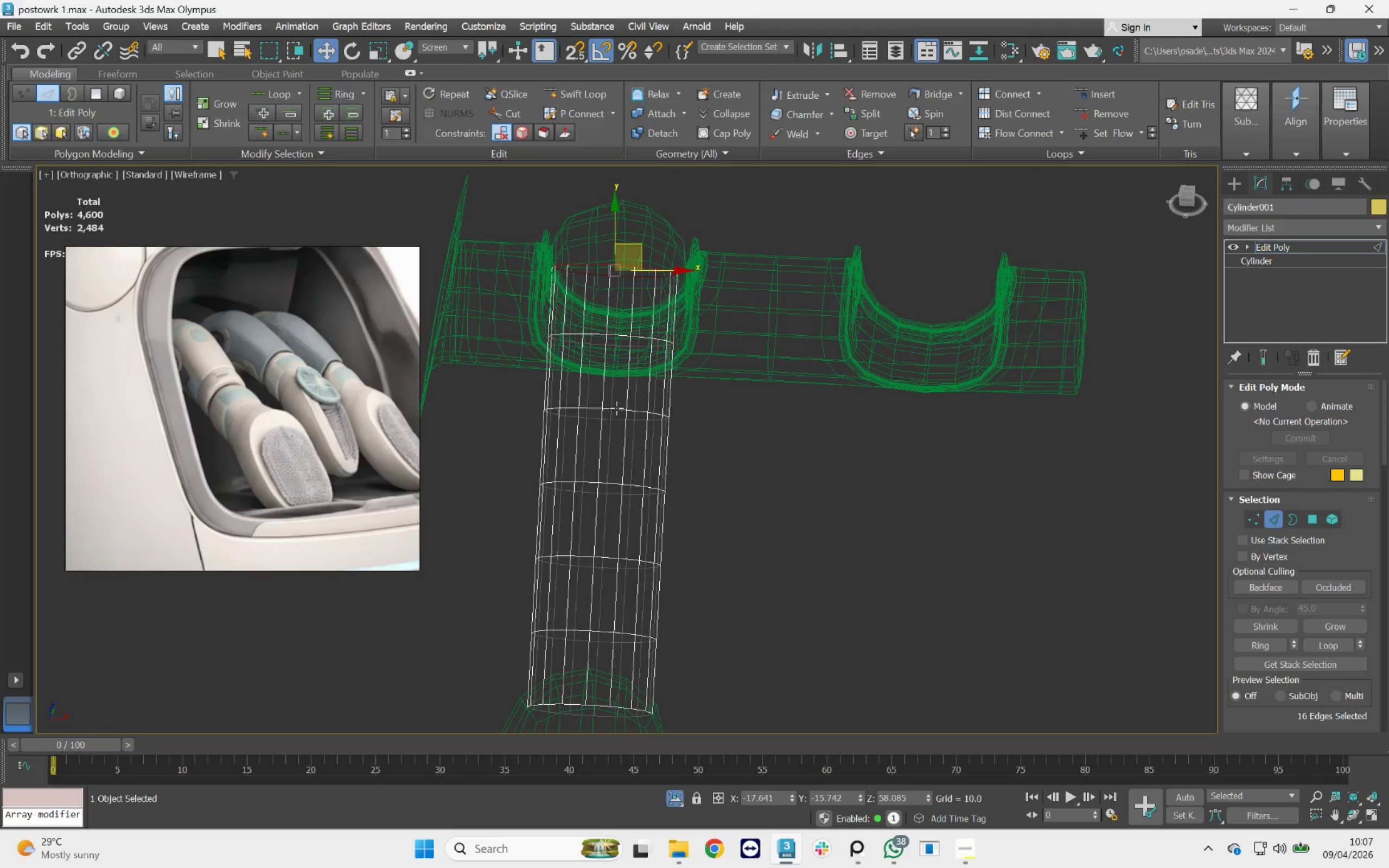 
double_click([619, 406])
 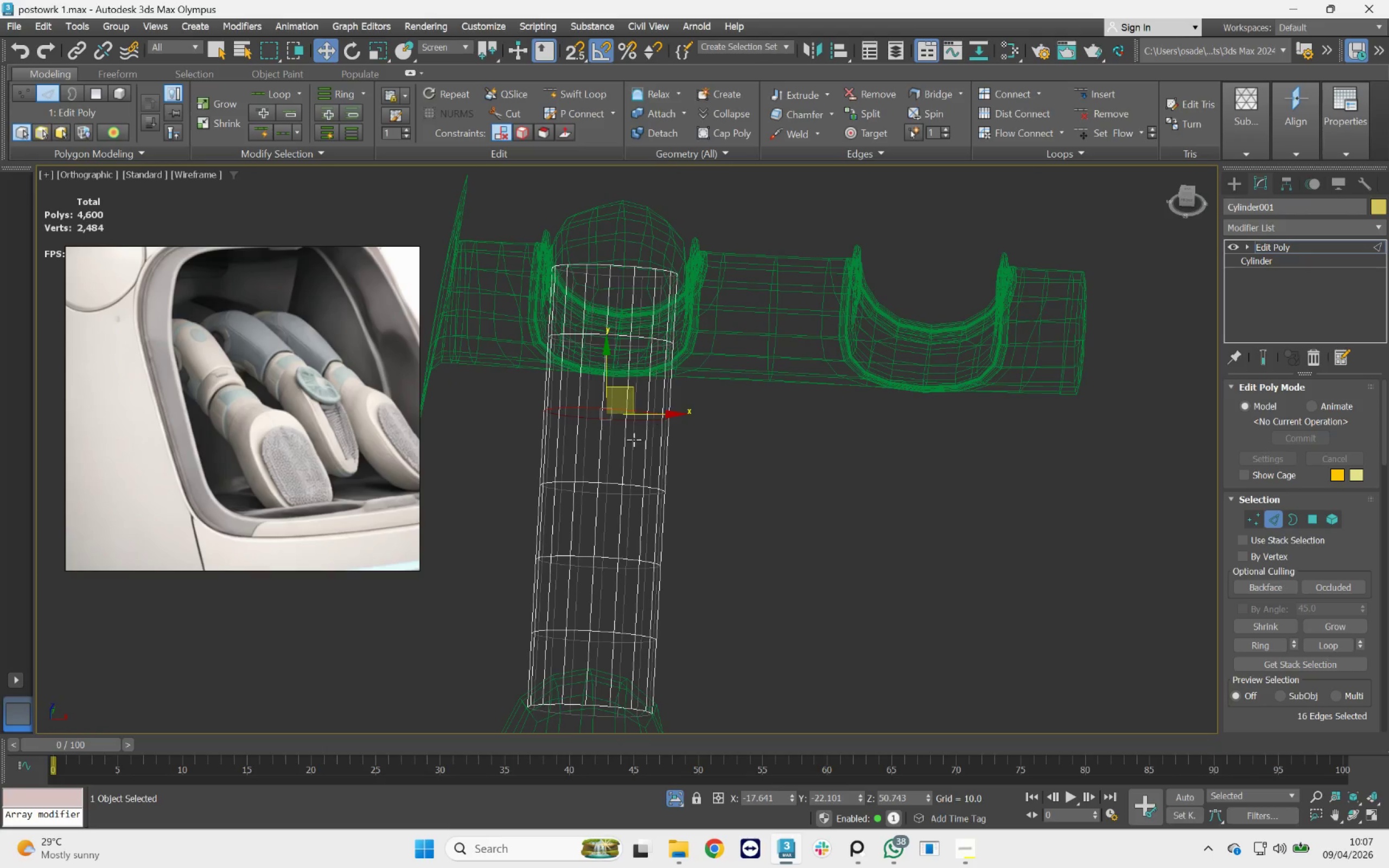 
hold_key(key=R, duration=0.41)
 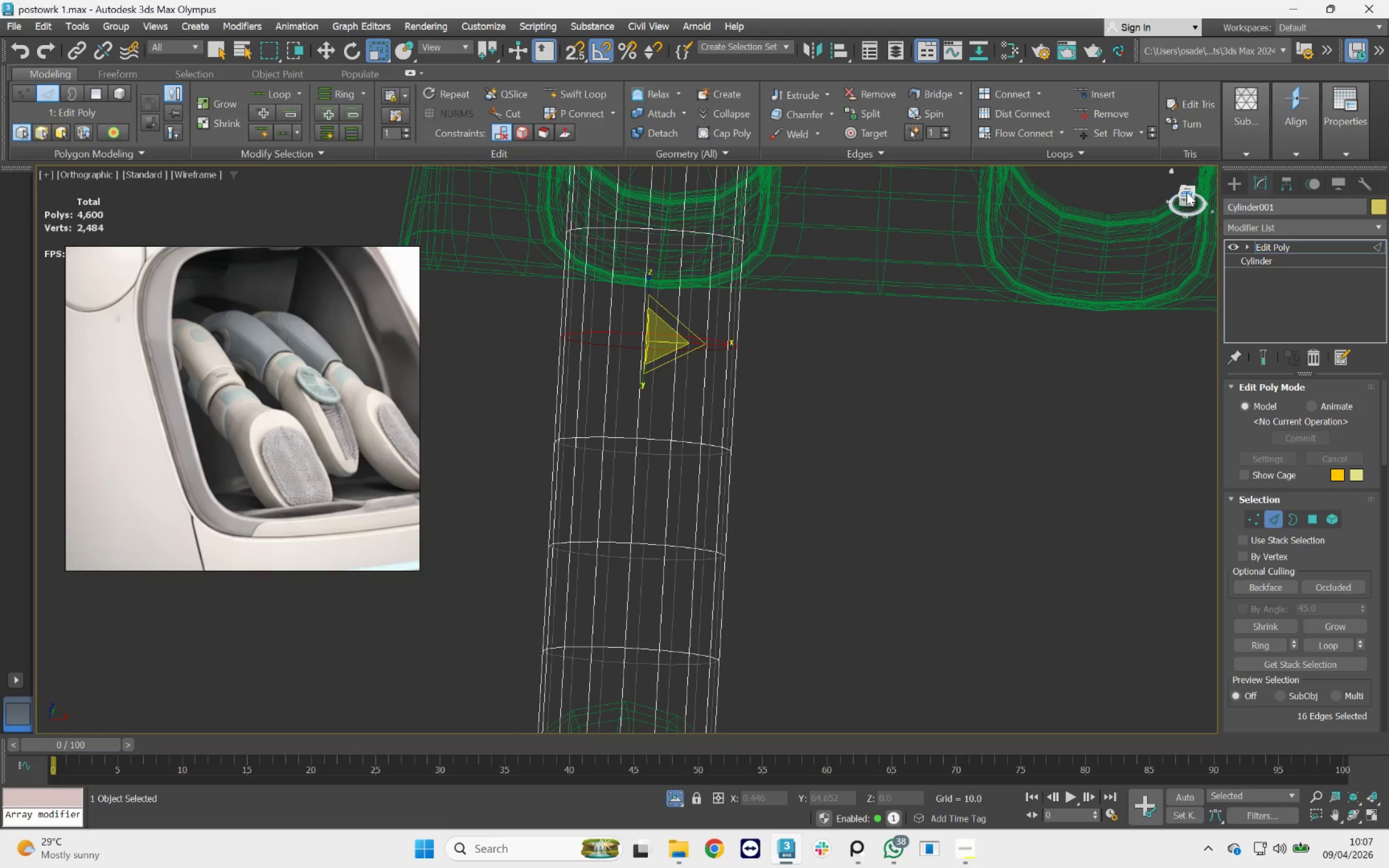 
scroll: coordinate [685, 381], scroll_direction: up, amount: 1.0
 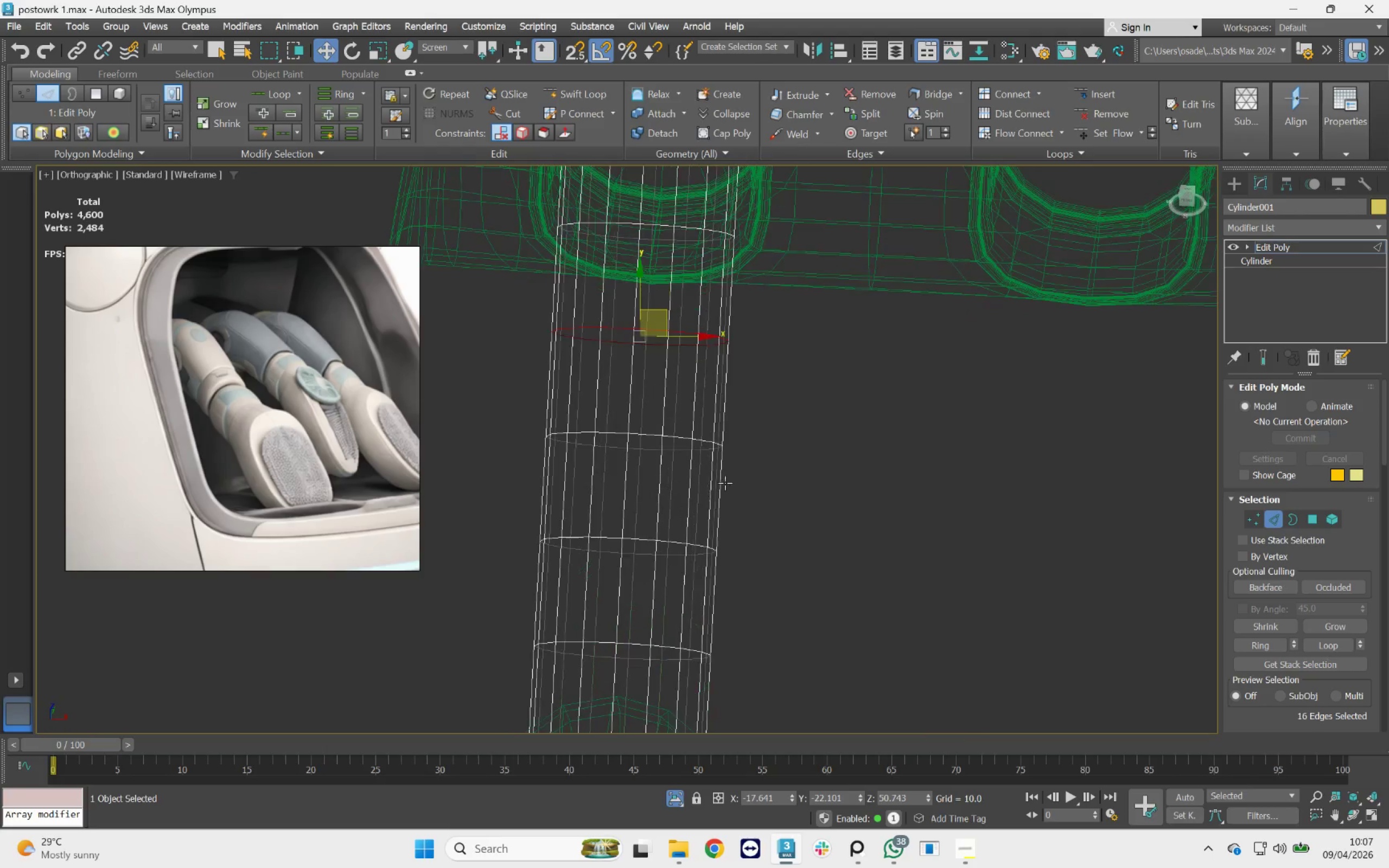 
left_click([1187, 188])
 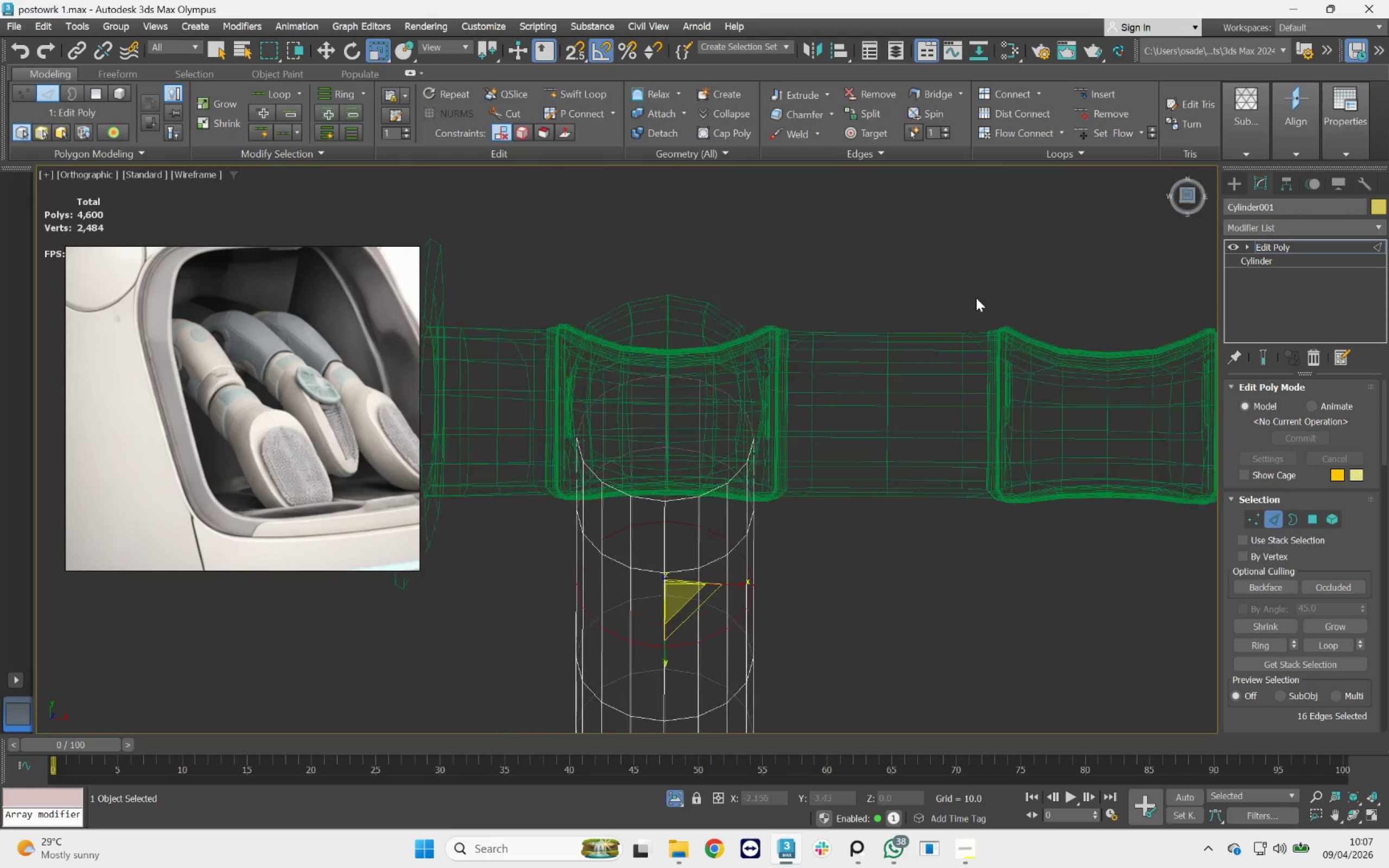 
scroll: coordinate [861, 474], scroll_direction: down, amount: 3.0
 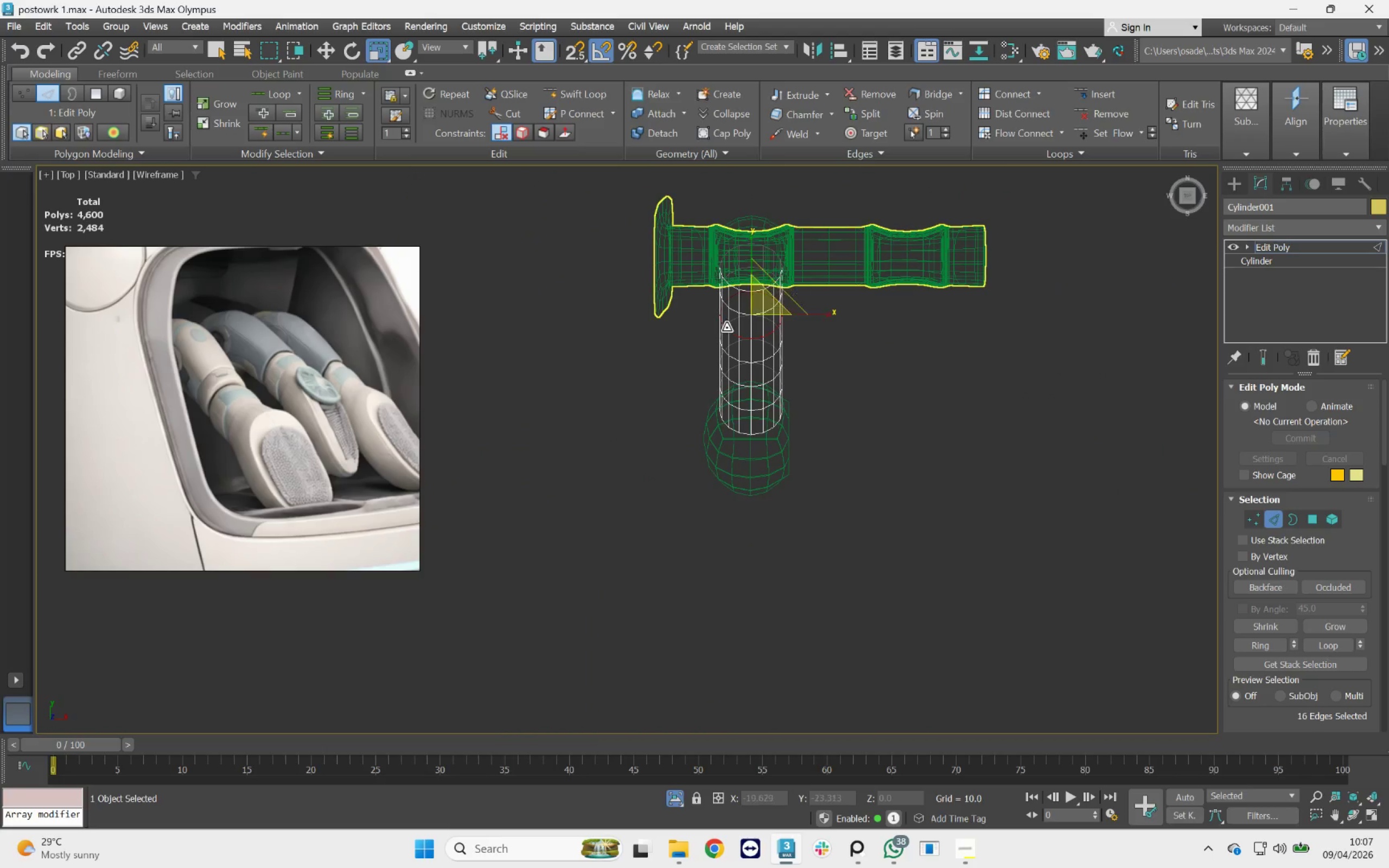 
scroll: coordinate [806, 298], scroll_direction: up, amount: 5.0
 